 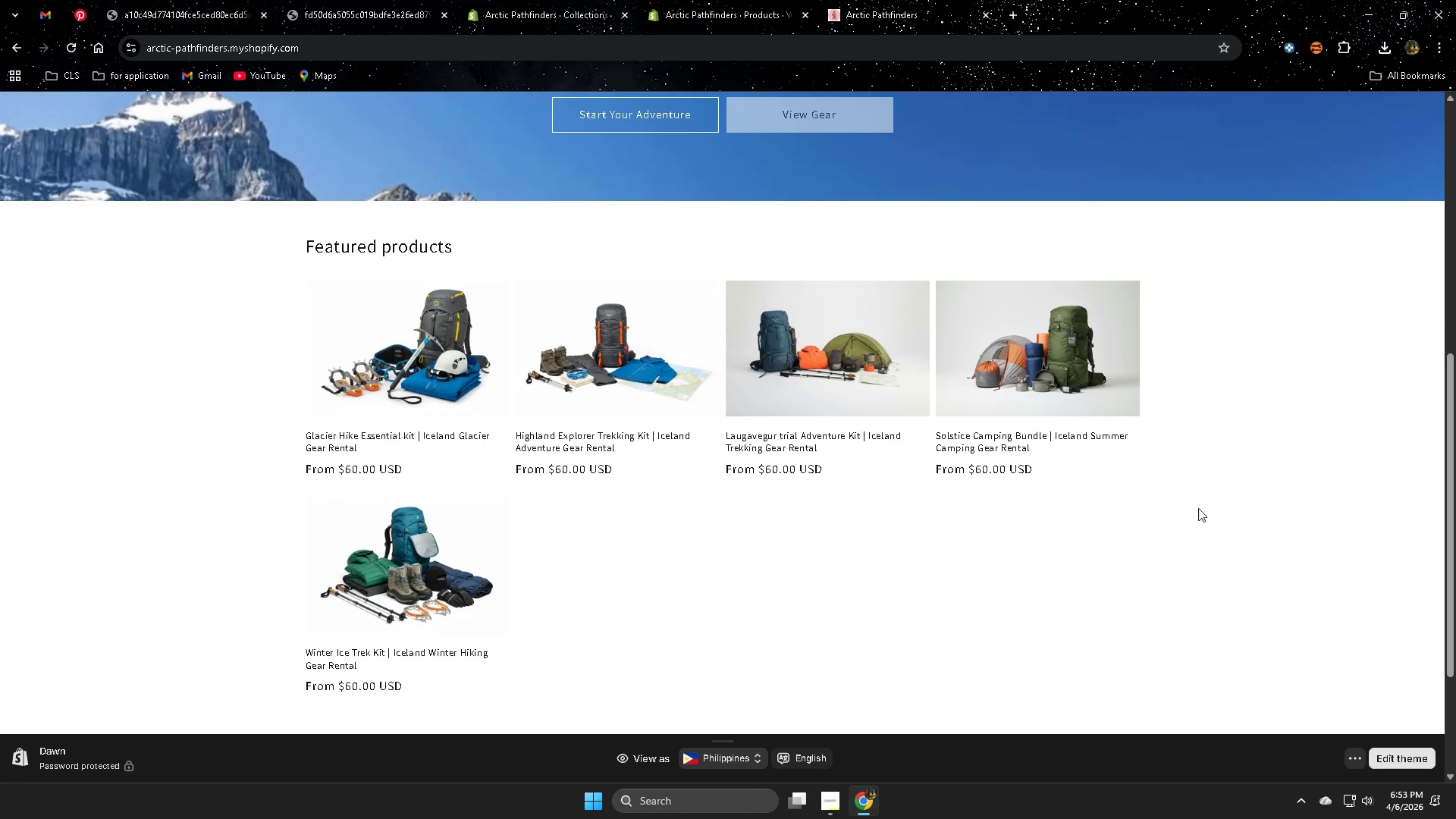 
left_click([553, 6])
 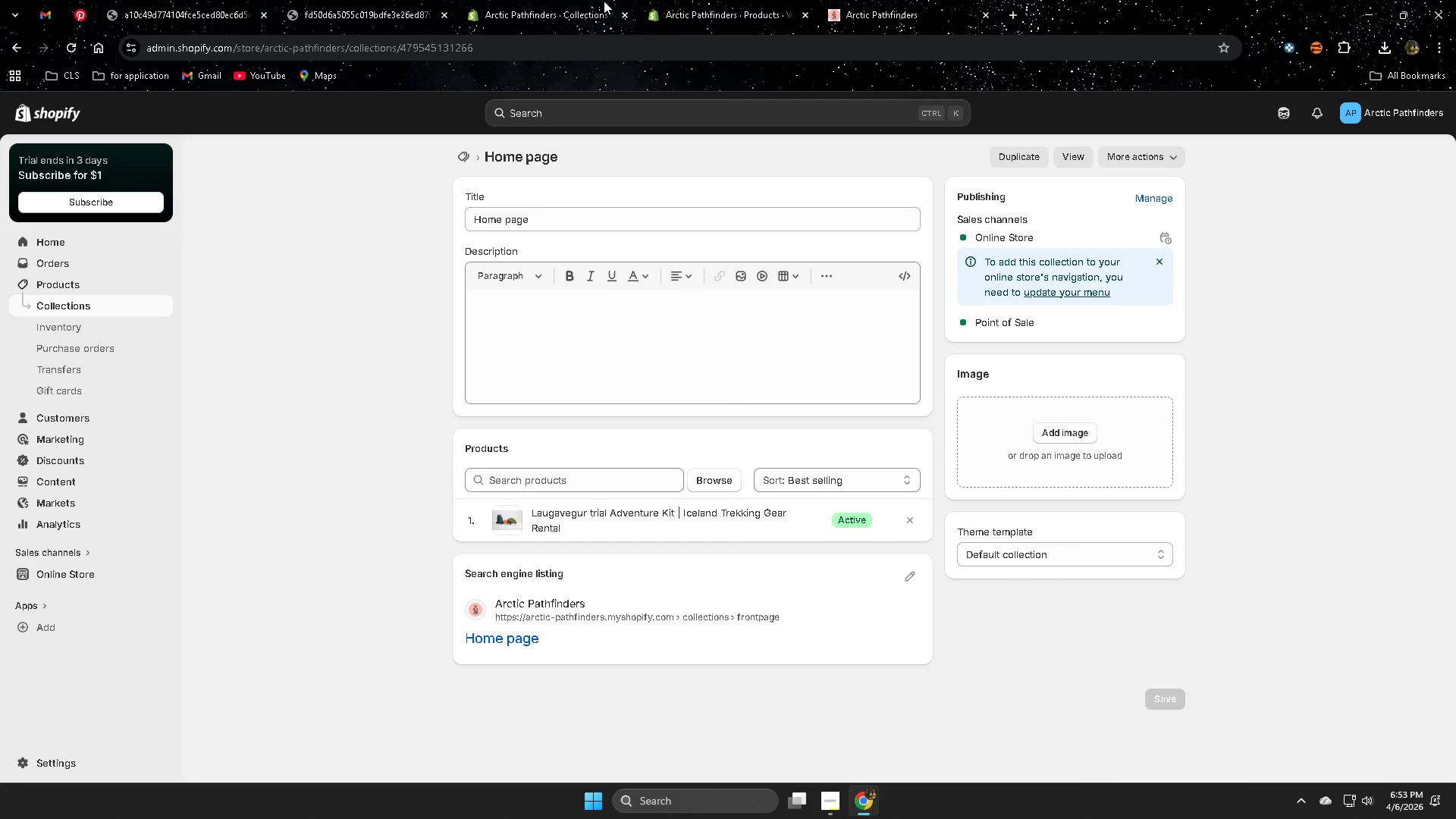 
left_click([744, 2])
 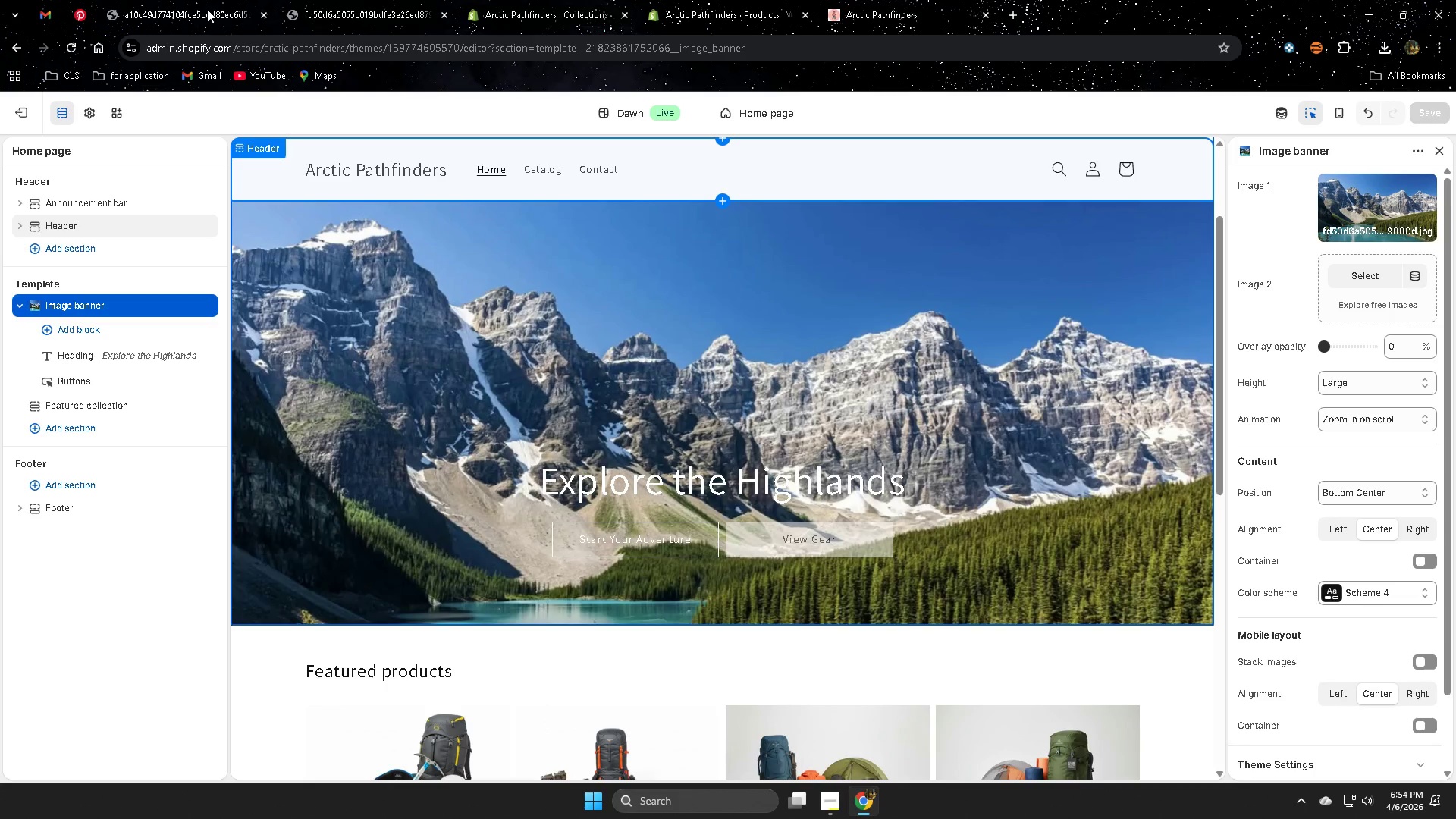 
left_click([871, 6])
 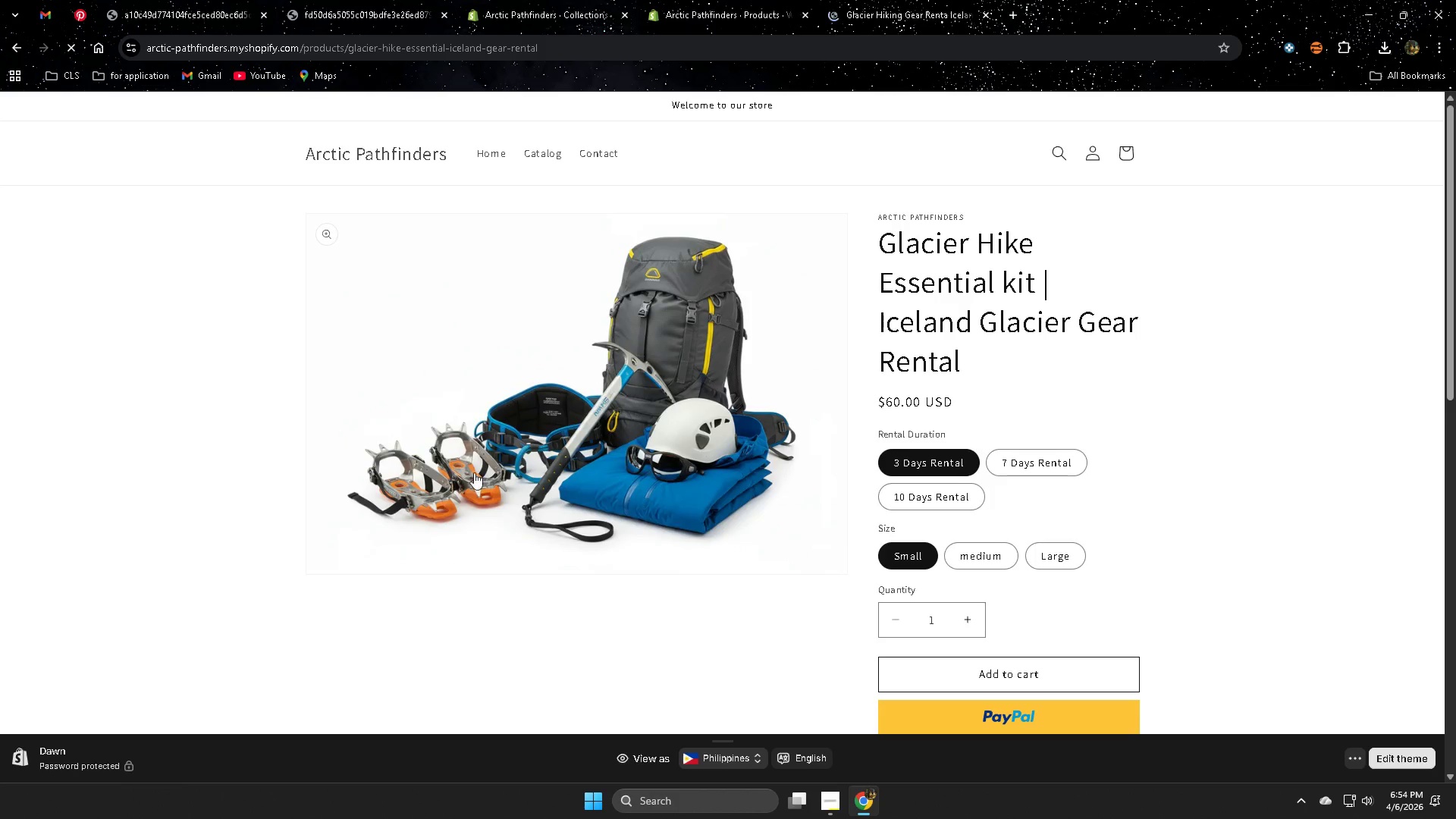 
wait(5.47)
 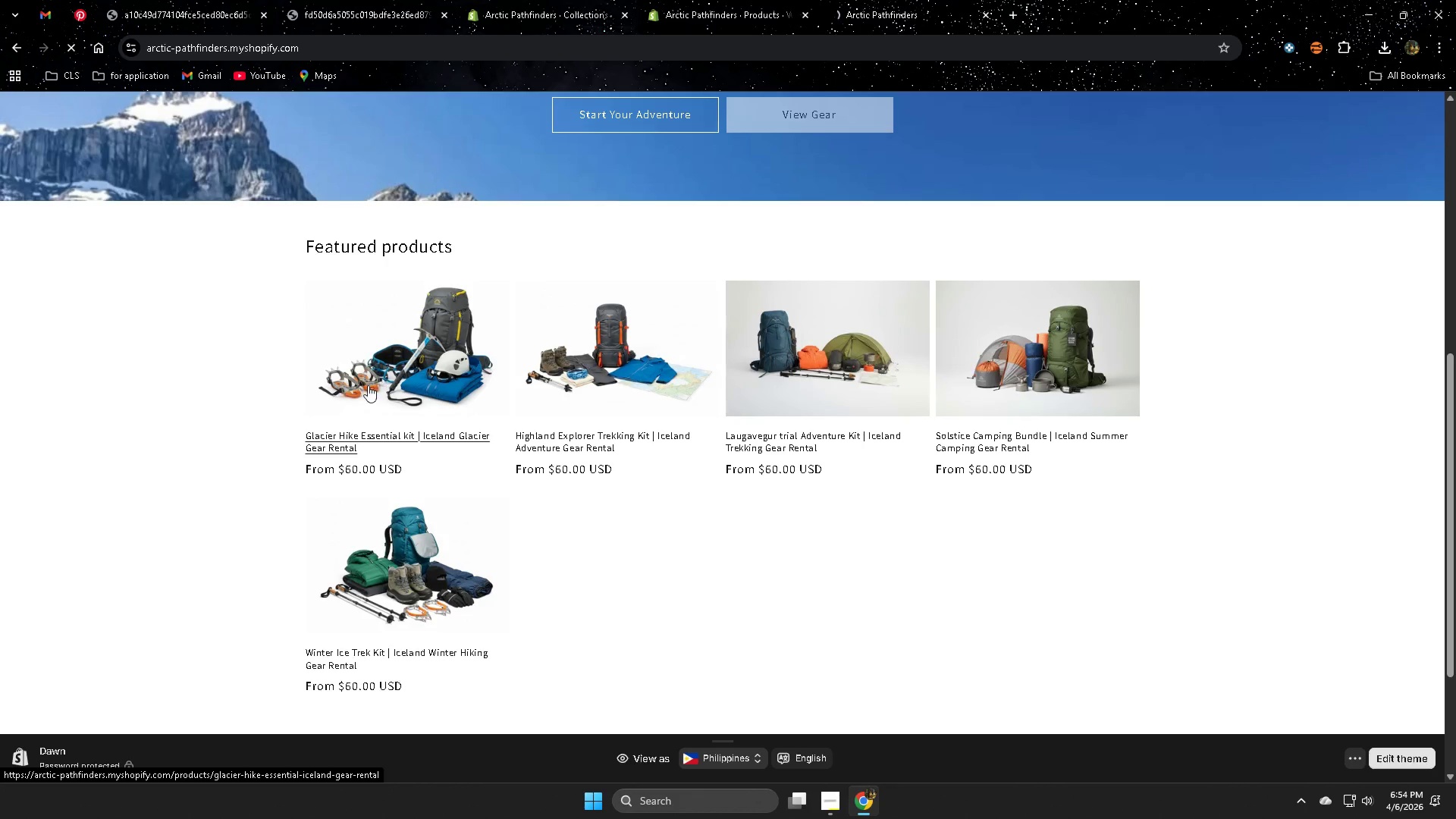 
left_click([981, 560])
 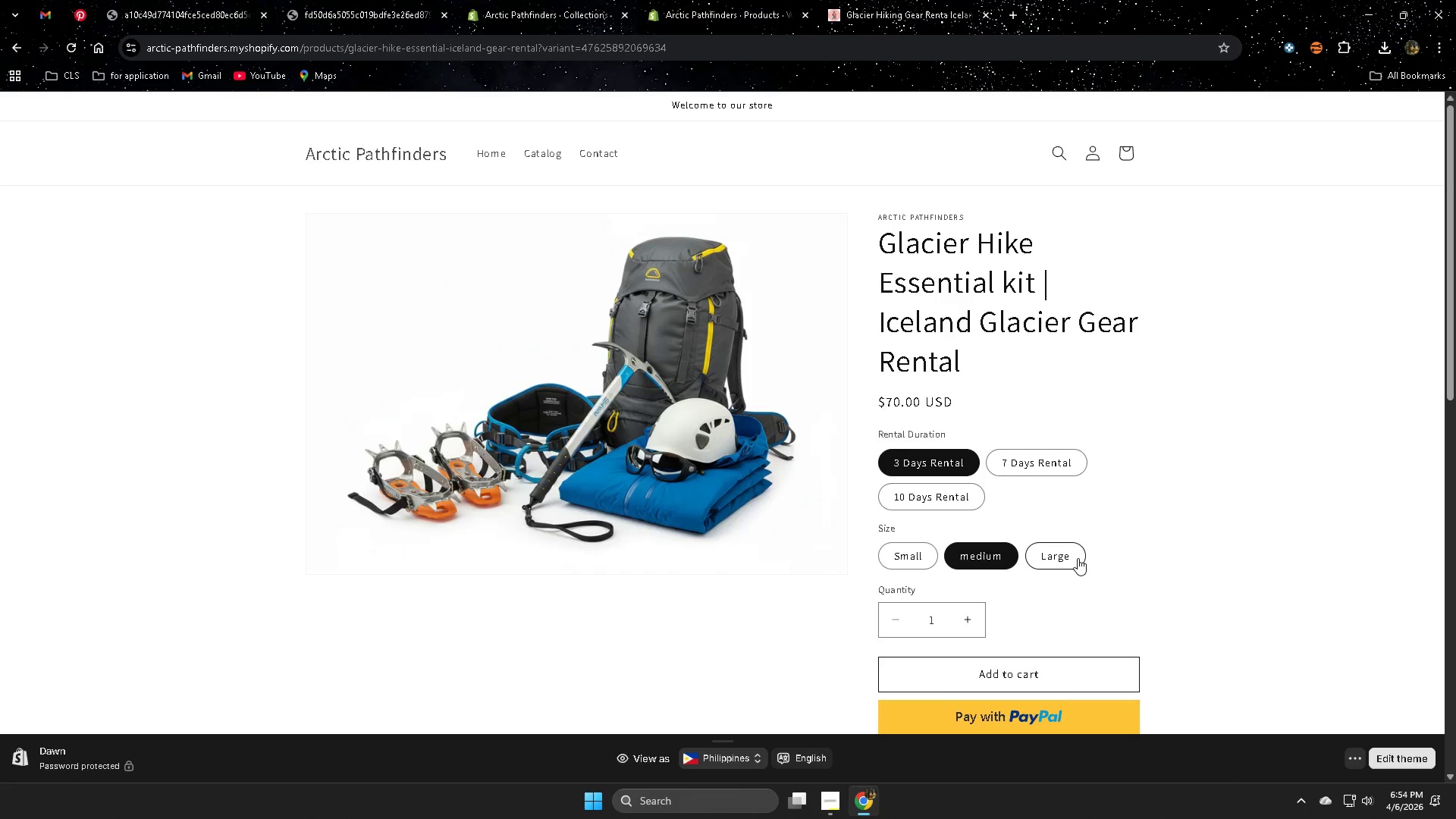 
left_click([1078, 558])
 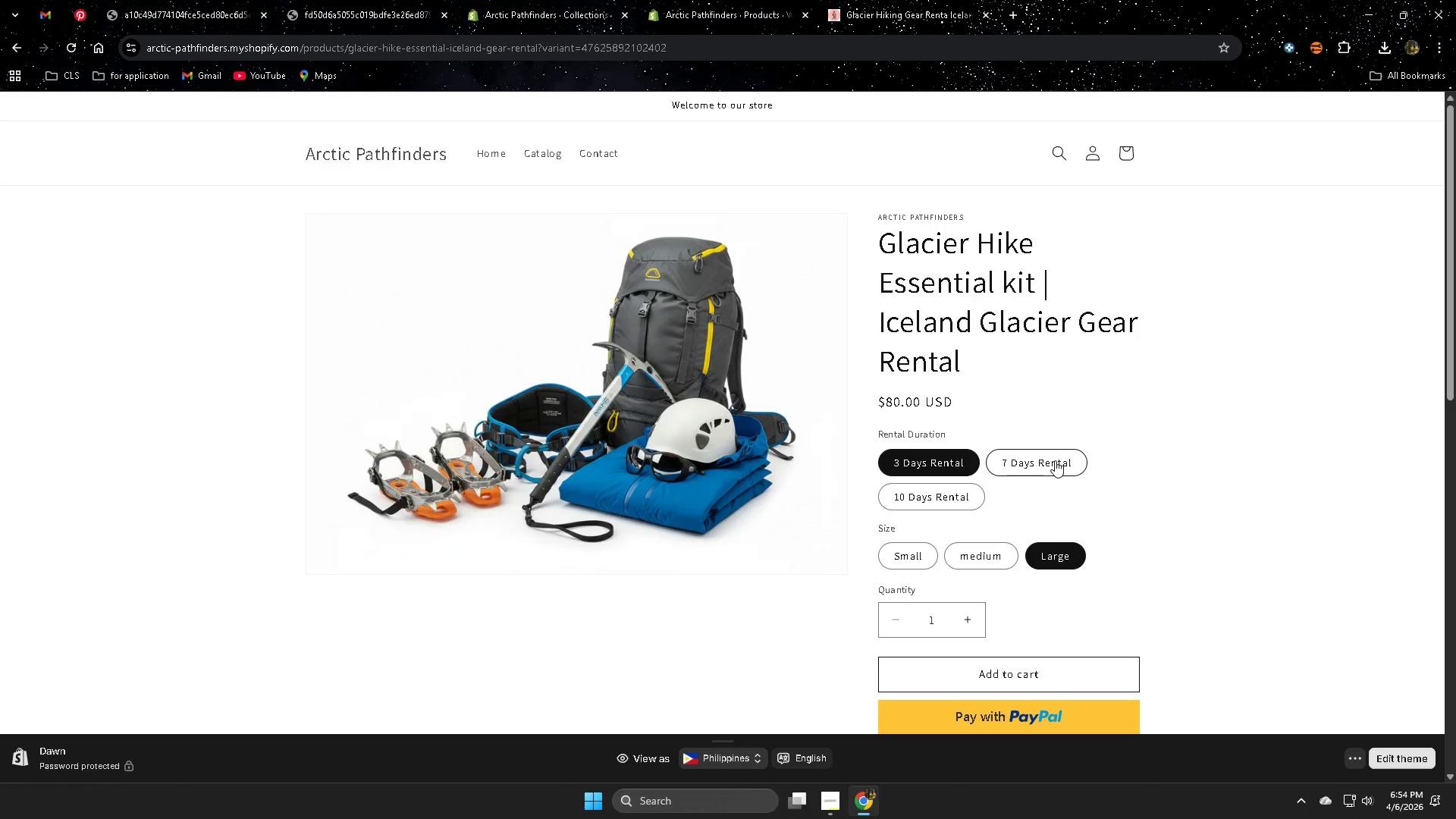 
left_click([905, 556])
 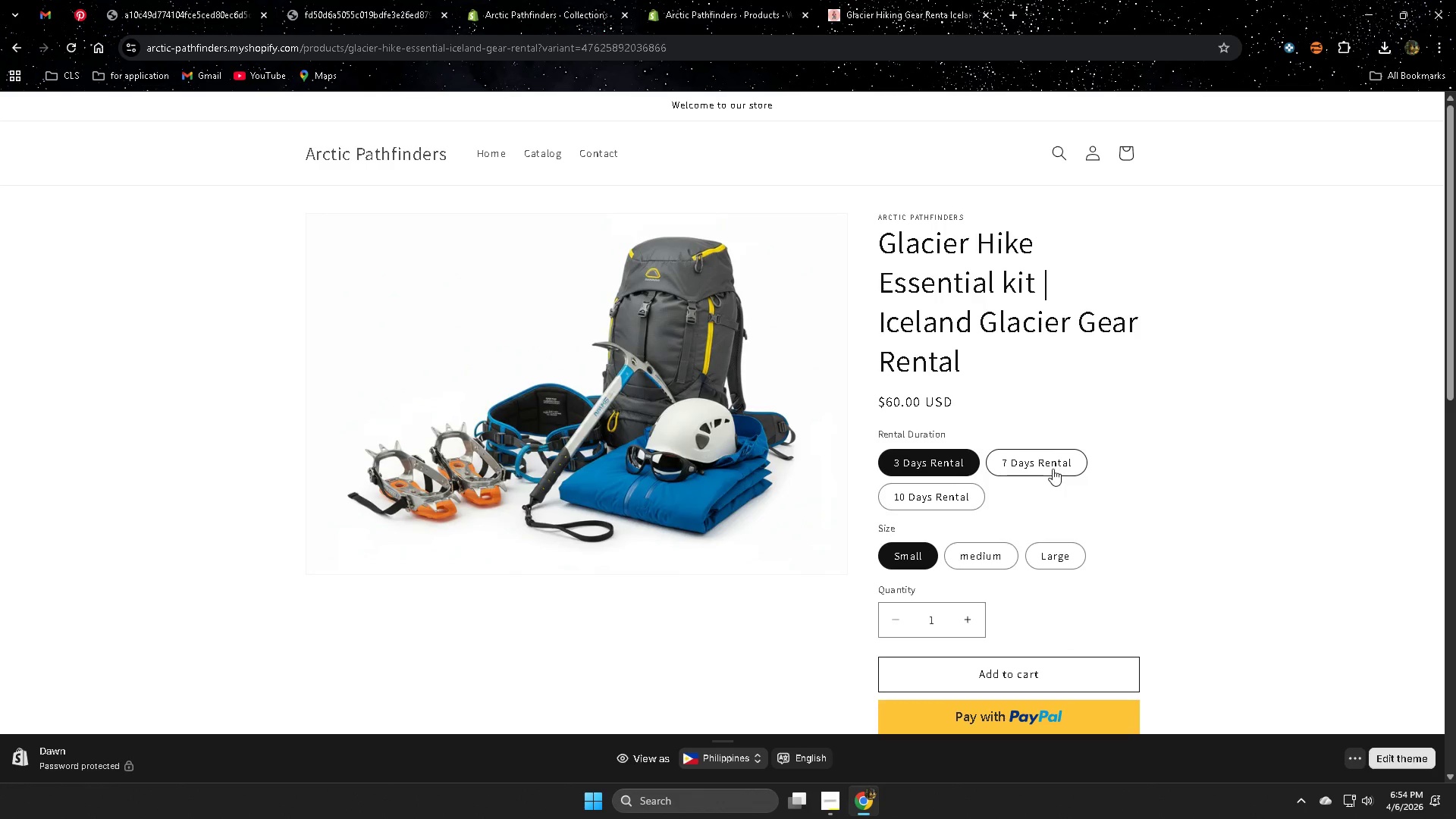 
left_click([1042, 469])
 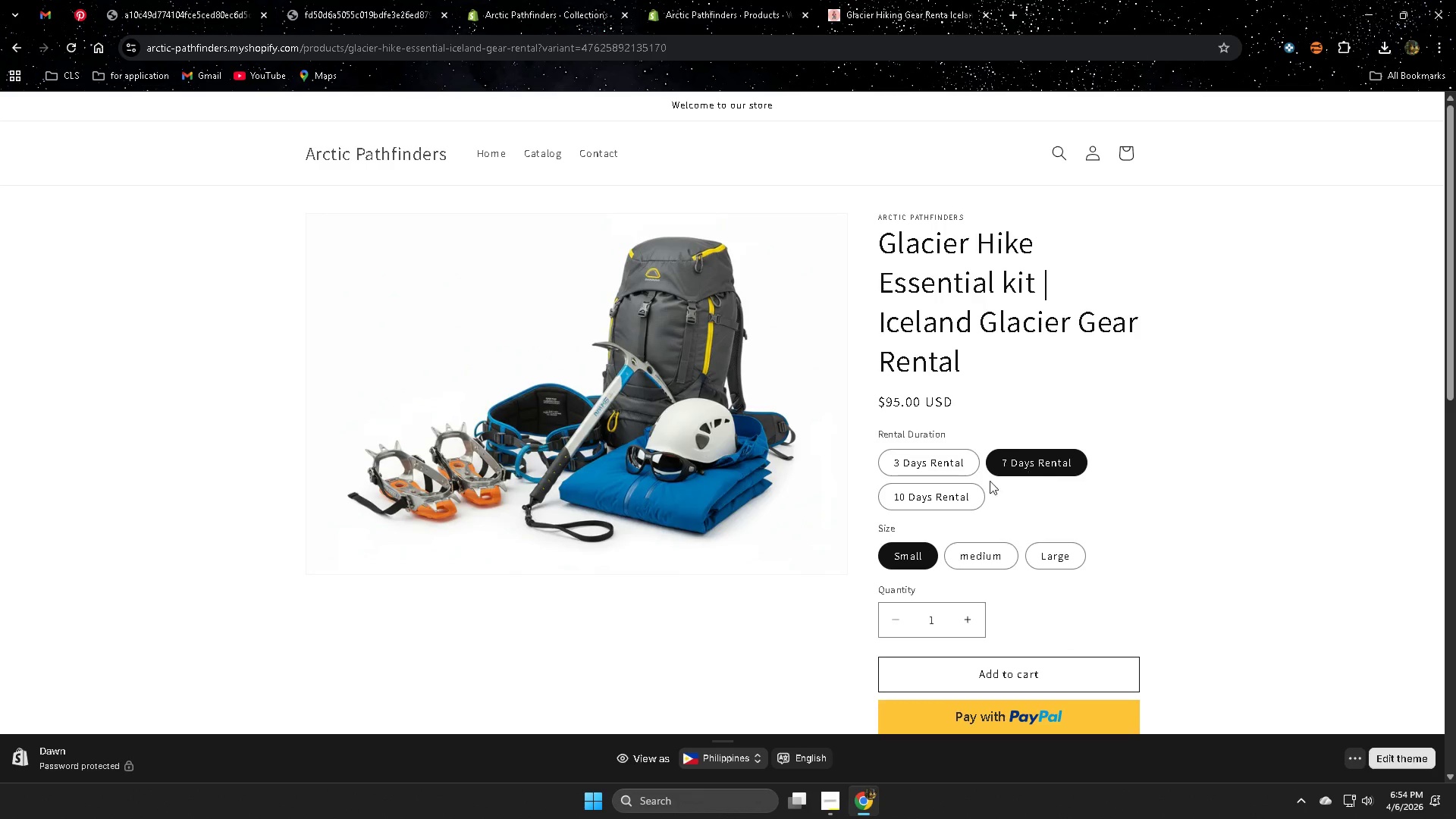 
left_click([932, 500])
 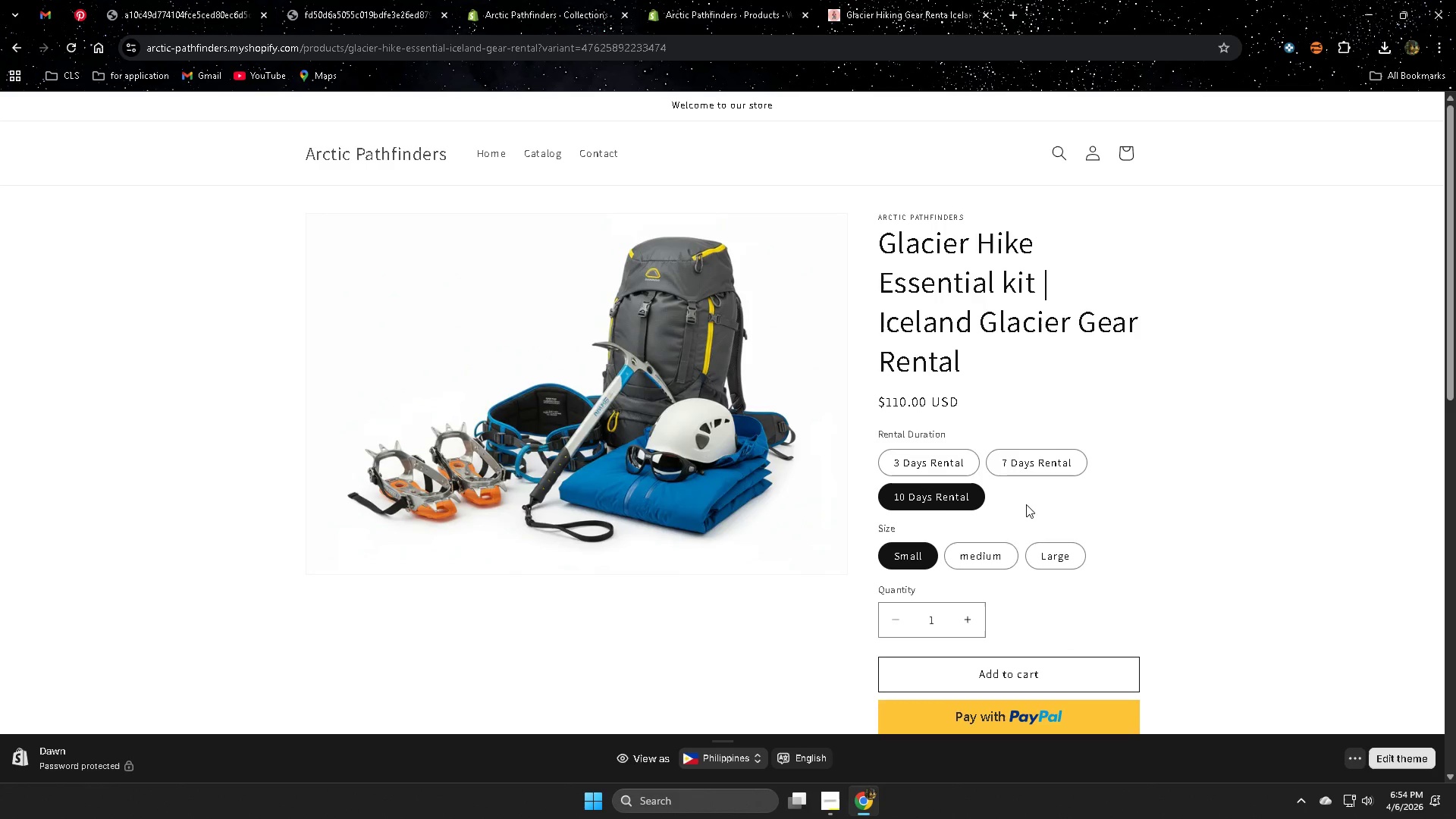 
left_click([1038, 463])
 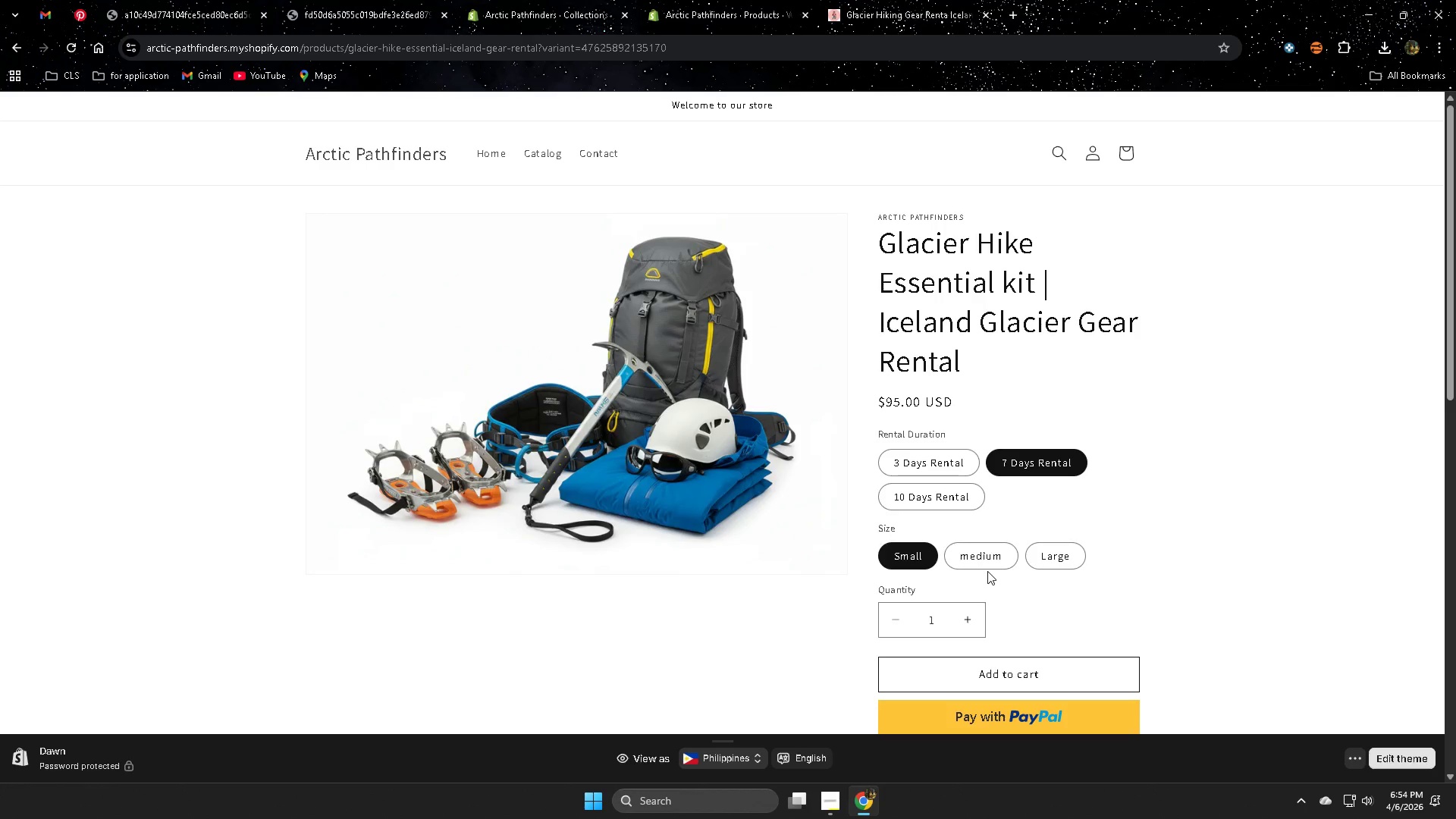 
left_click([982, 553])
 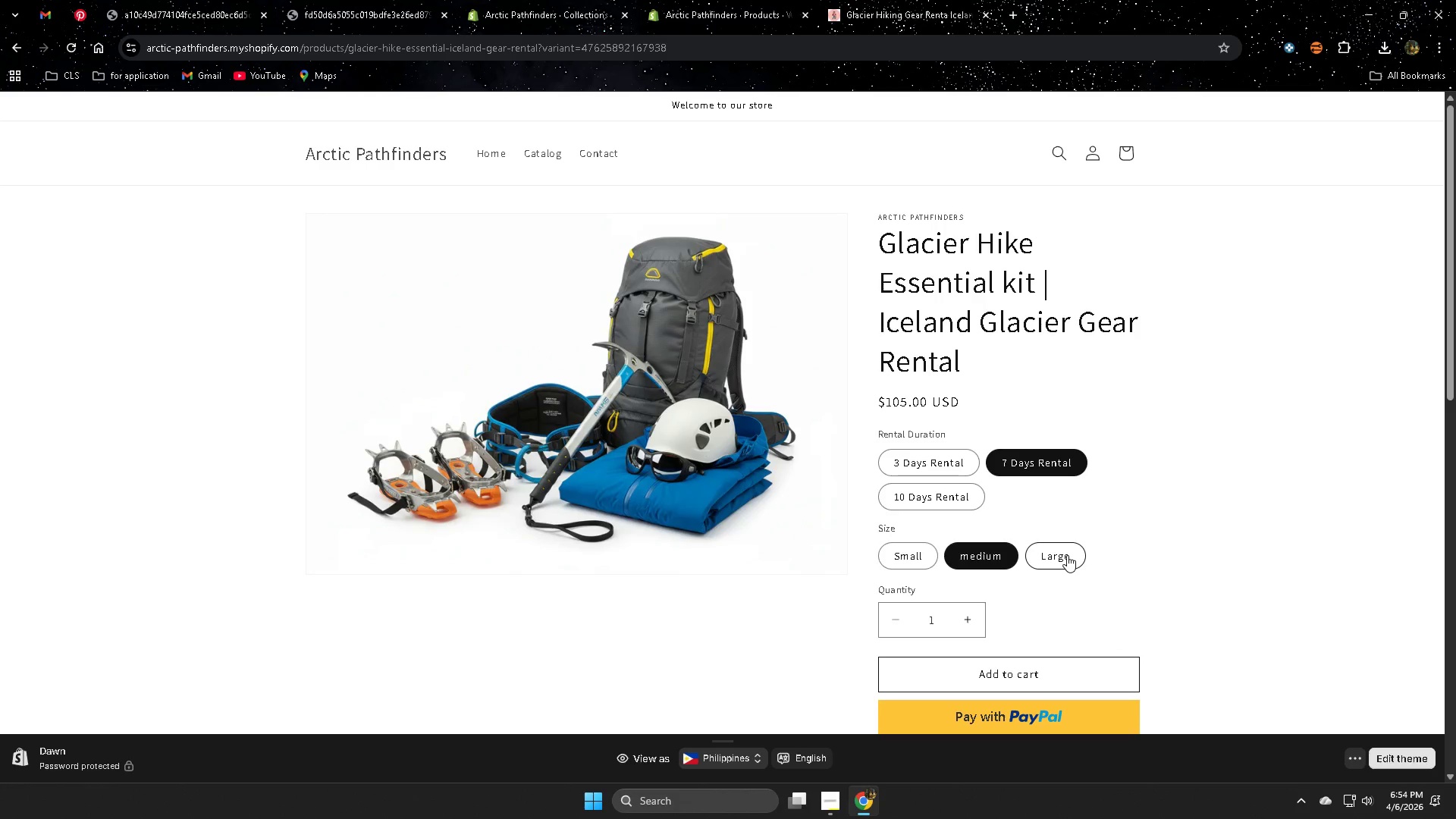 
left_click([1067, 555])
 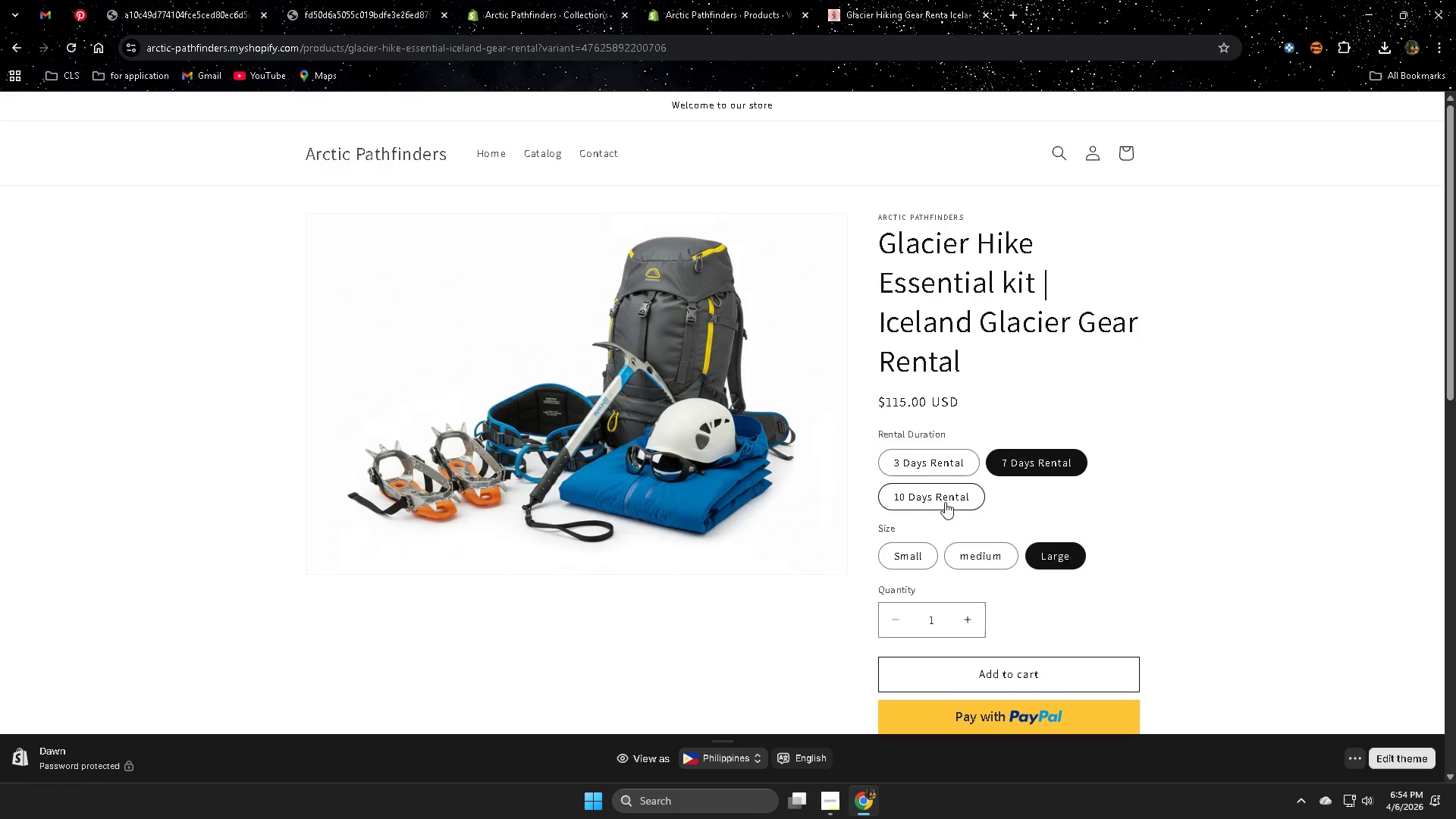 
left_click([910, 562])
 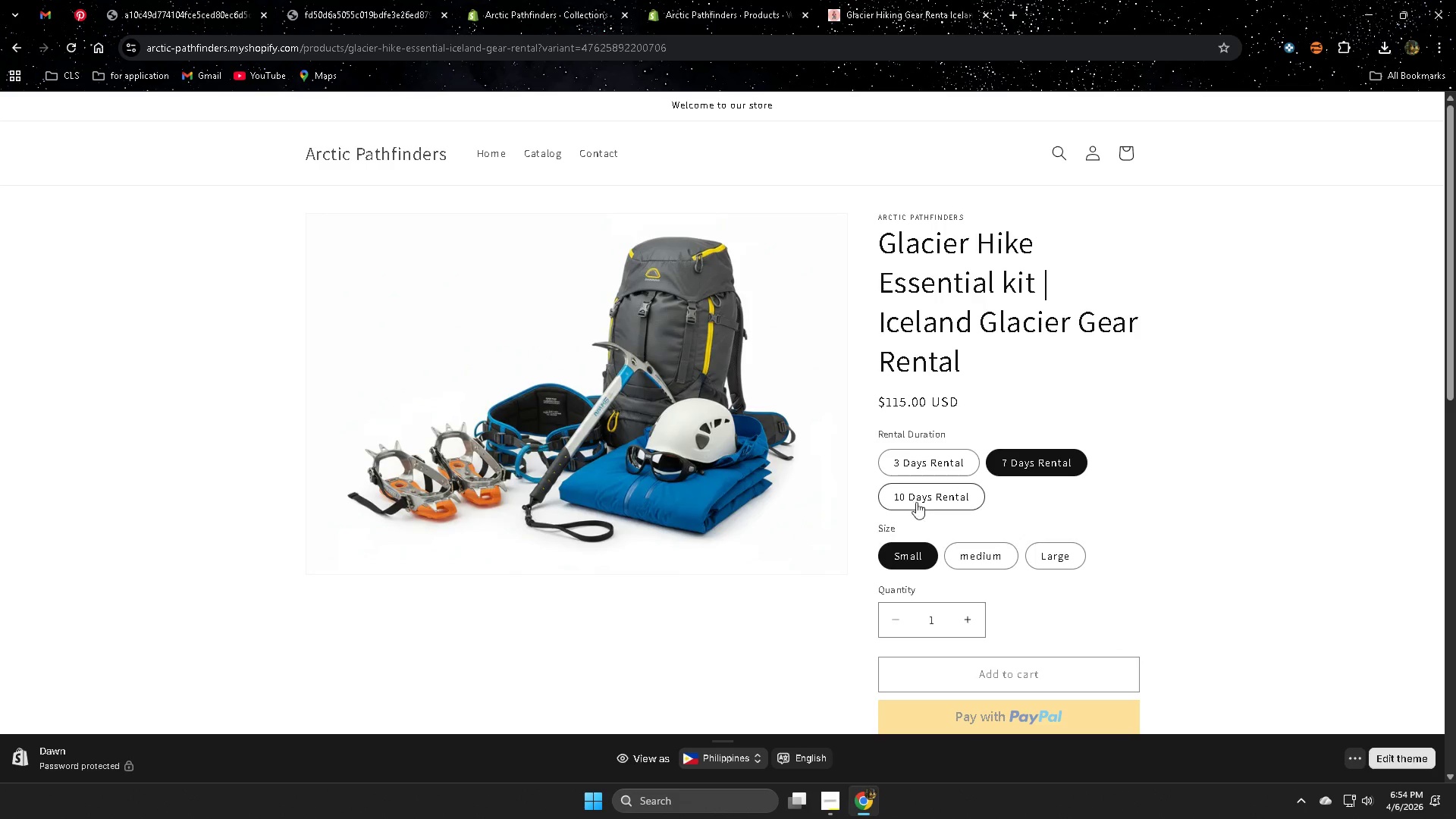 
left_click([918, 497])
 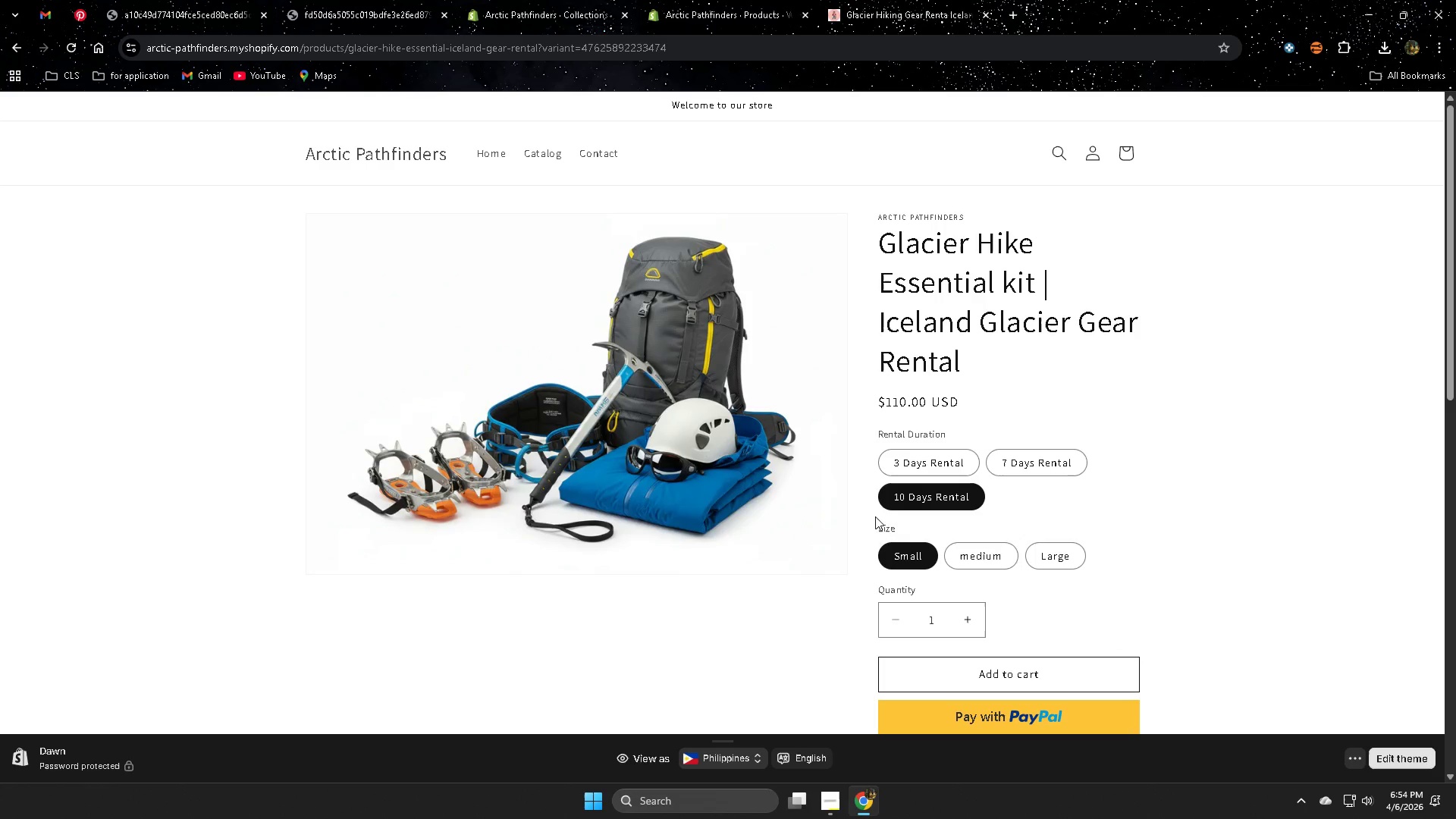 
left_click([981, 556])
 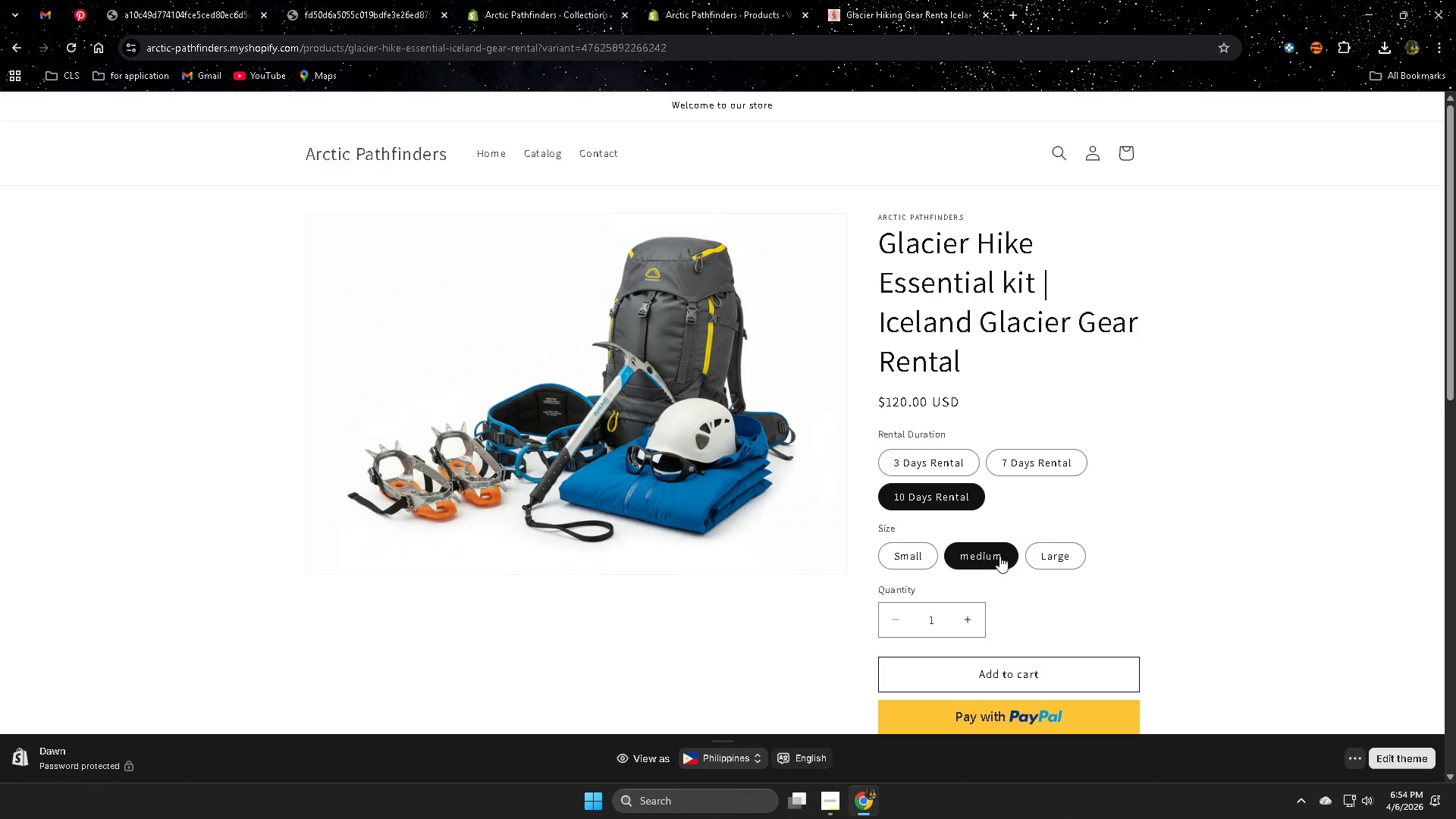 
left_click([1059, 556])
 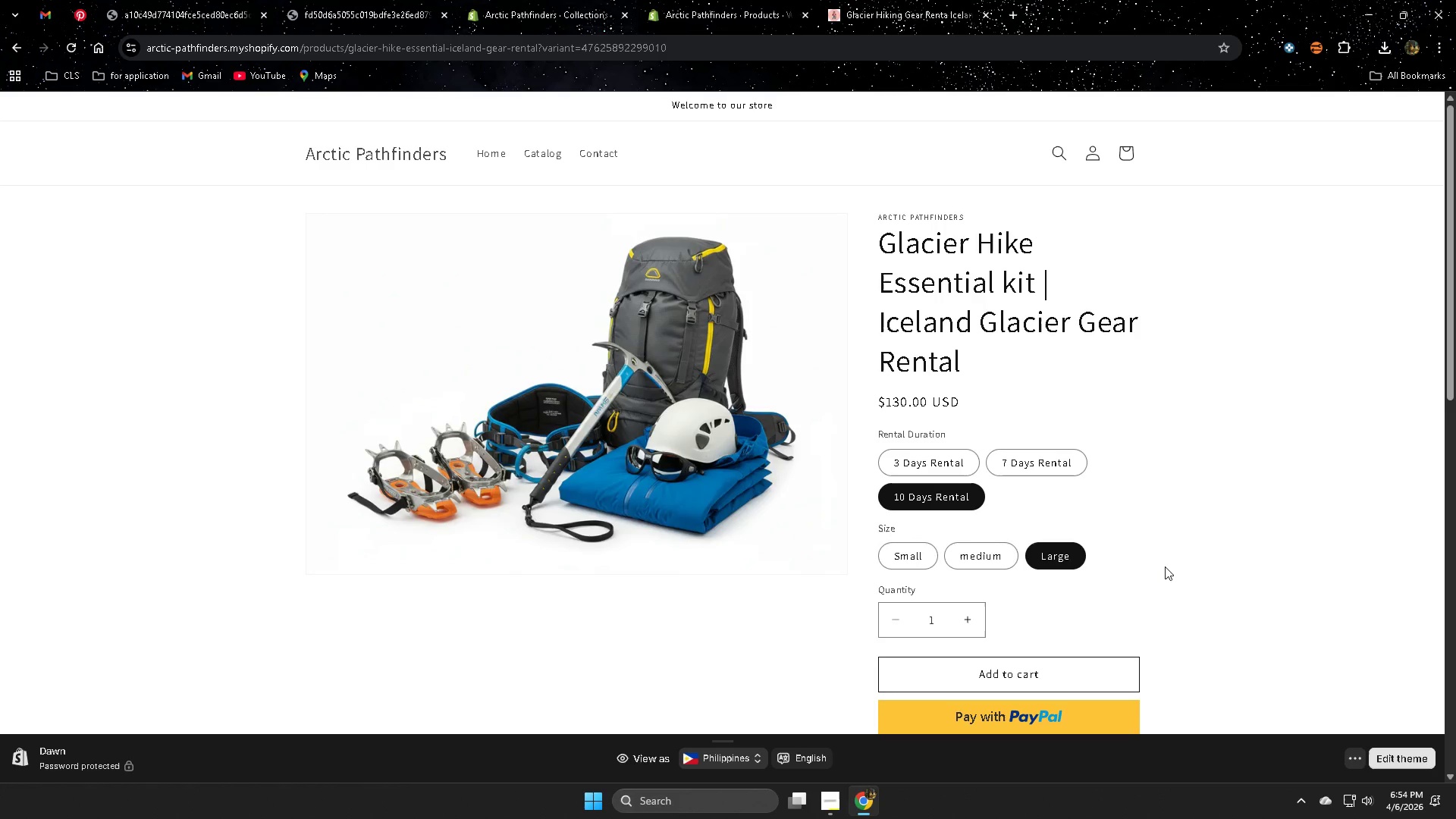 
wait(19.64)
 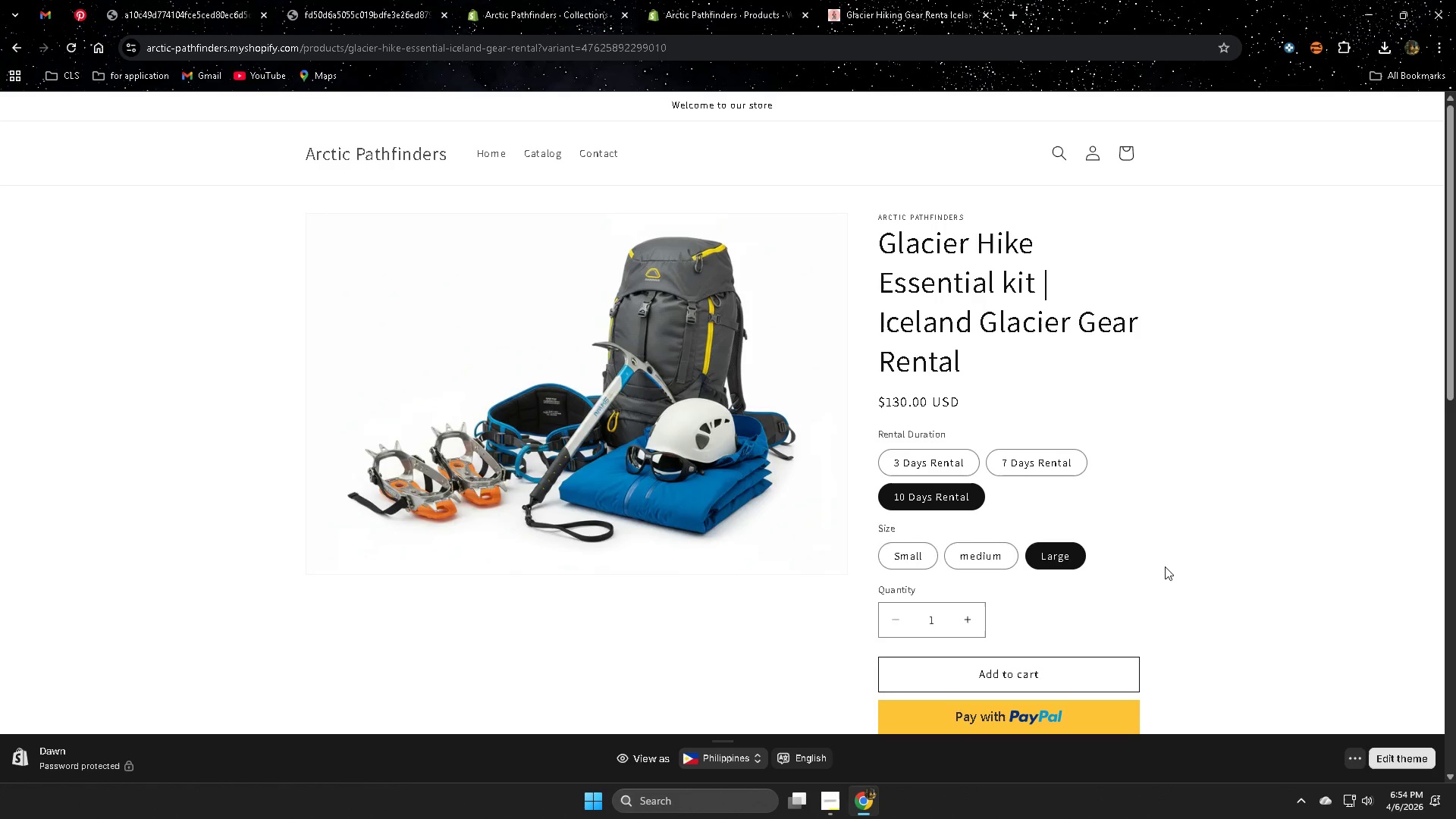 
scroll: coordinate [530, 351], scroll_direction: down, amount: 7.0
 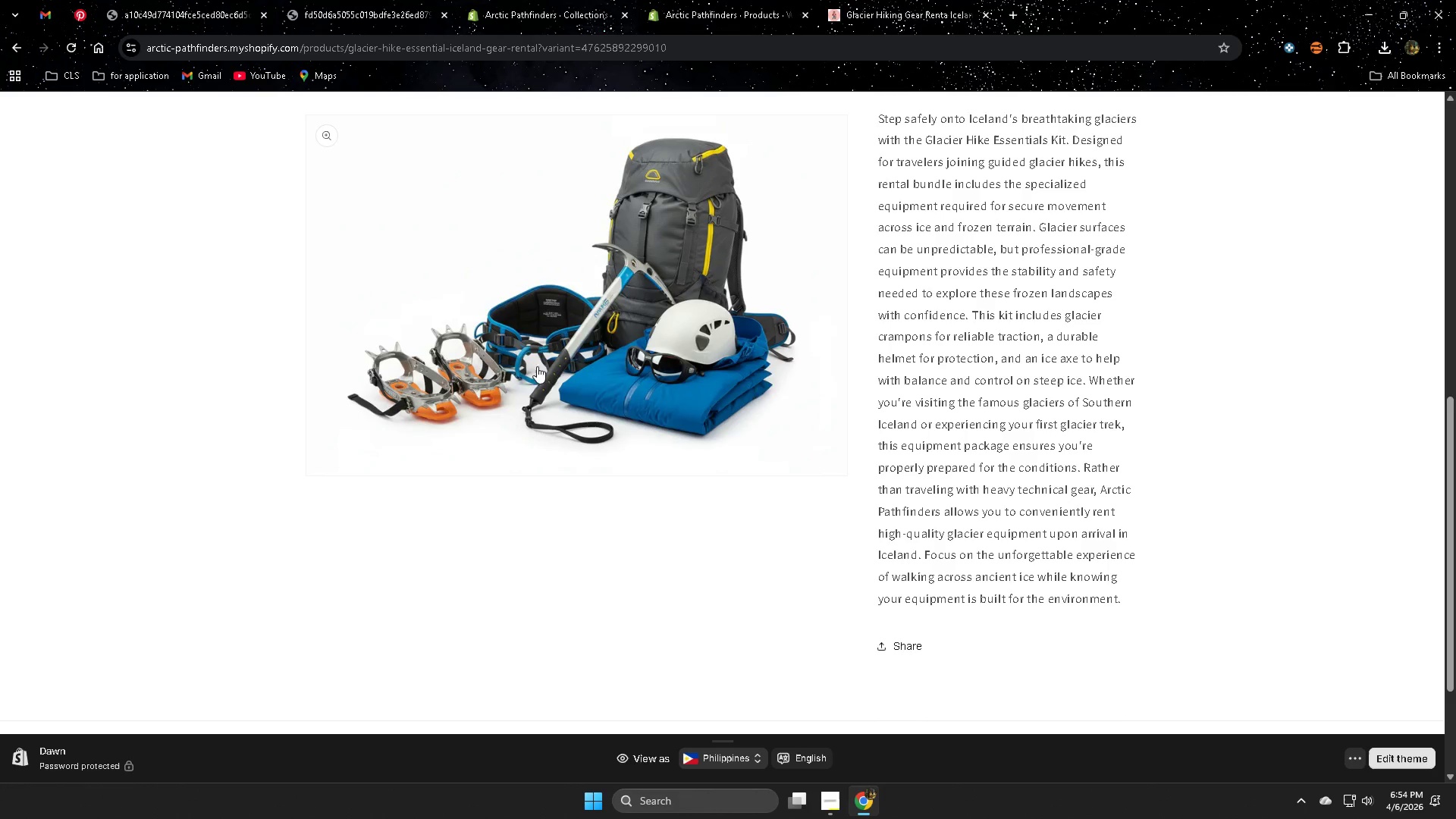 
scroll: coordinate [799, 435], scroll_direction: up, amount: 1.0
 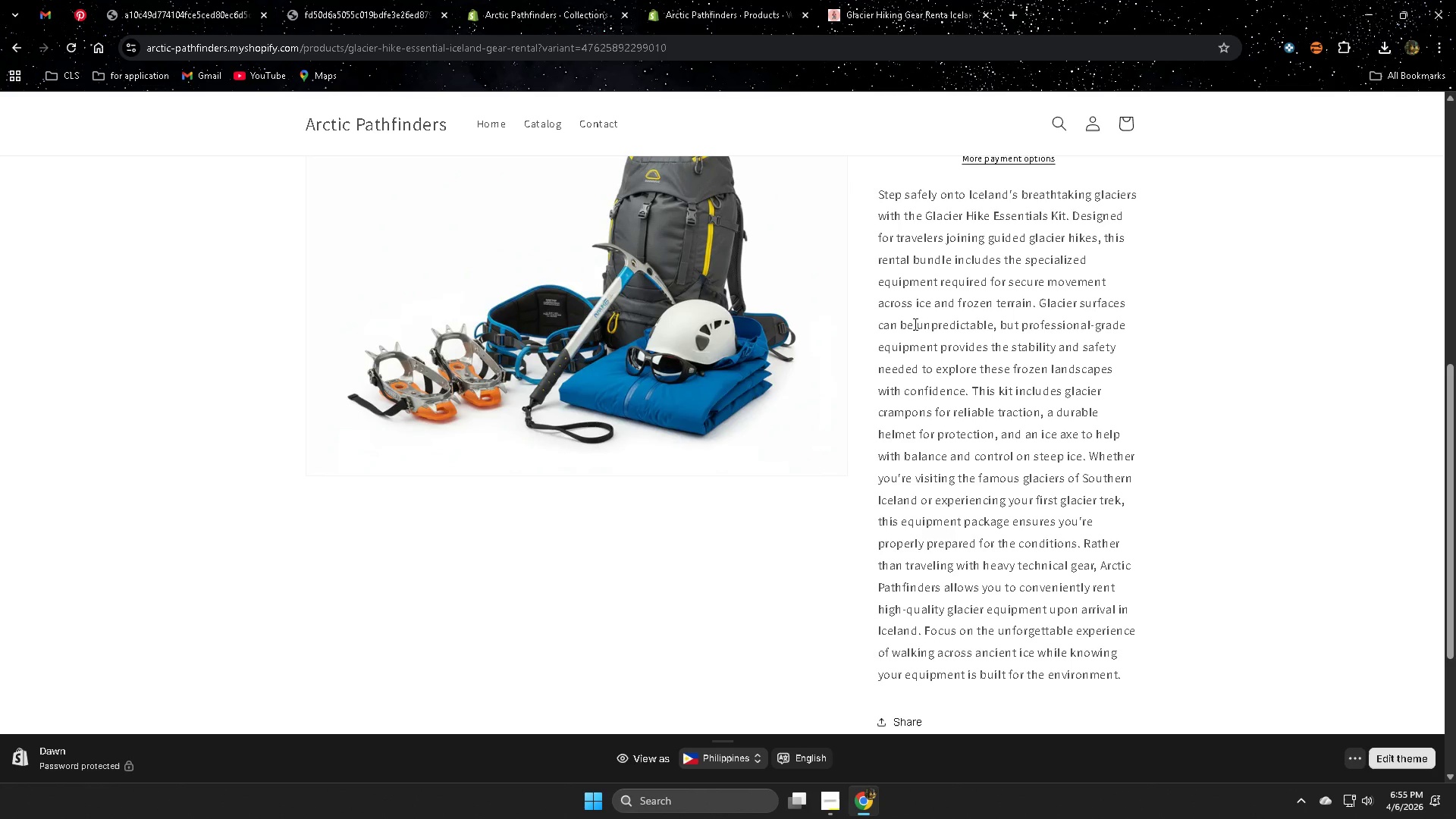 
wait(24.08)
 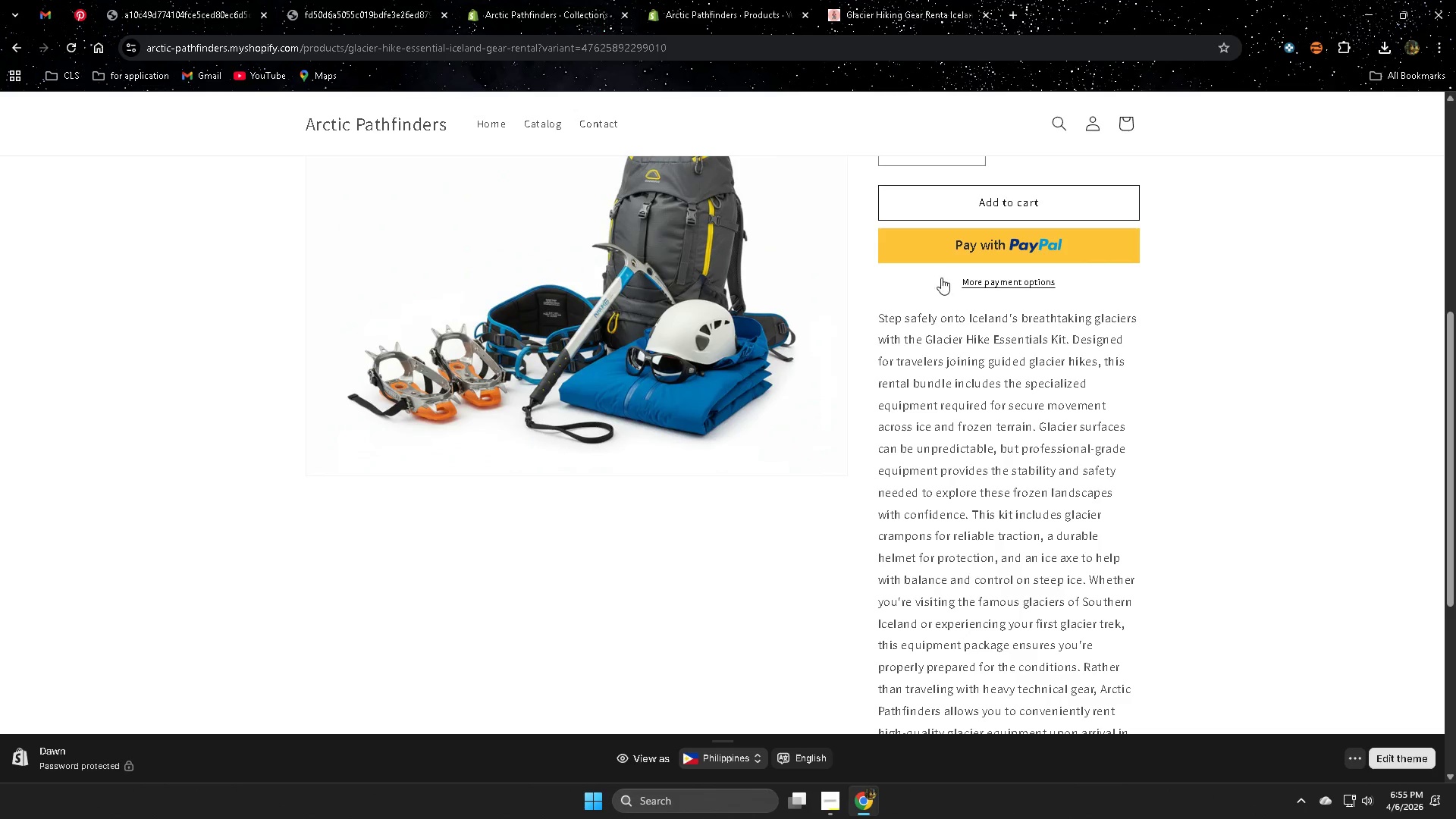 
left_click([725, 2])
 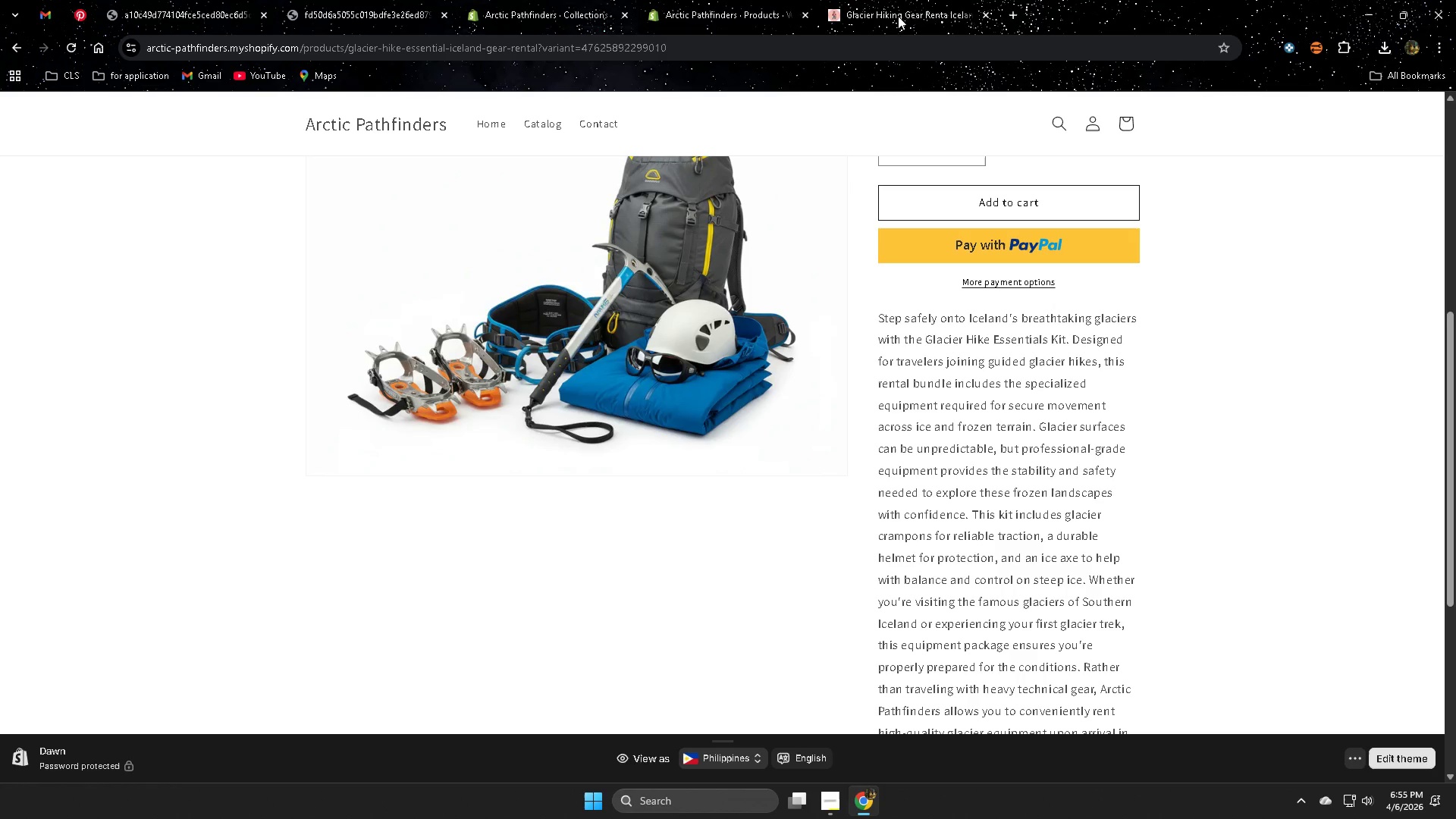 
scroll: coordinate [977, 492], scroll_direction: down, amount: 3.0
 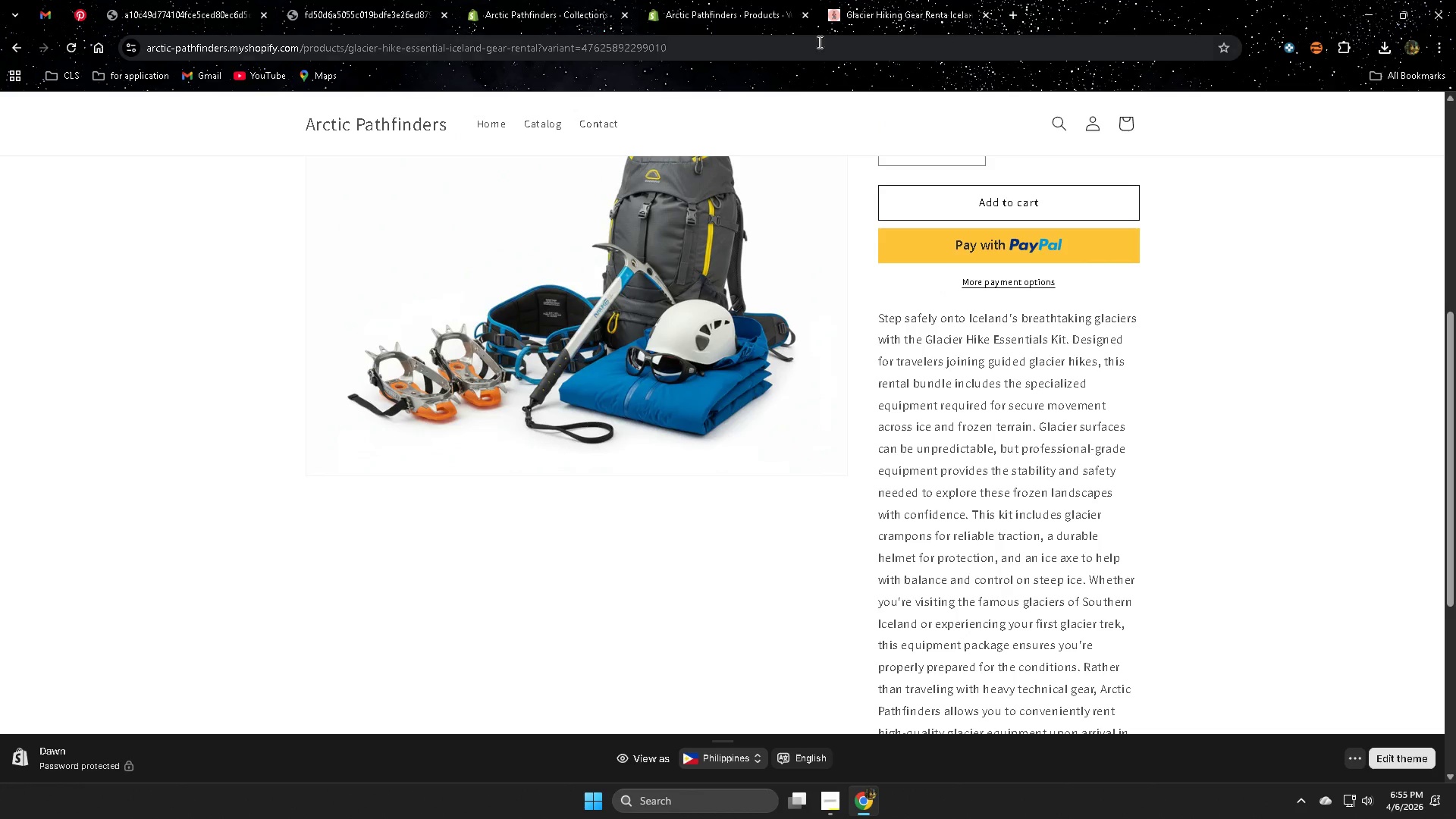 
scroll: coordinate [510, 215], scroll_direction: up, amount: 12.0
 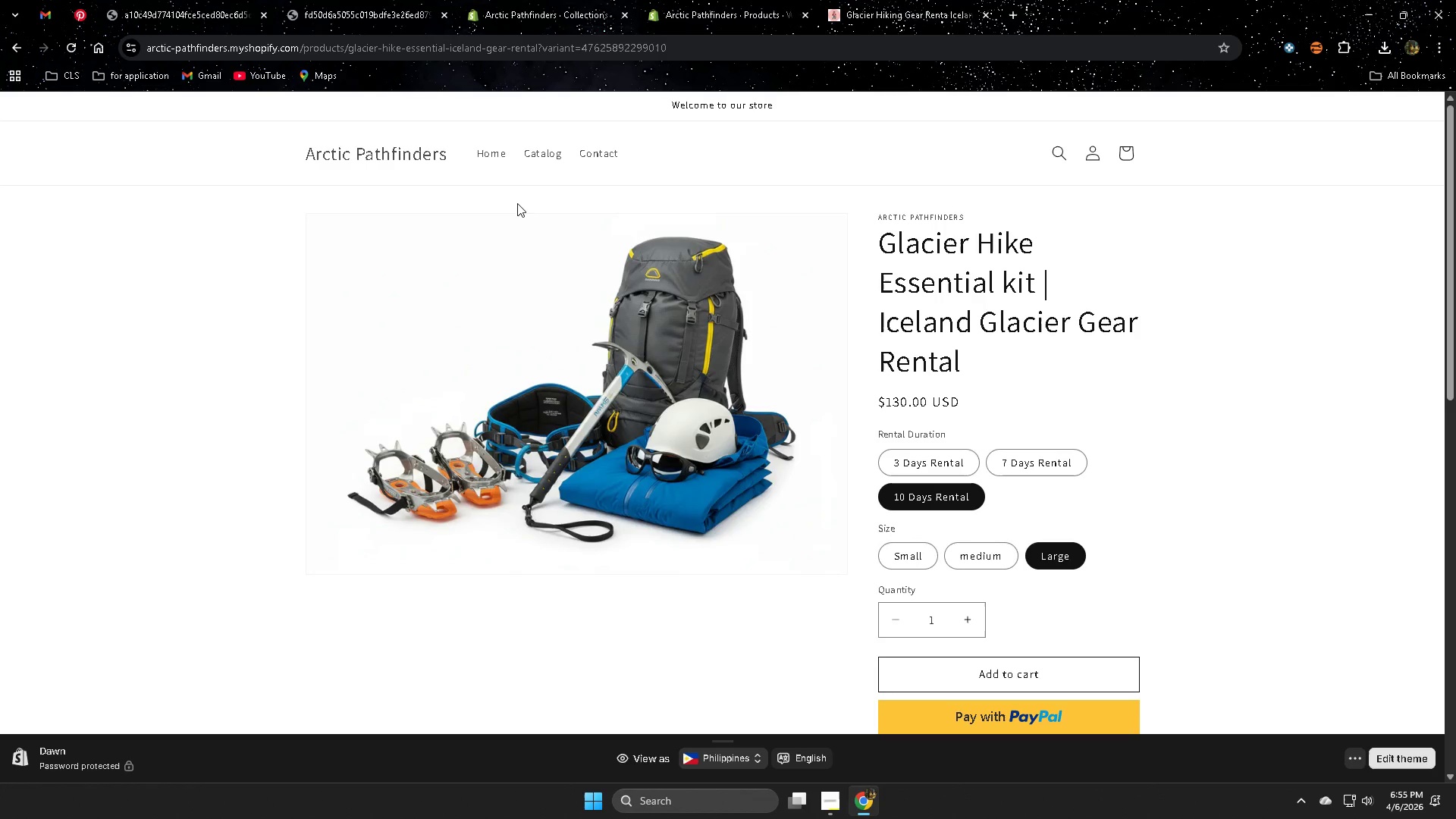 
wait(20.25)
 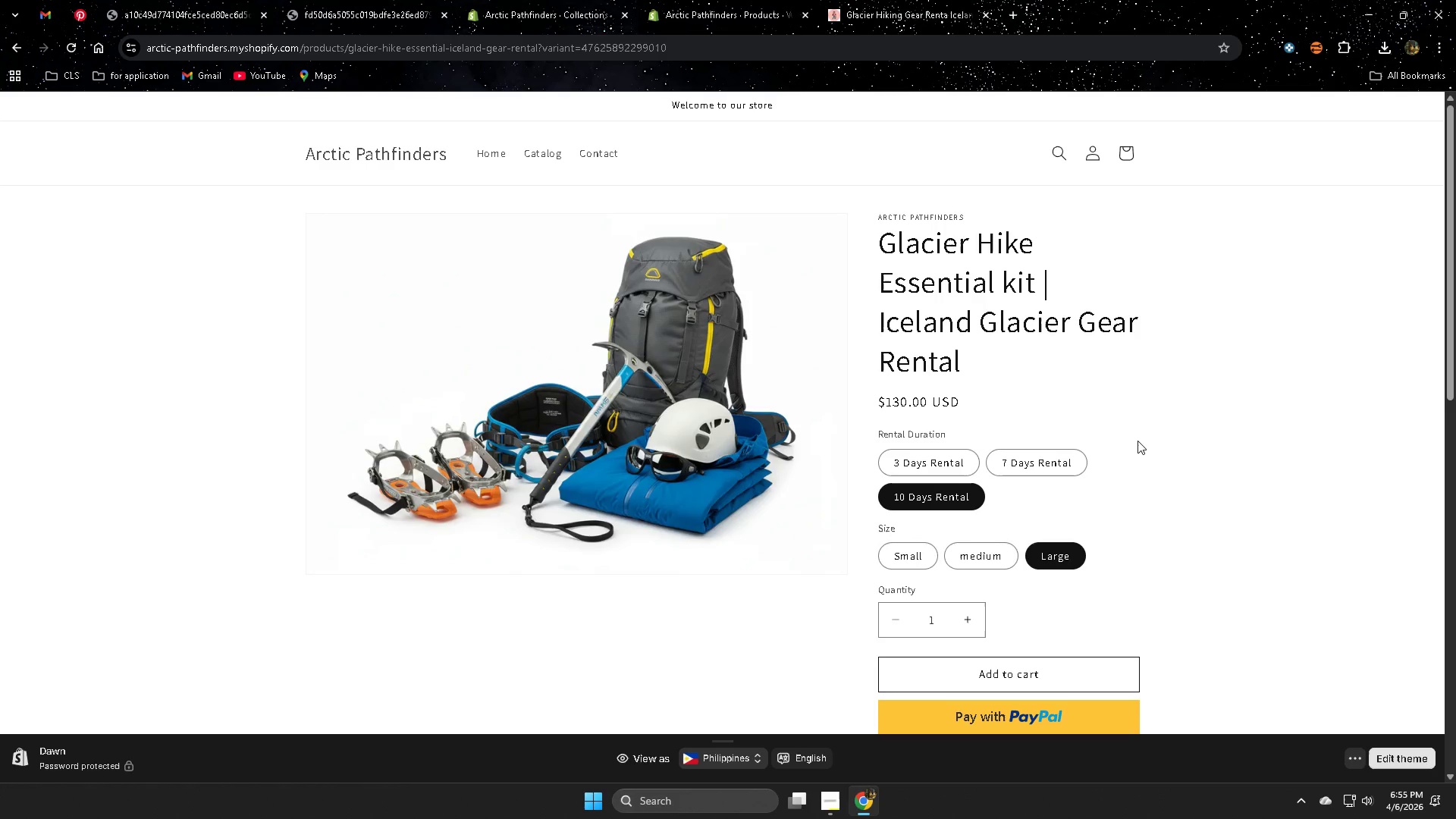 
left_click([42, 13])
 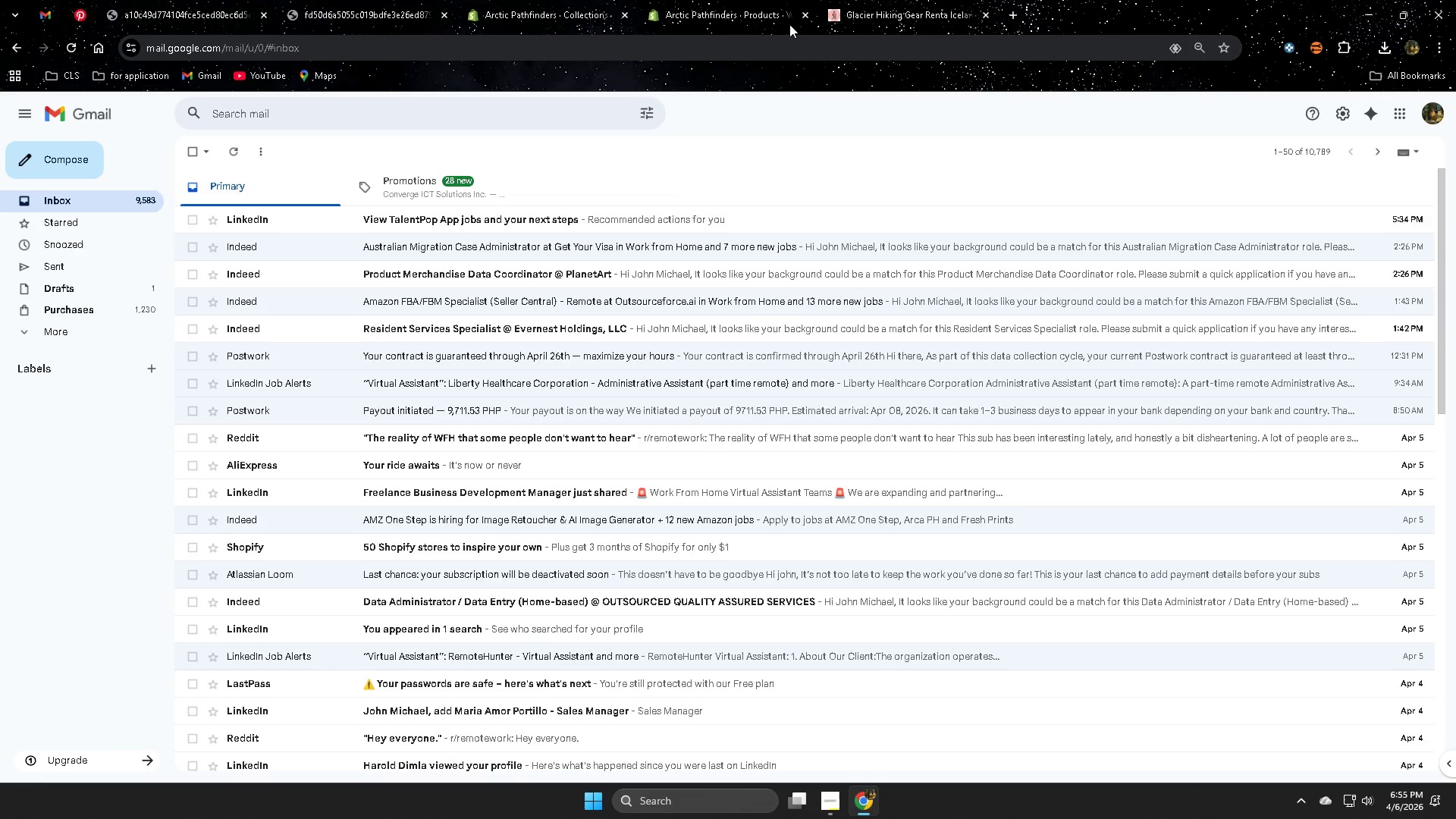 
scroll: coordinate [1090, 422], scroll_direction: up, amount: 3.0
 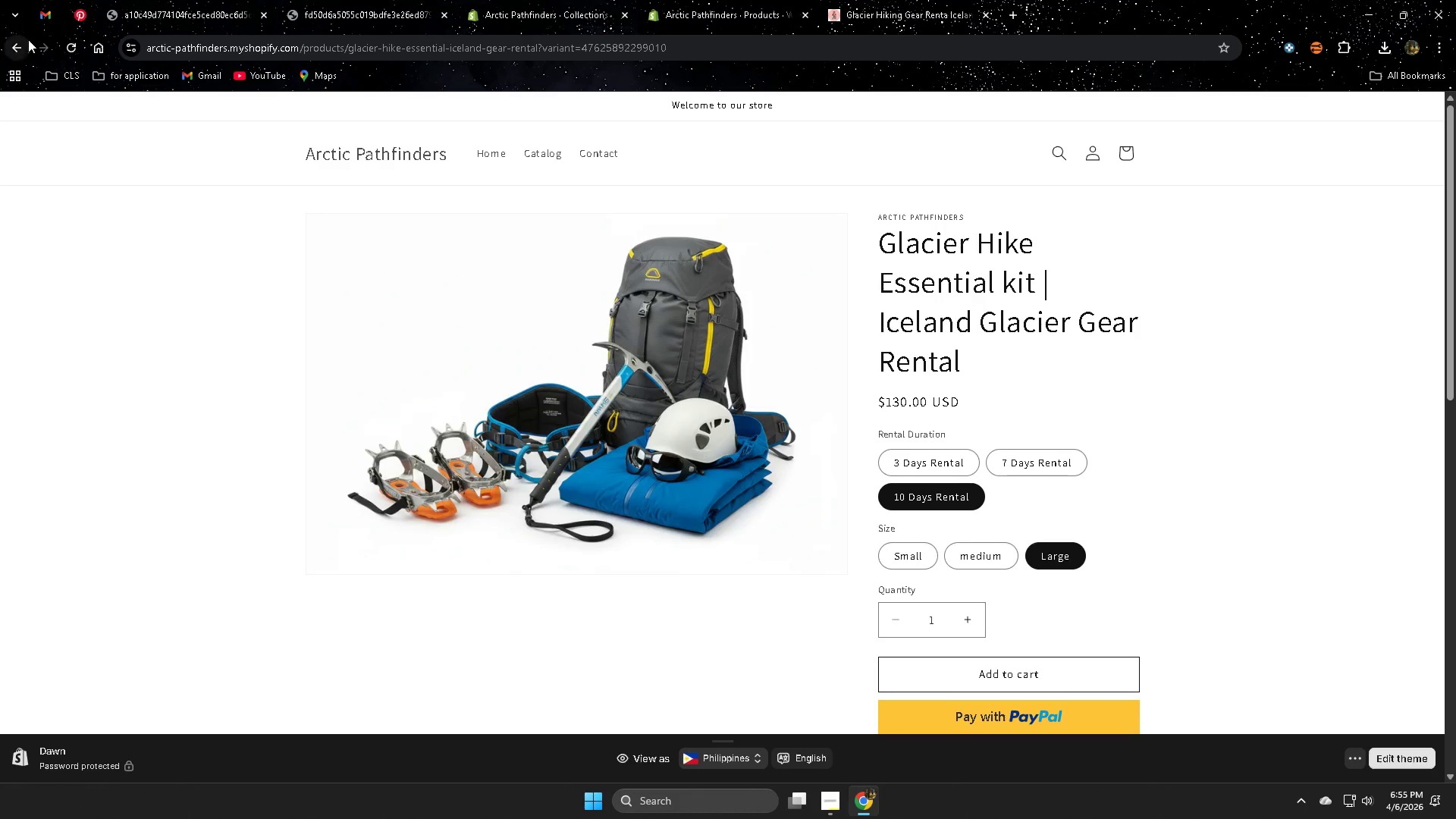 
left_click([902, 19])
 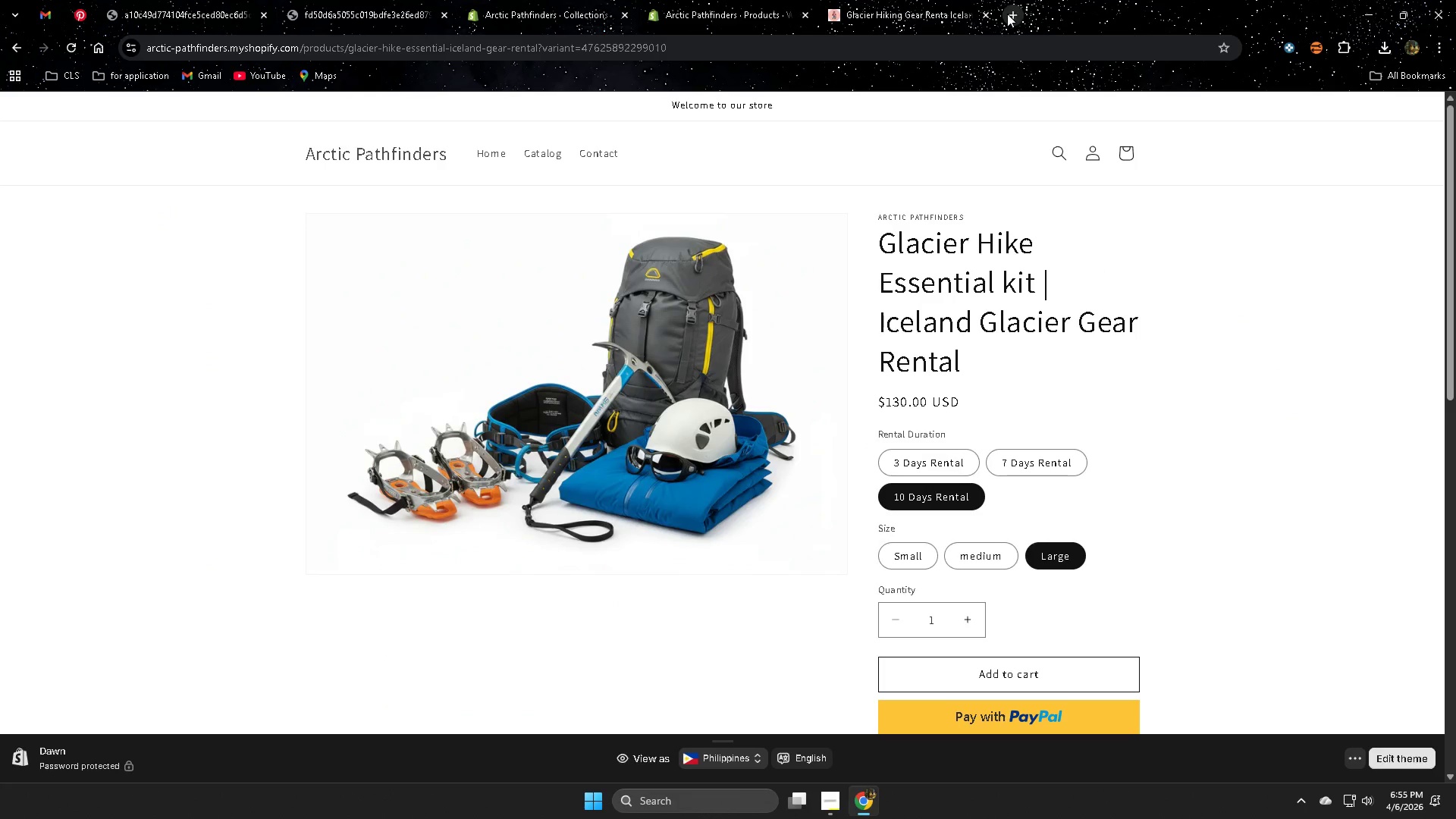 
left_click([1015, 10])
 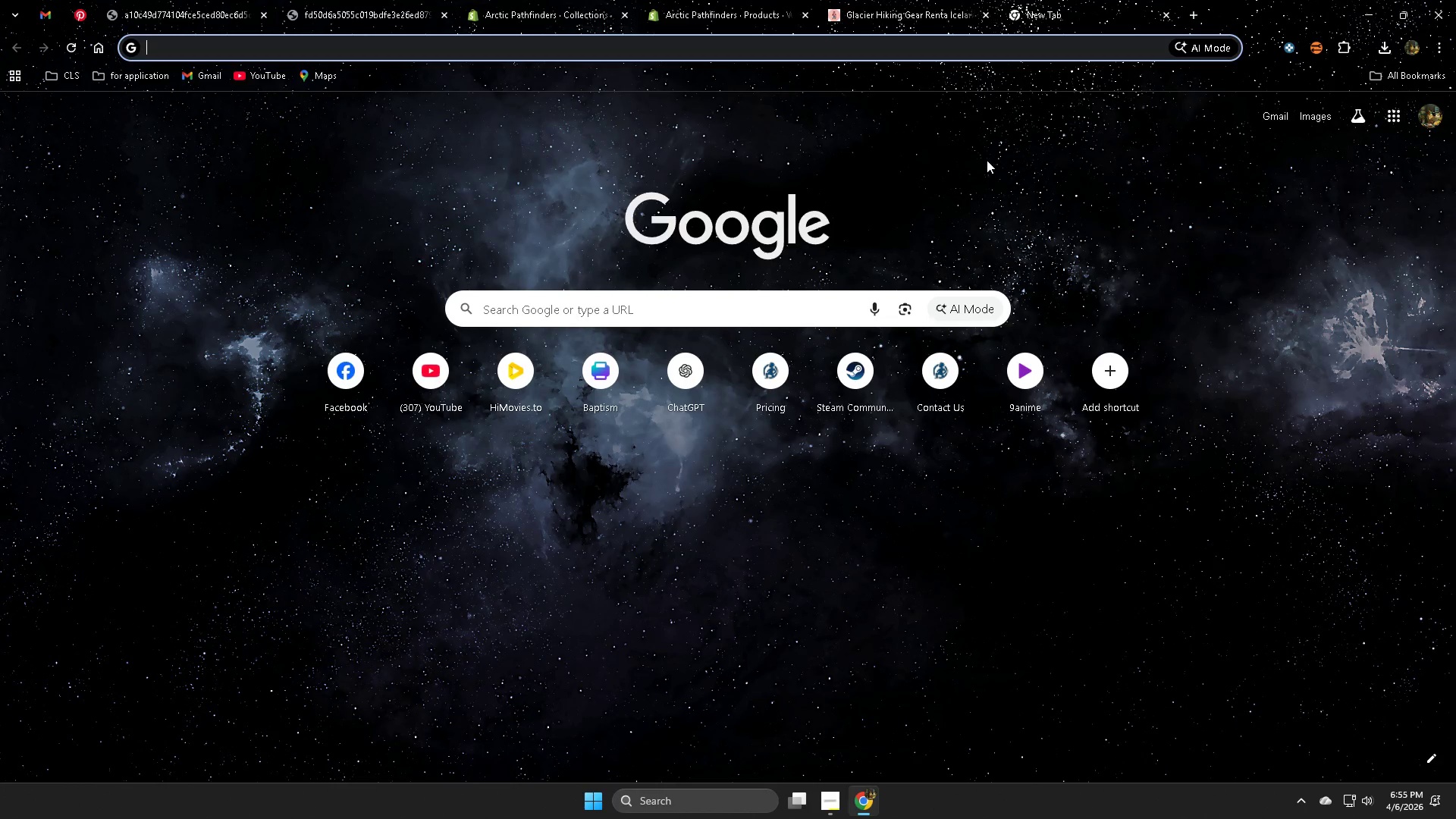 
type(canva)
 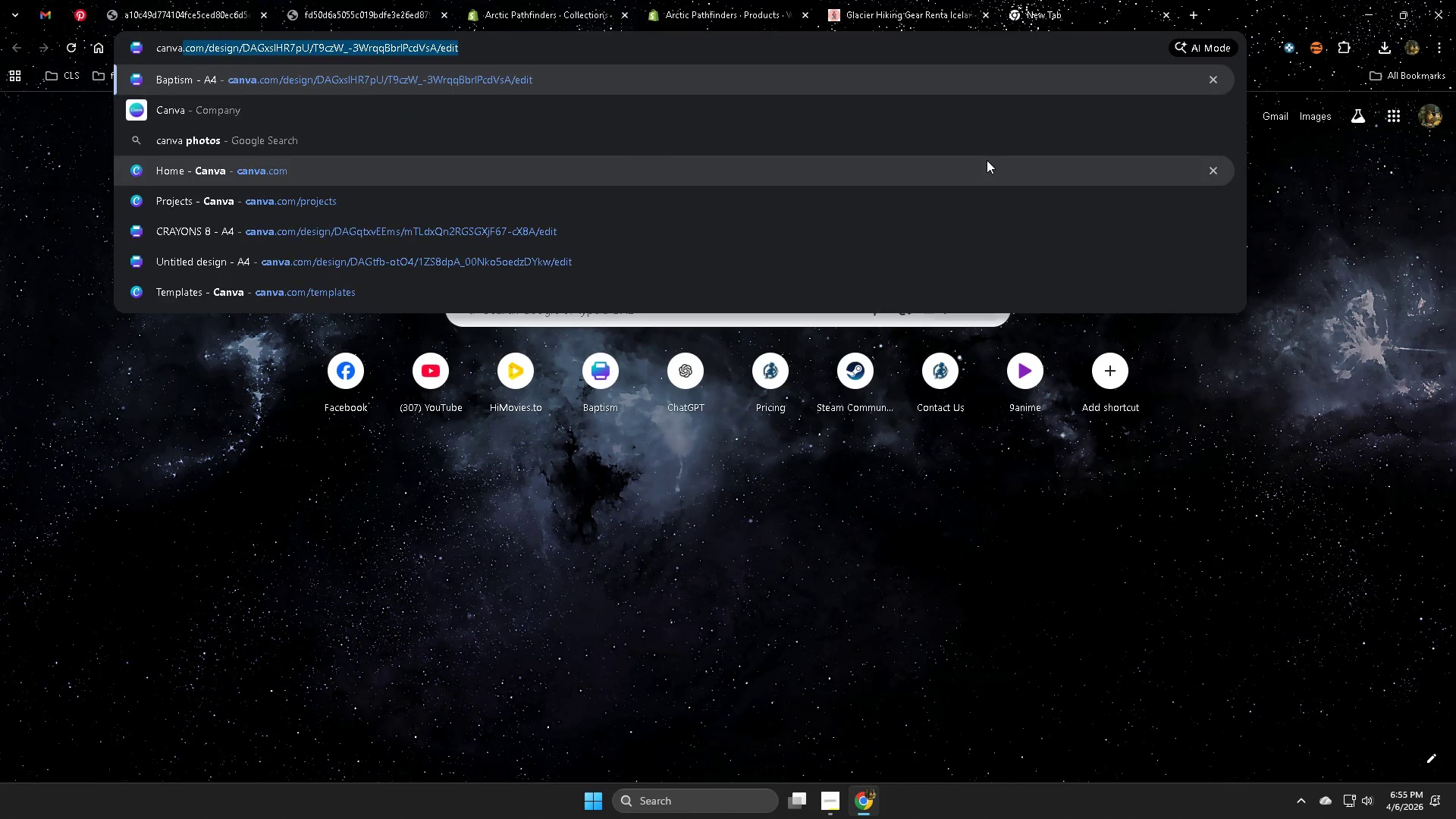 
key(Enter)
 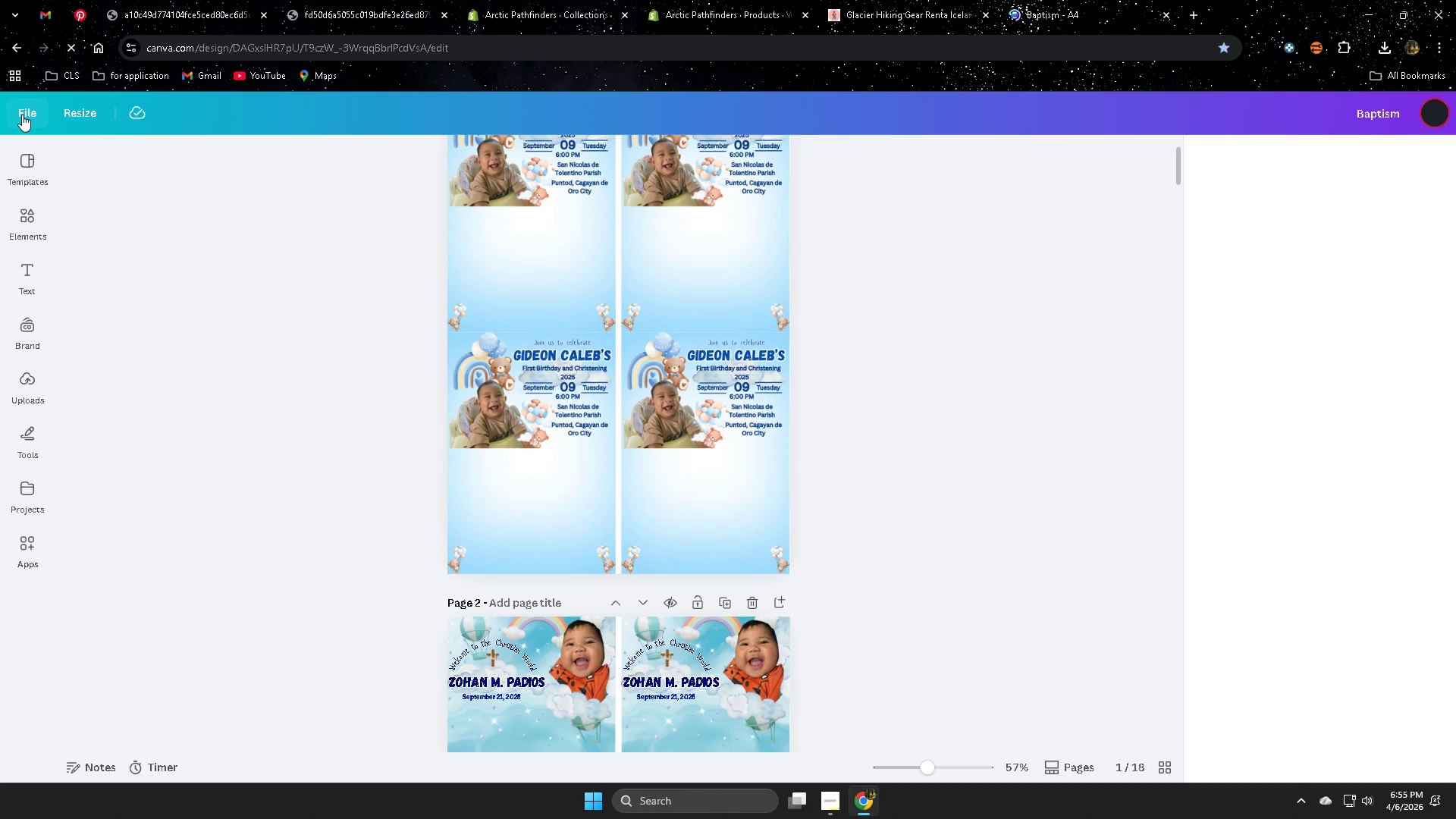 
left_click([24, 115])
 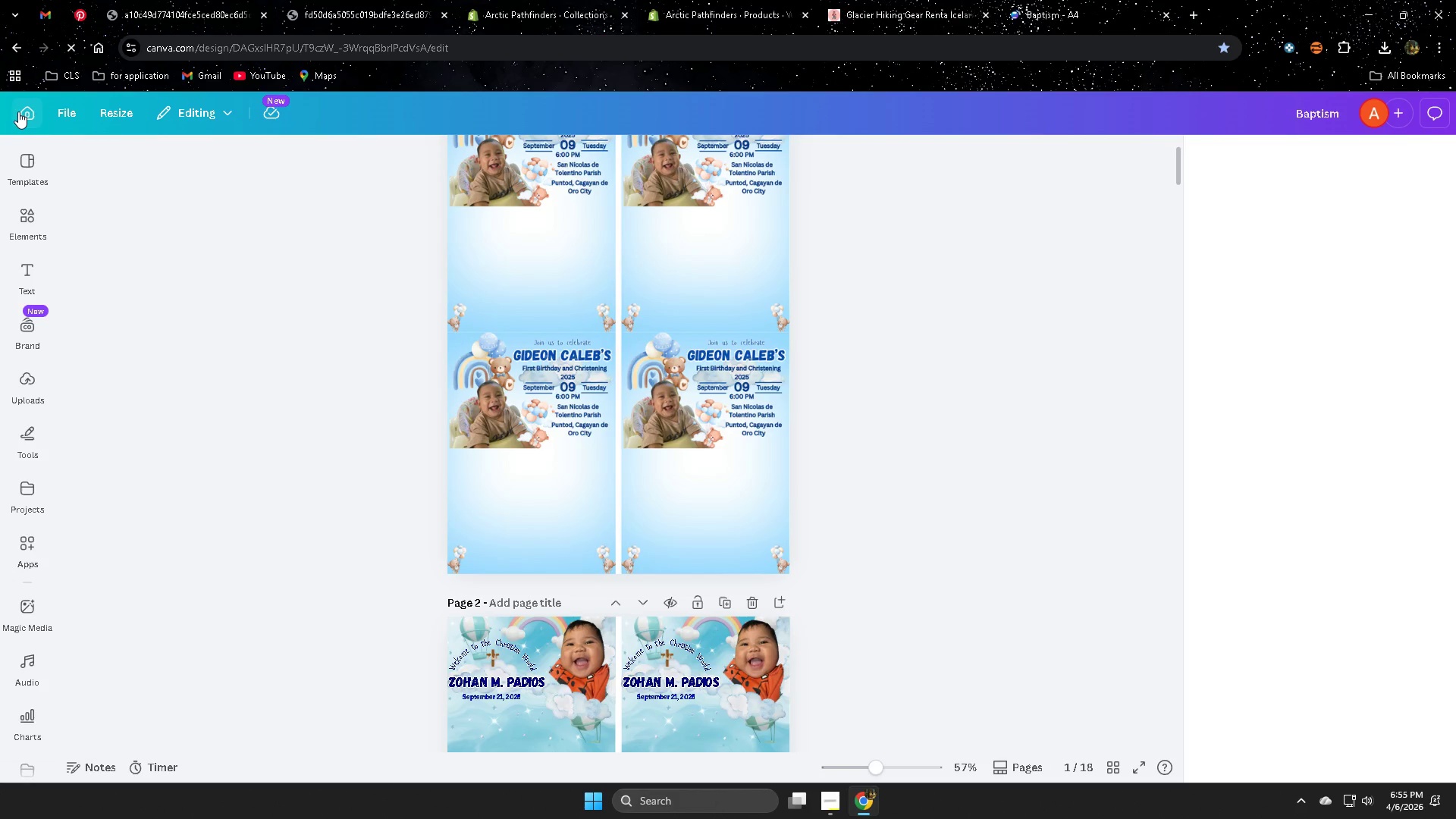 
mouse_move([11, 113])
 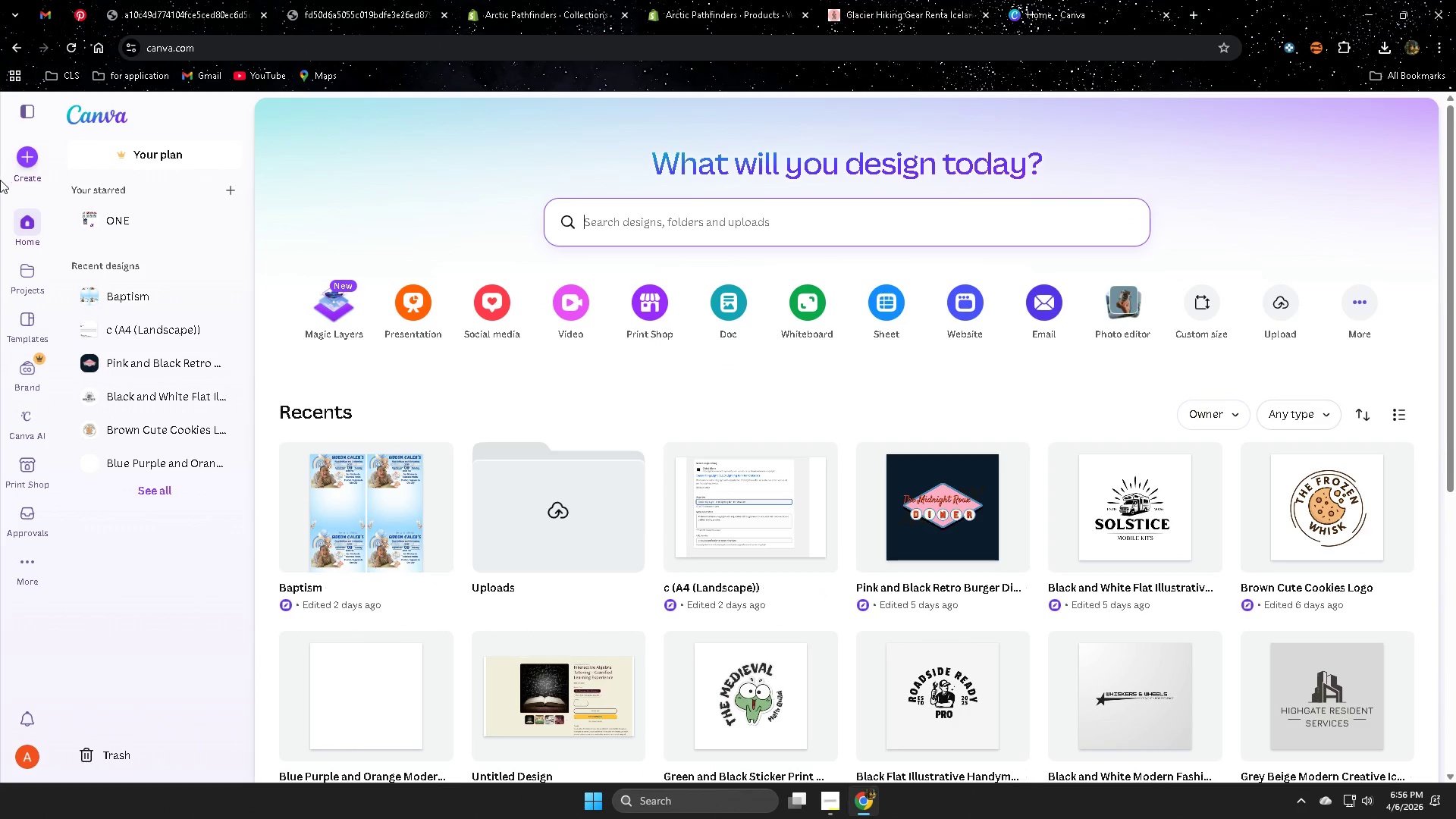 
left_click([18, 324])
 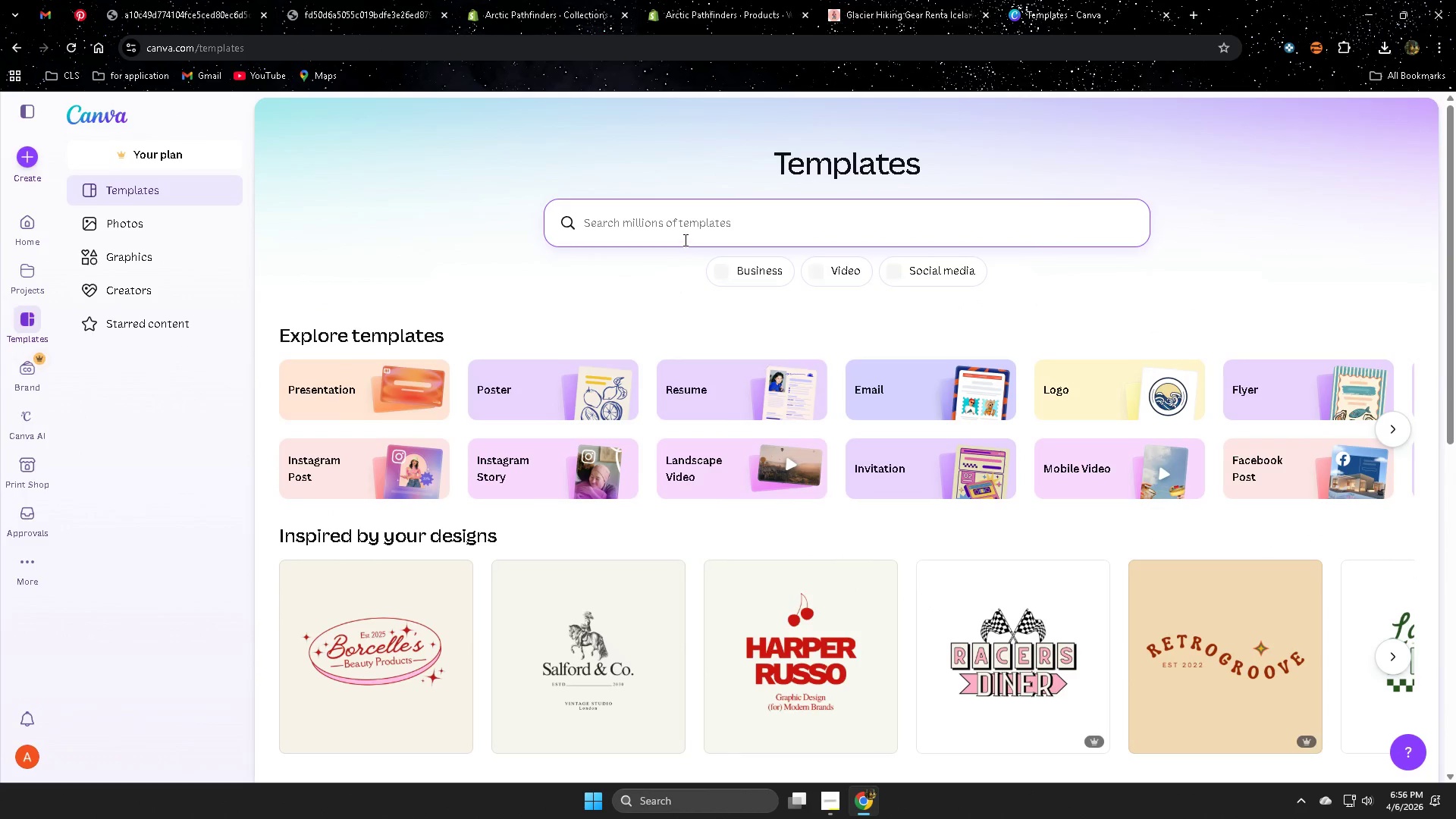 
left_click([692, 223])
 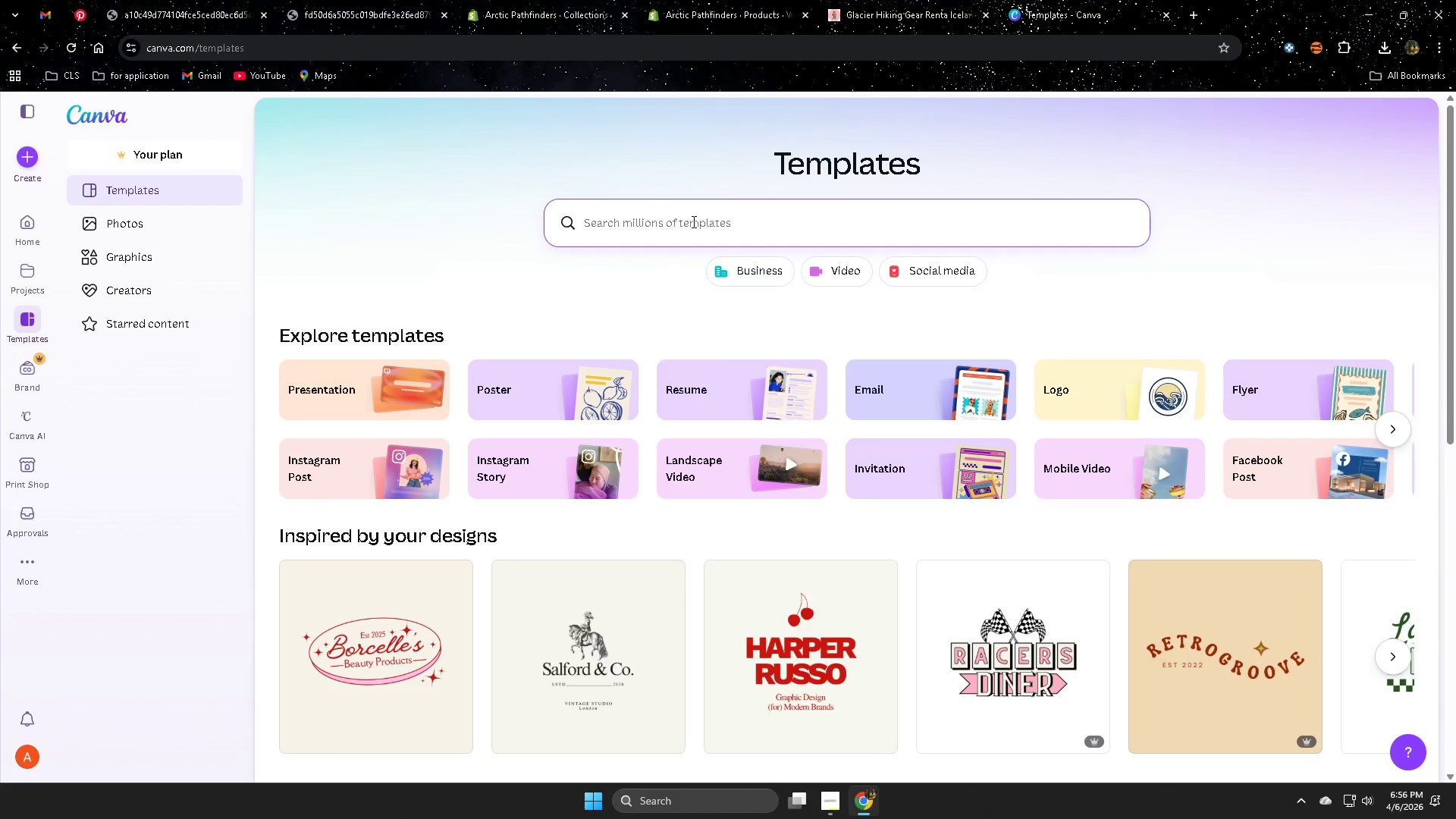 
type(arctic logo)
 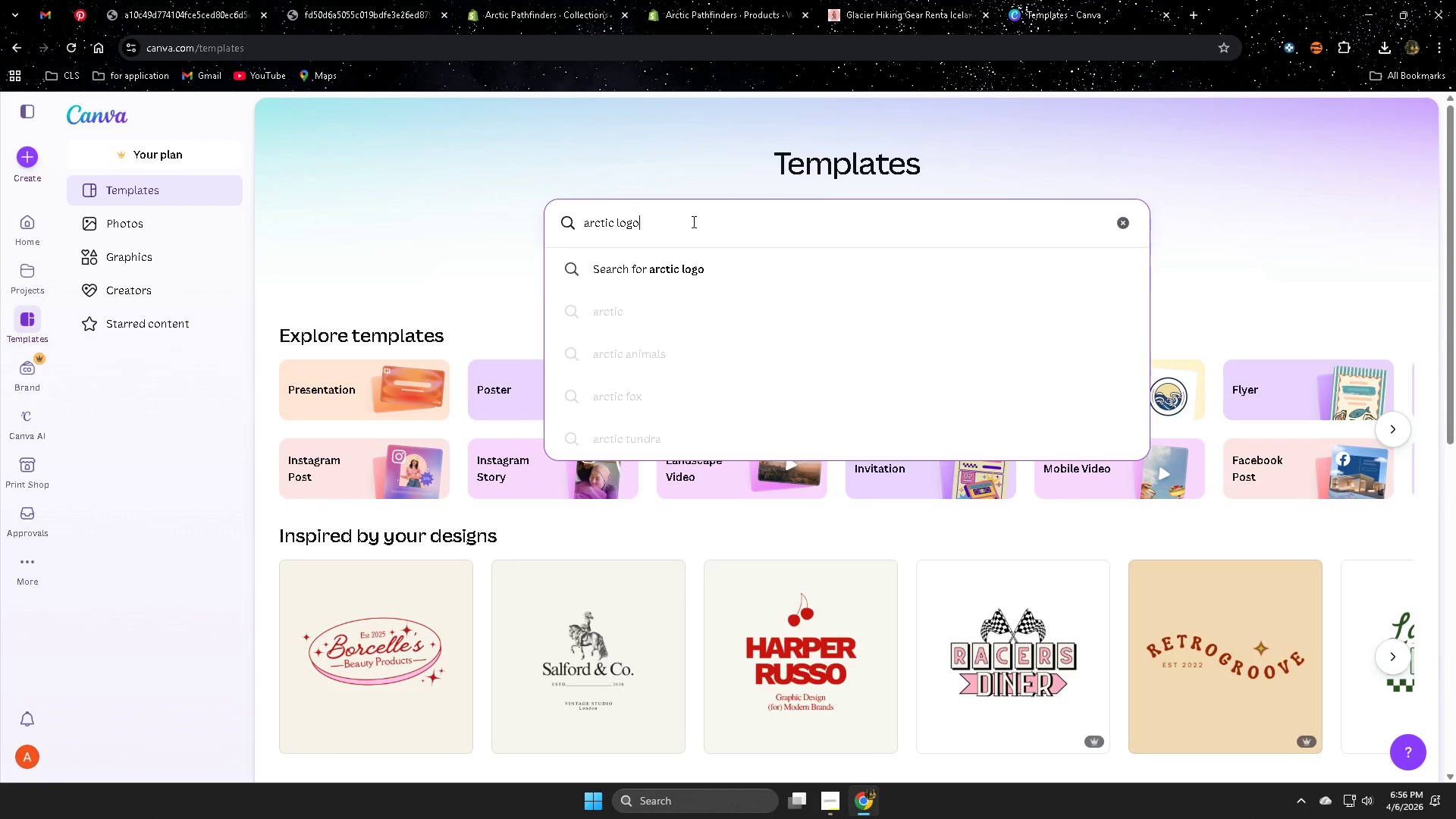 
key(Enter)
 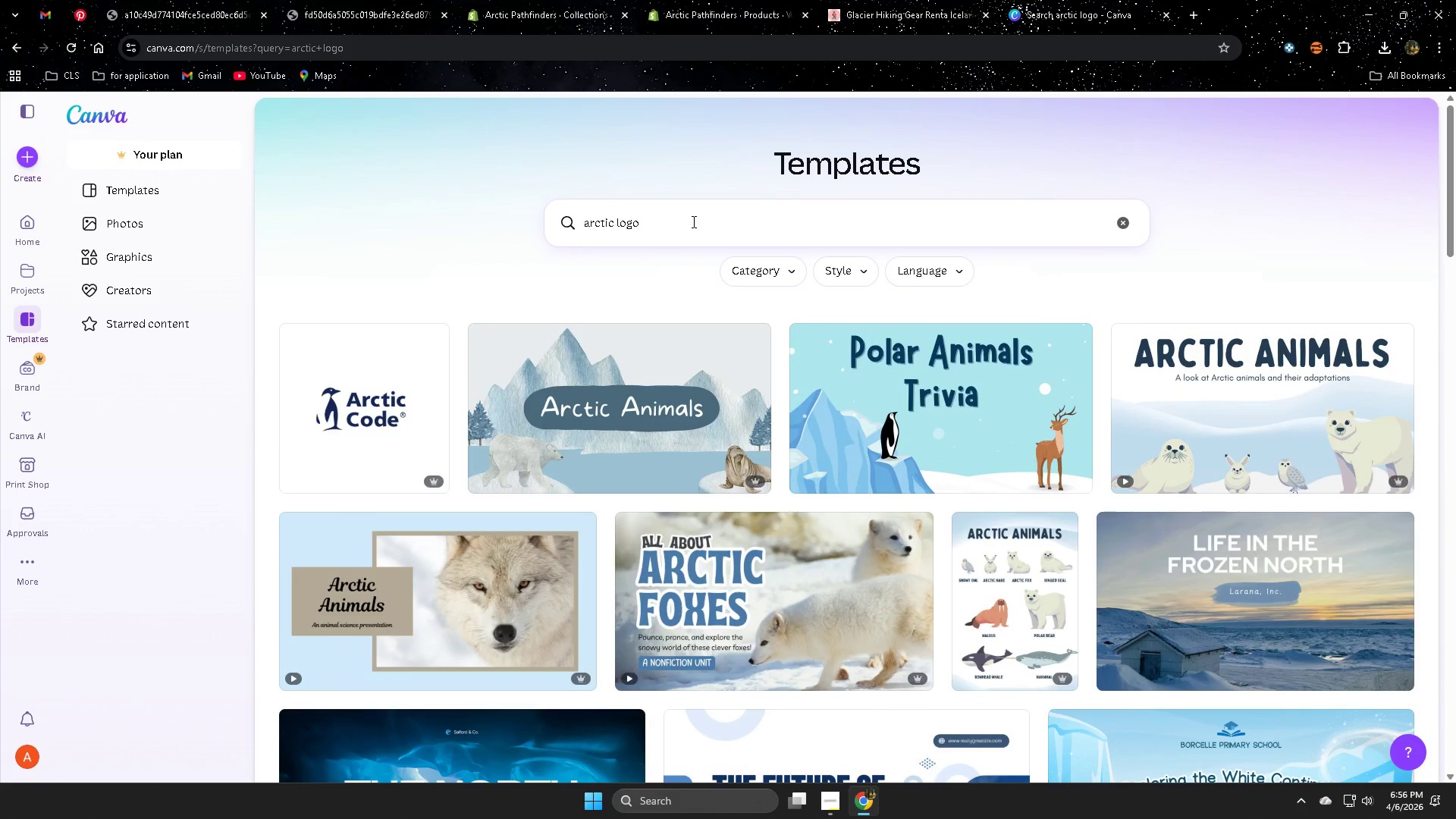 
wait(7.55)
 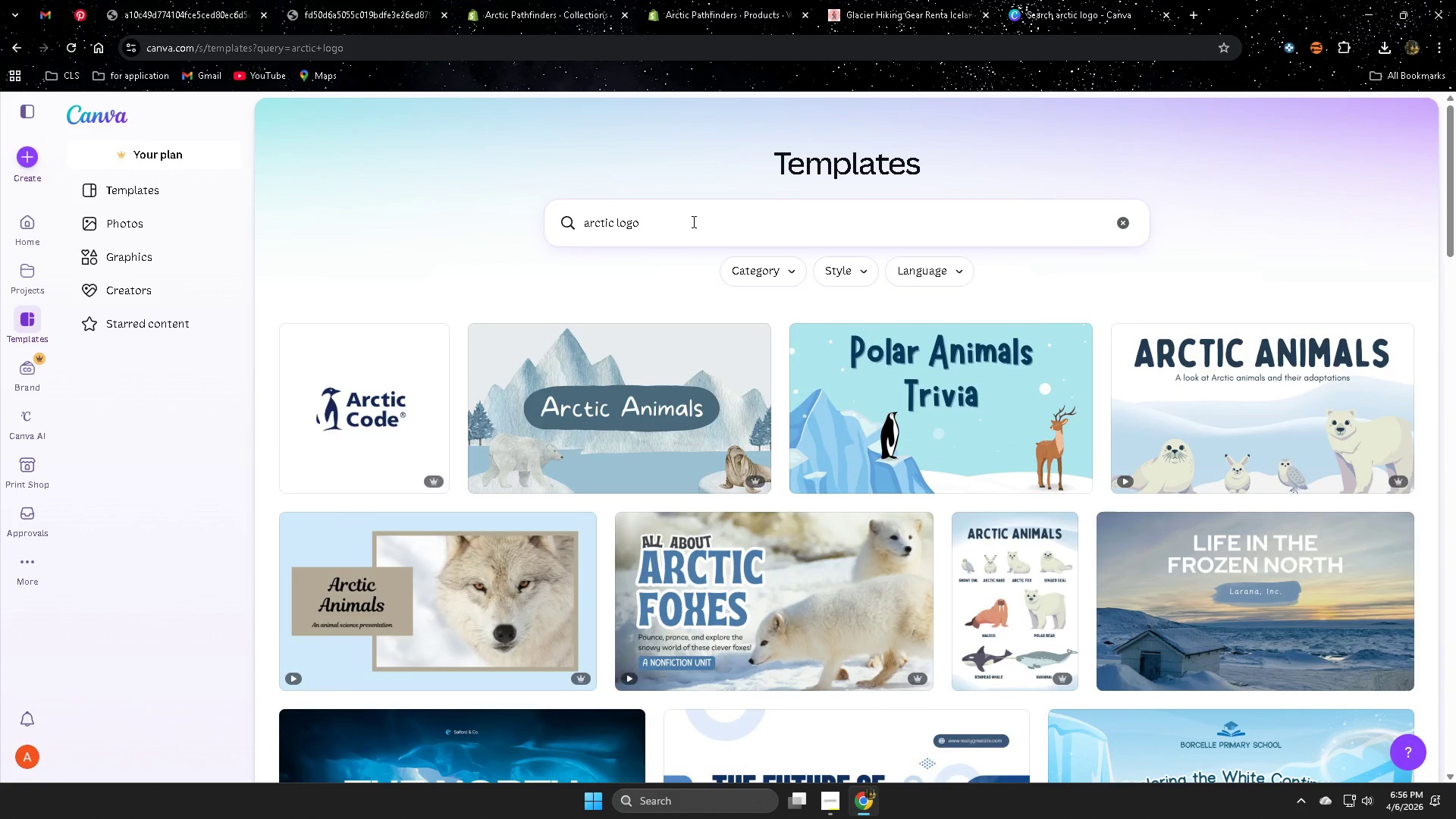 
scroll: coordinate [1072, 549], scroll_direction: down, amount: 23.0
 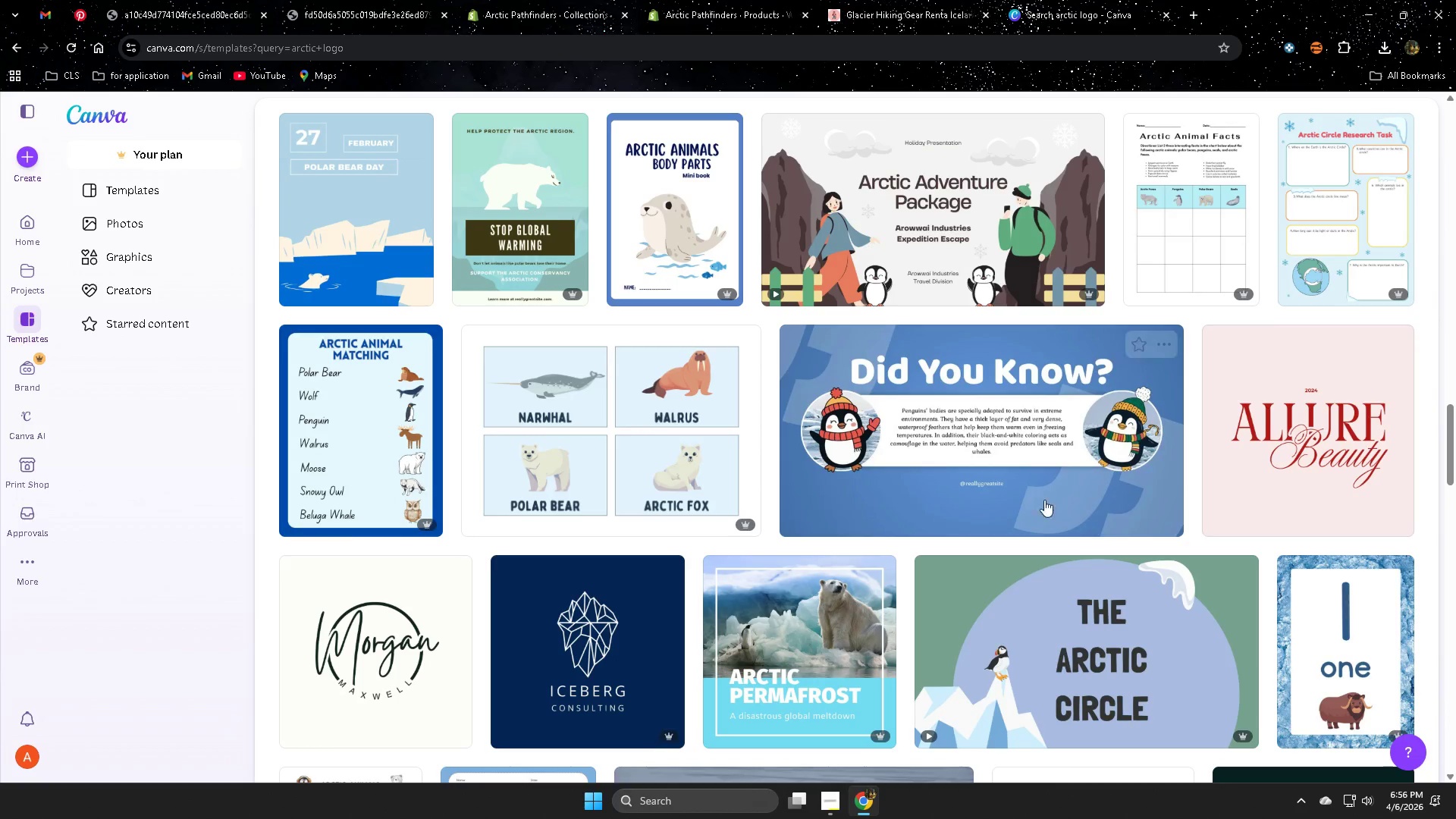 
left_click([24, 279])
 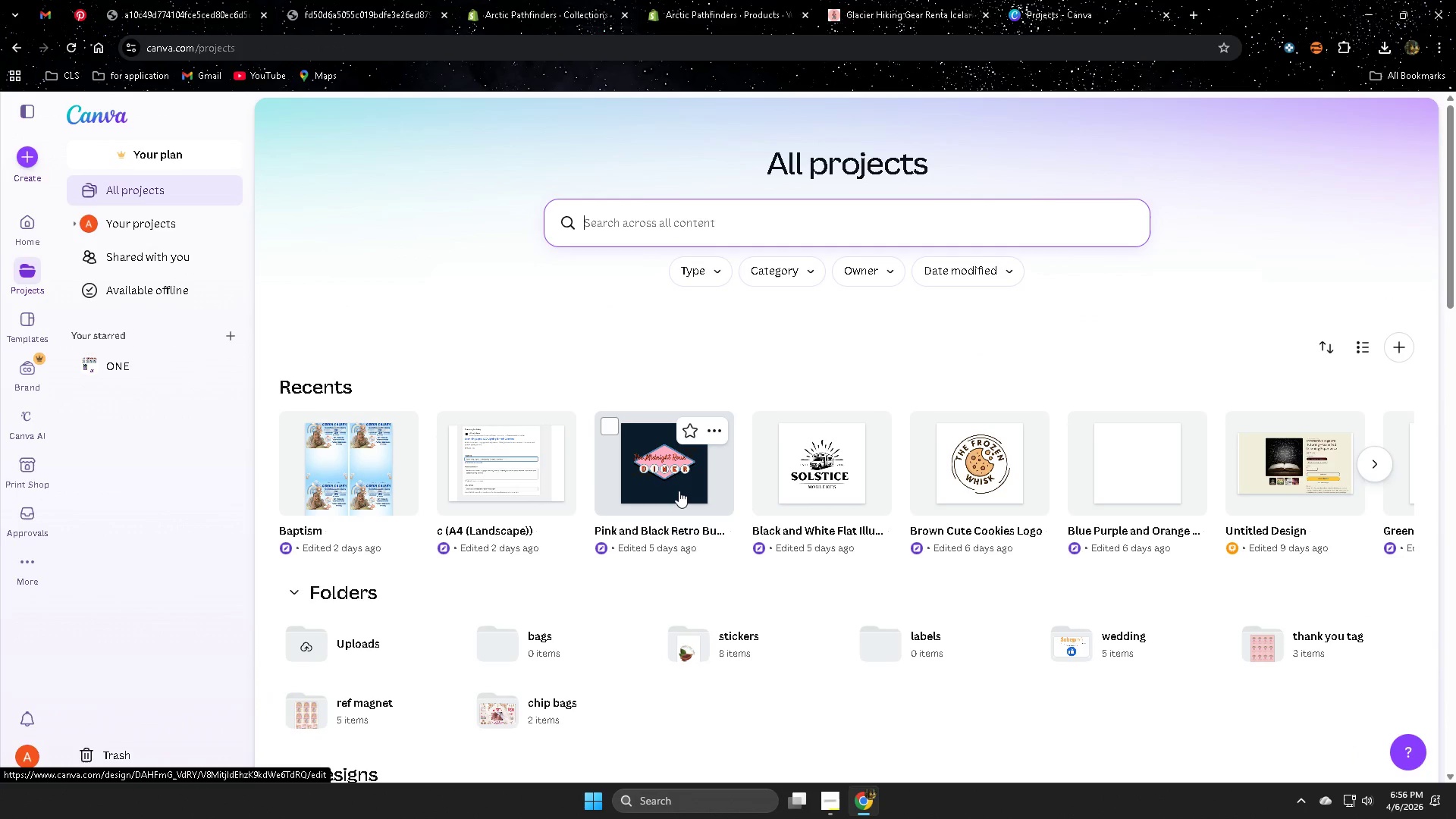 
wait(7.69)
 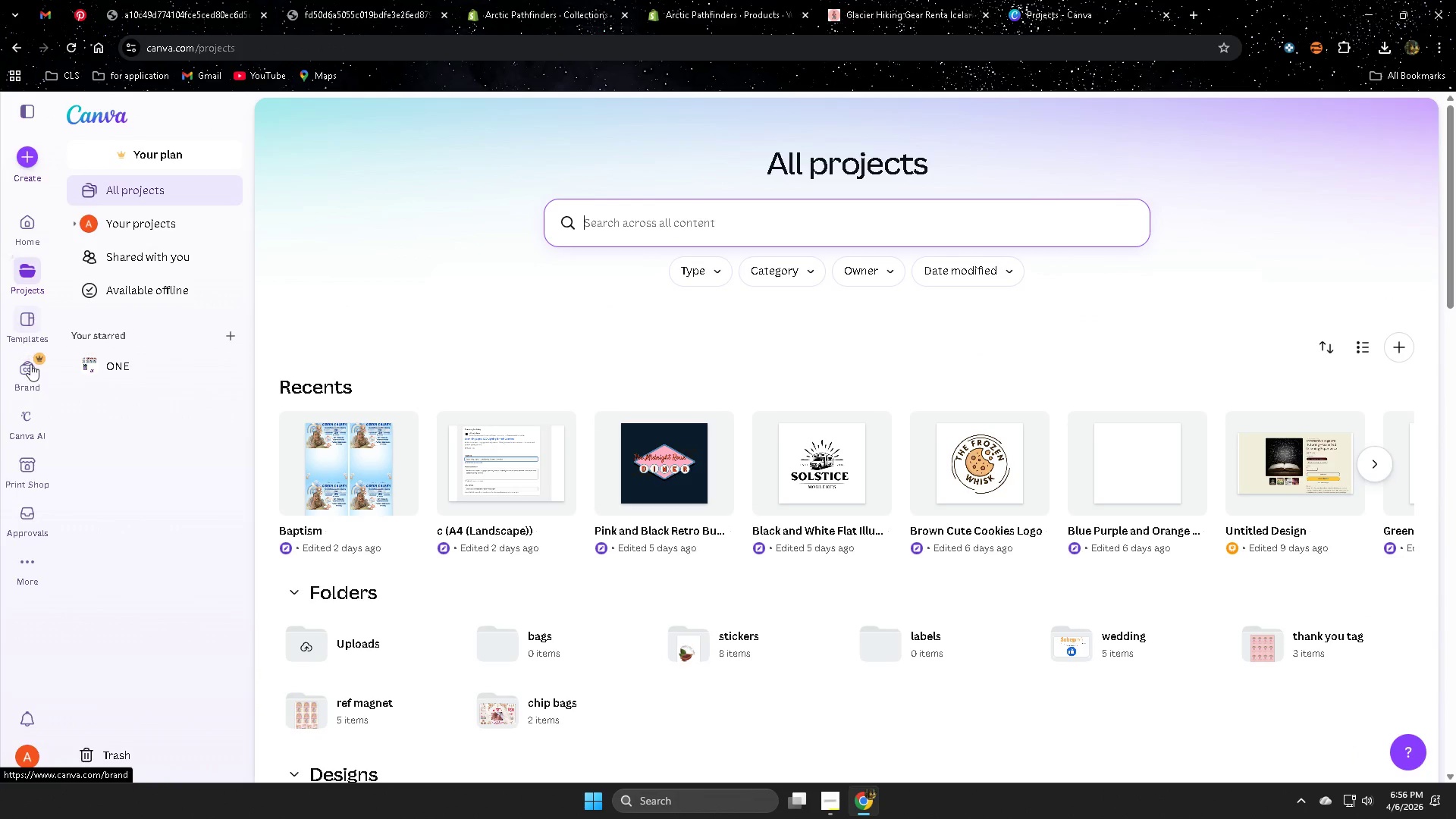 
left_click([870, 432])
 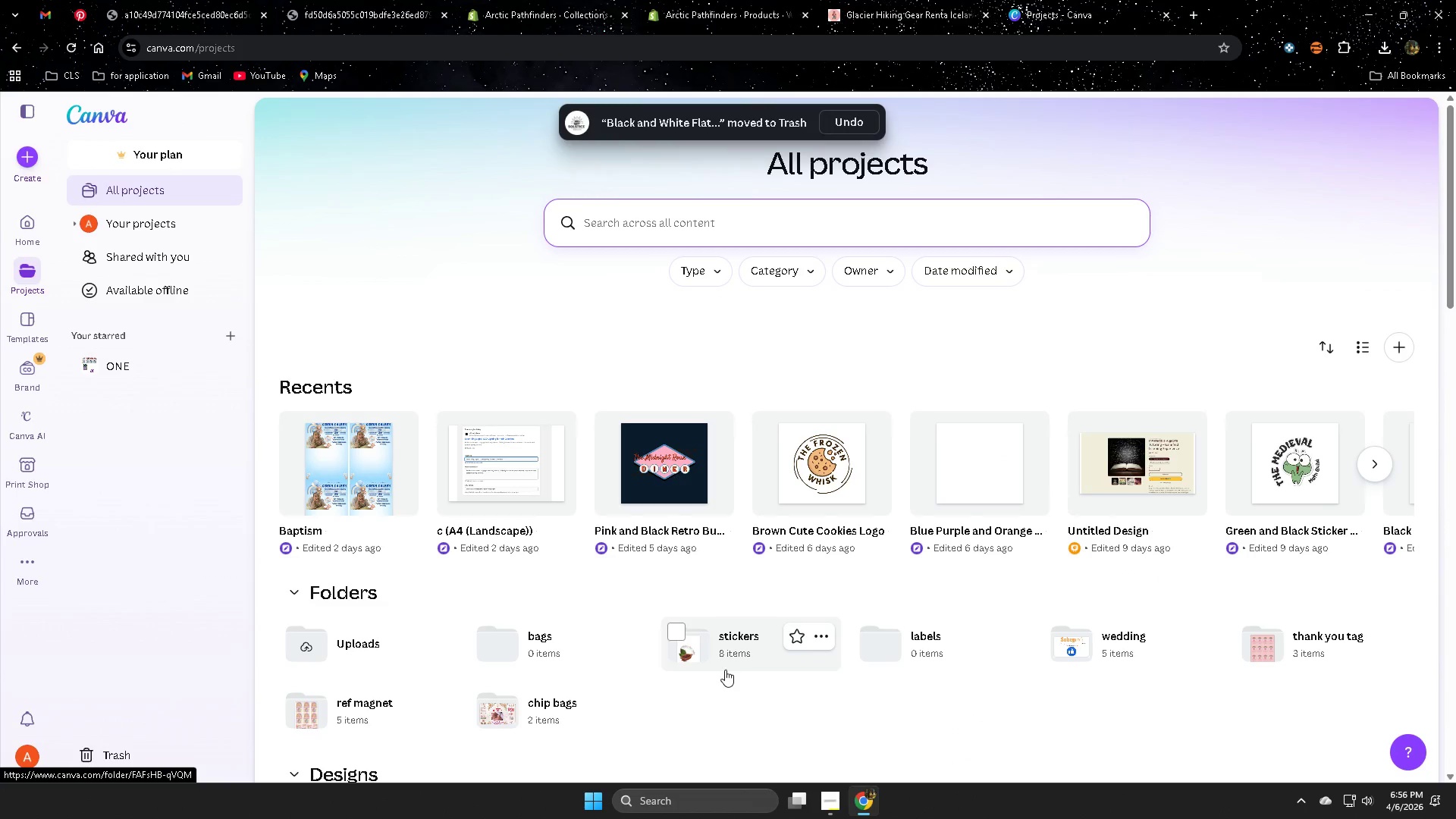 
left_click([868, 431])
 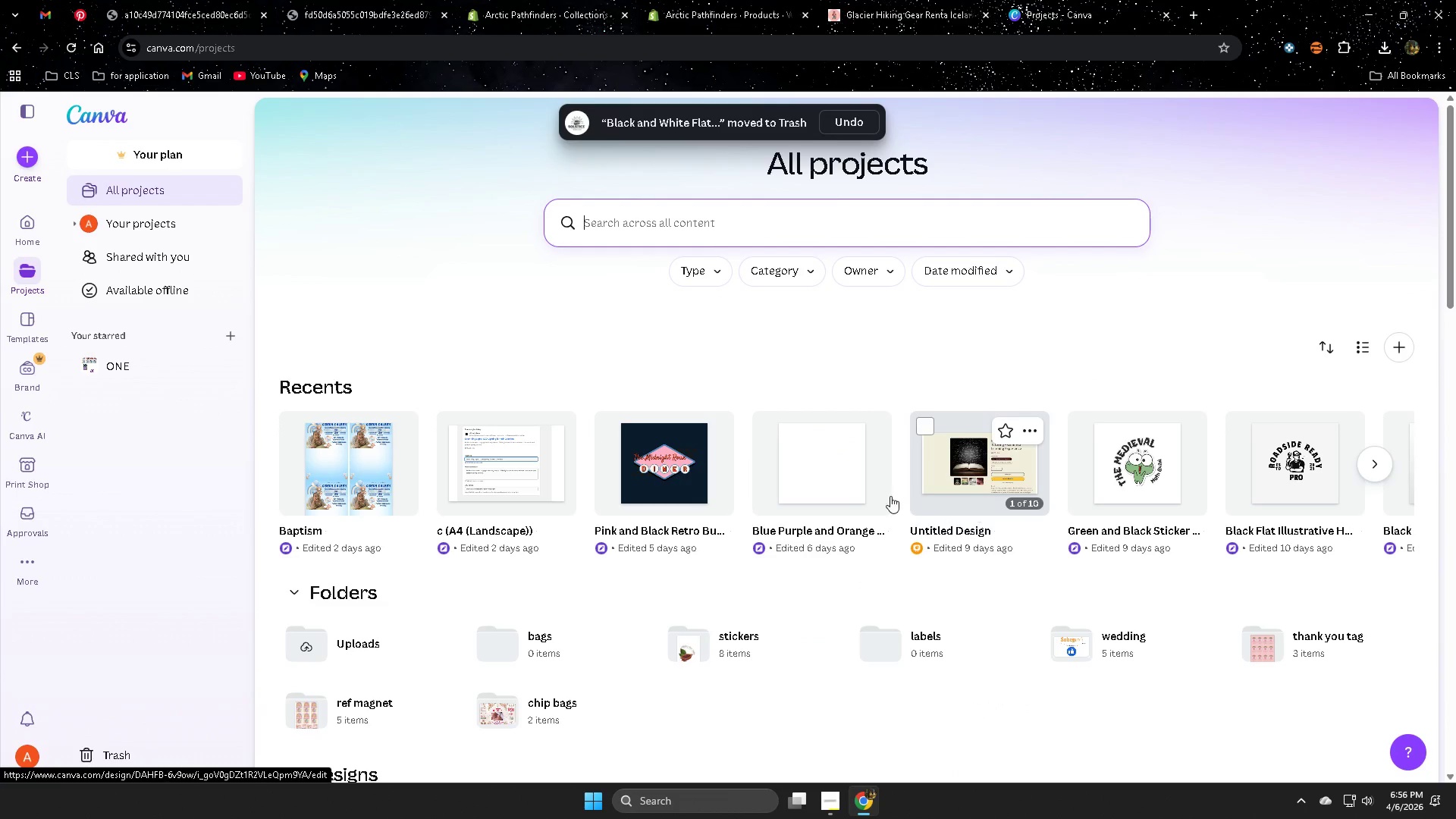 
wait(8.14)
 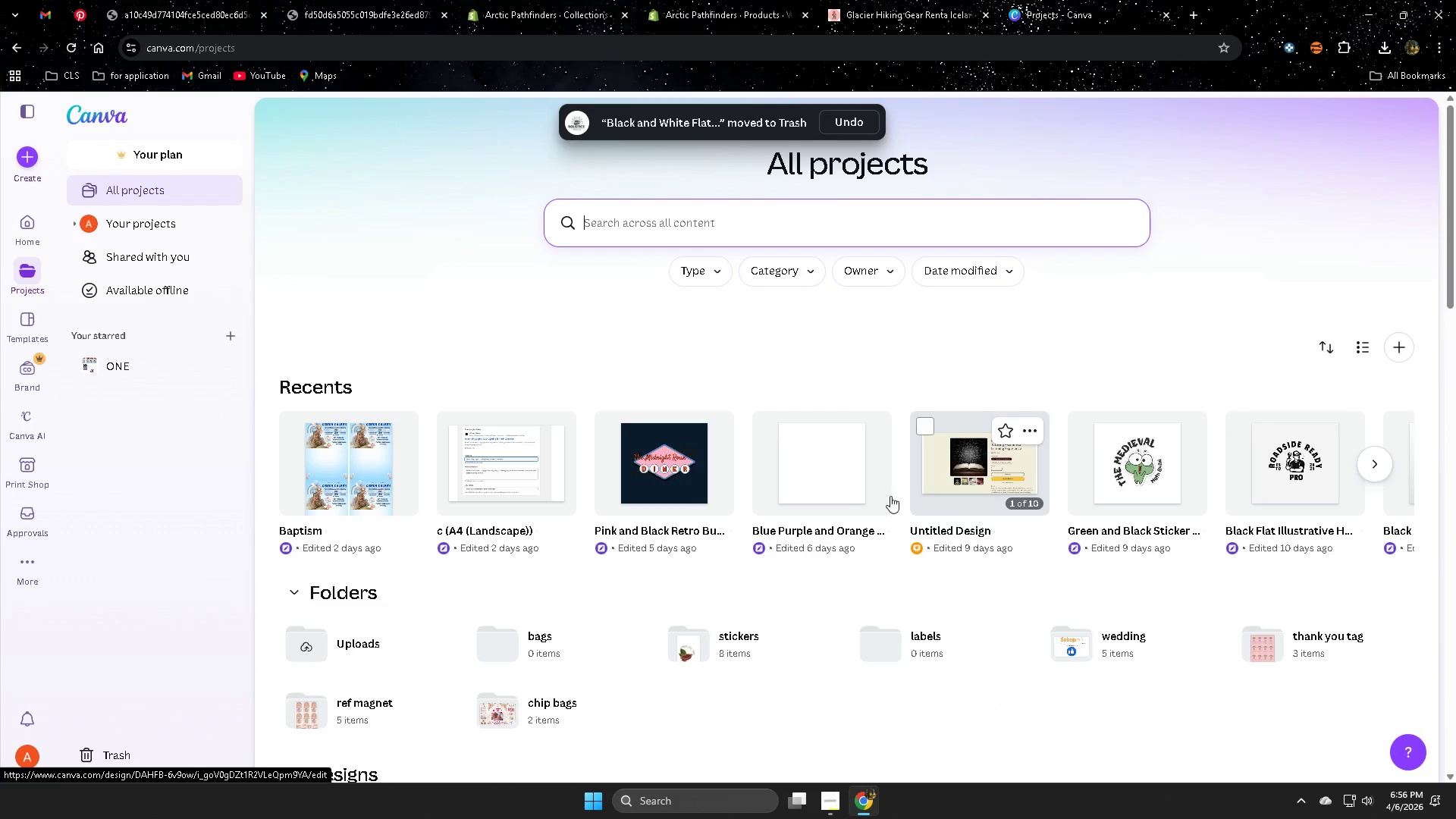 
left_click([1194, 431])
 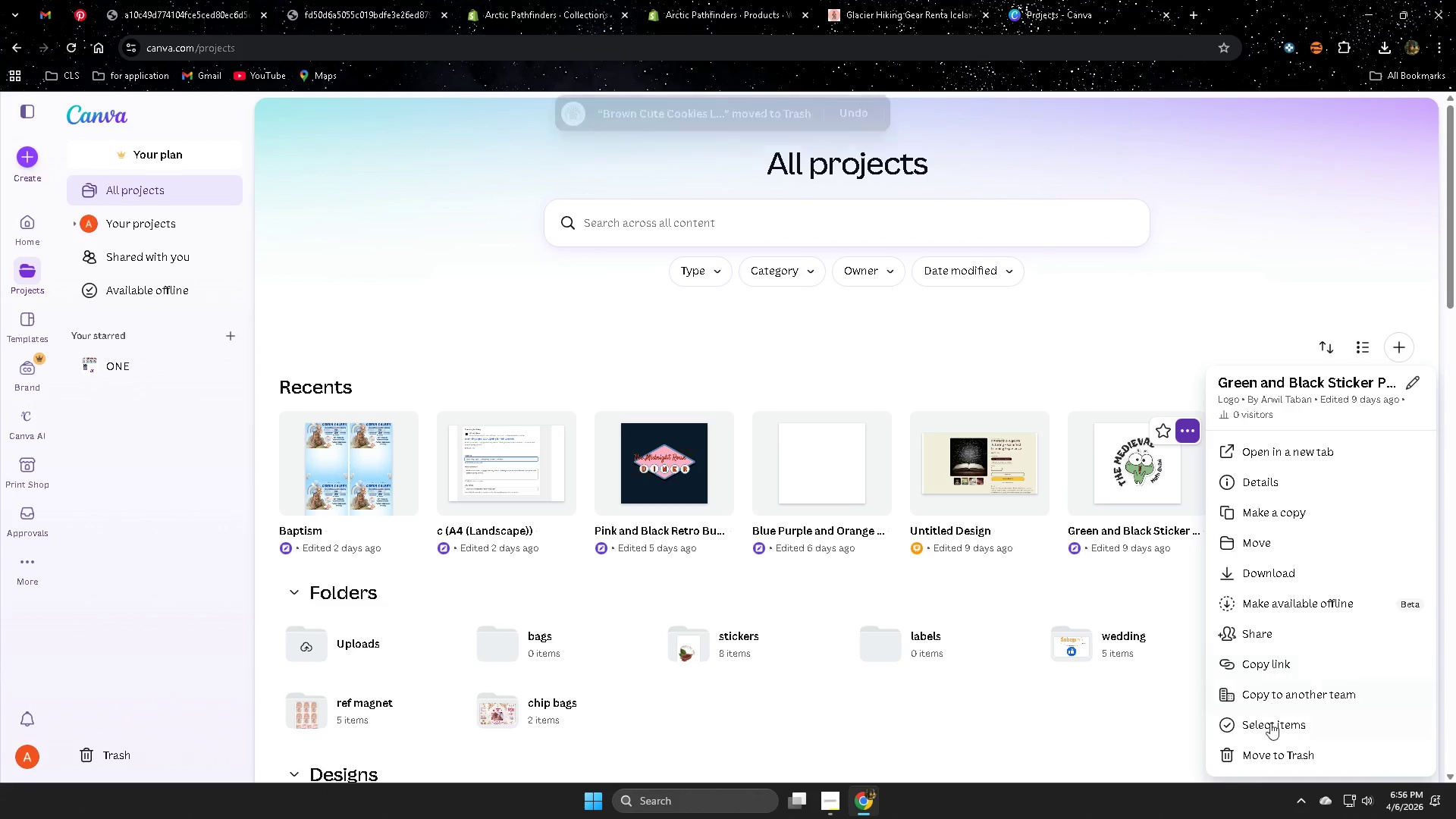 
left_click([1273, 756])
 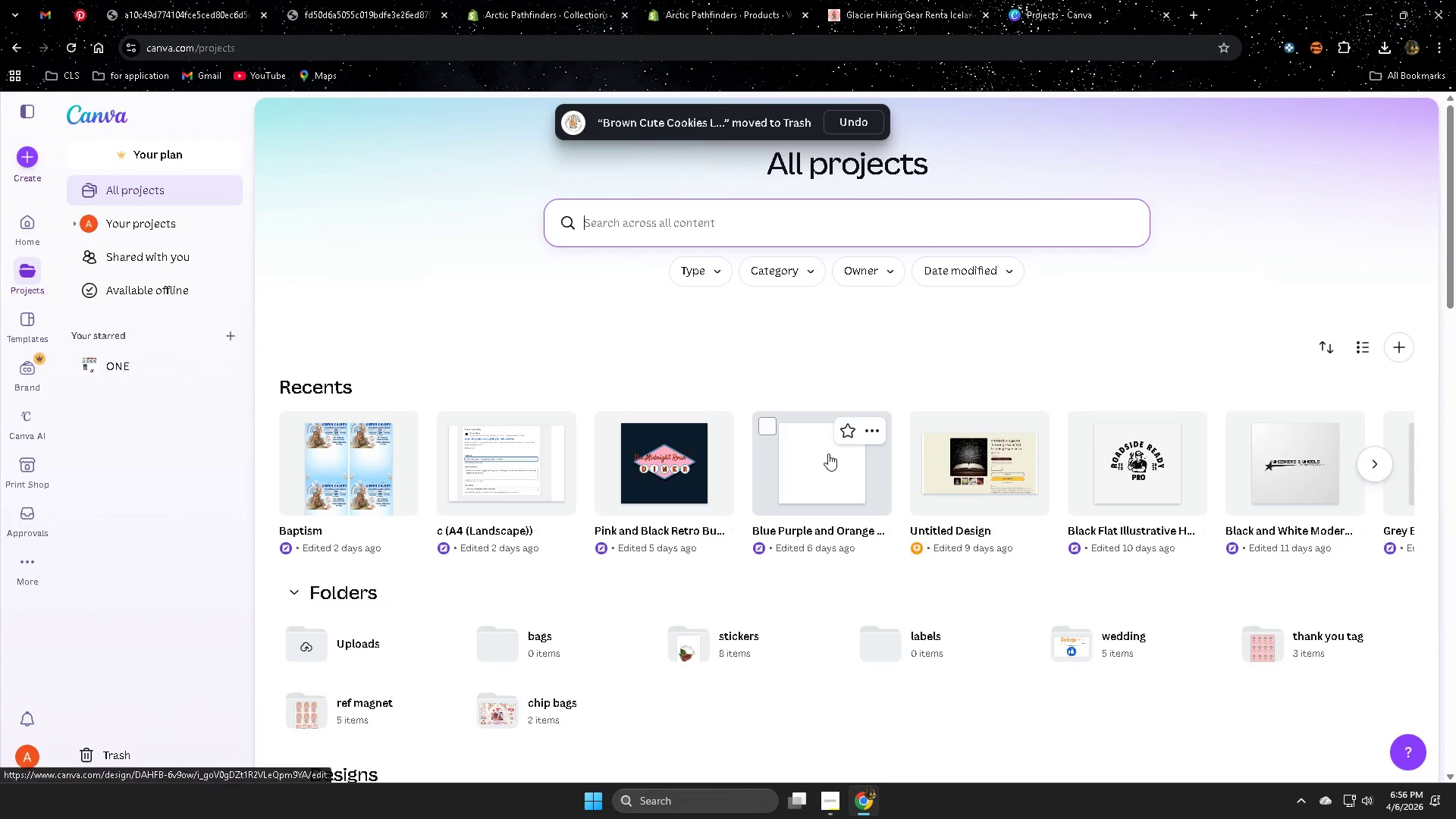 
left_click([876, 429])
 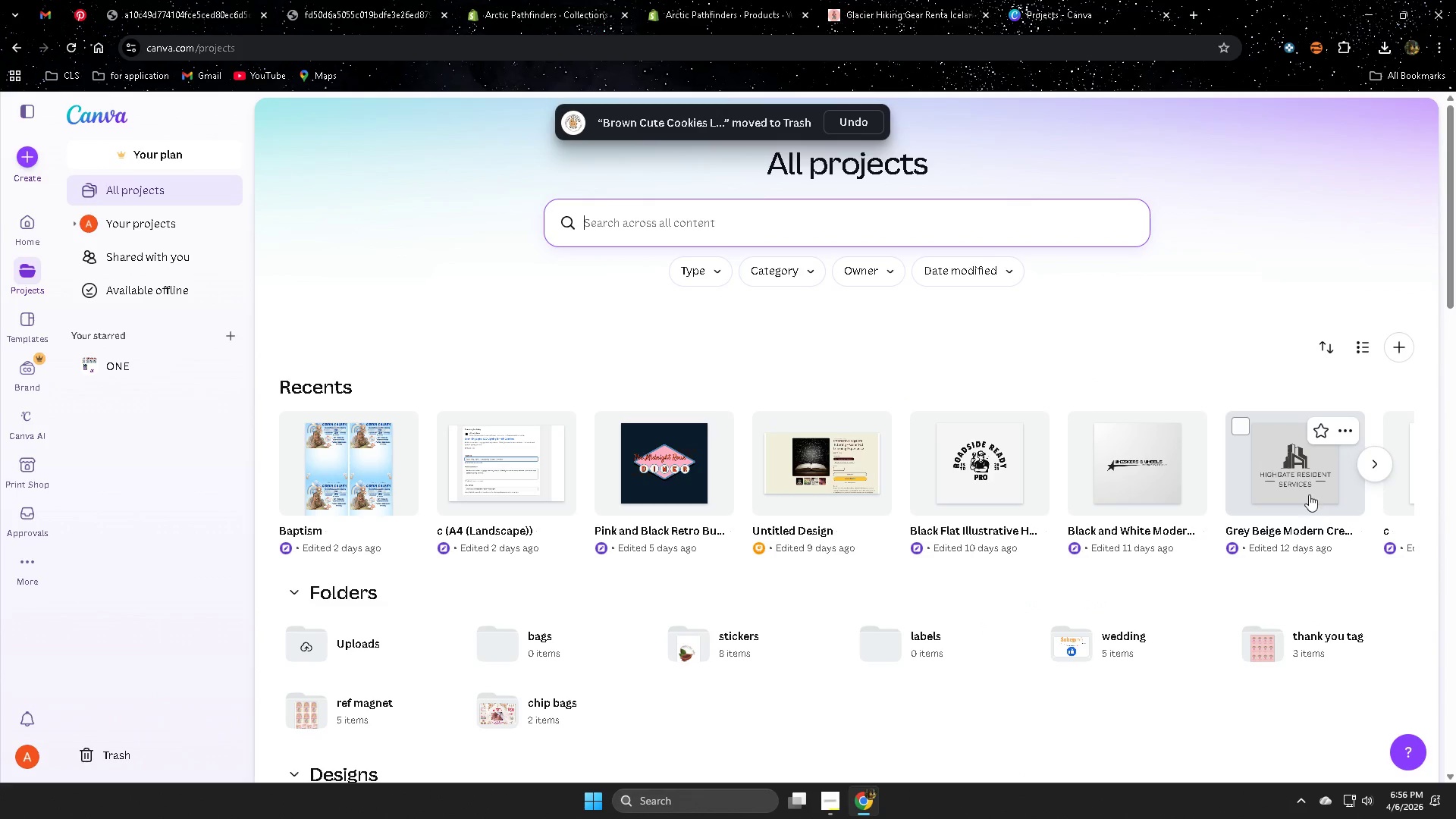 
left_click([1341, 430])
 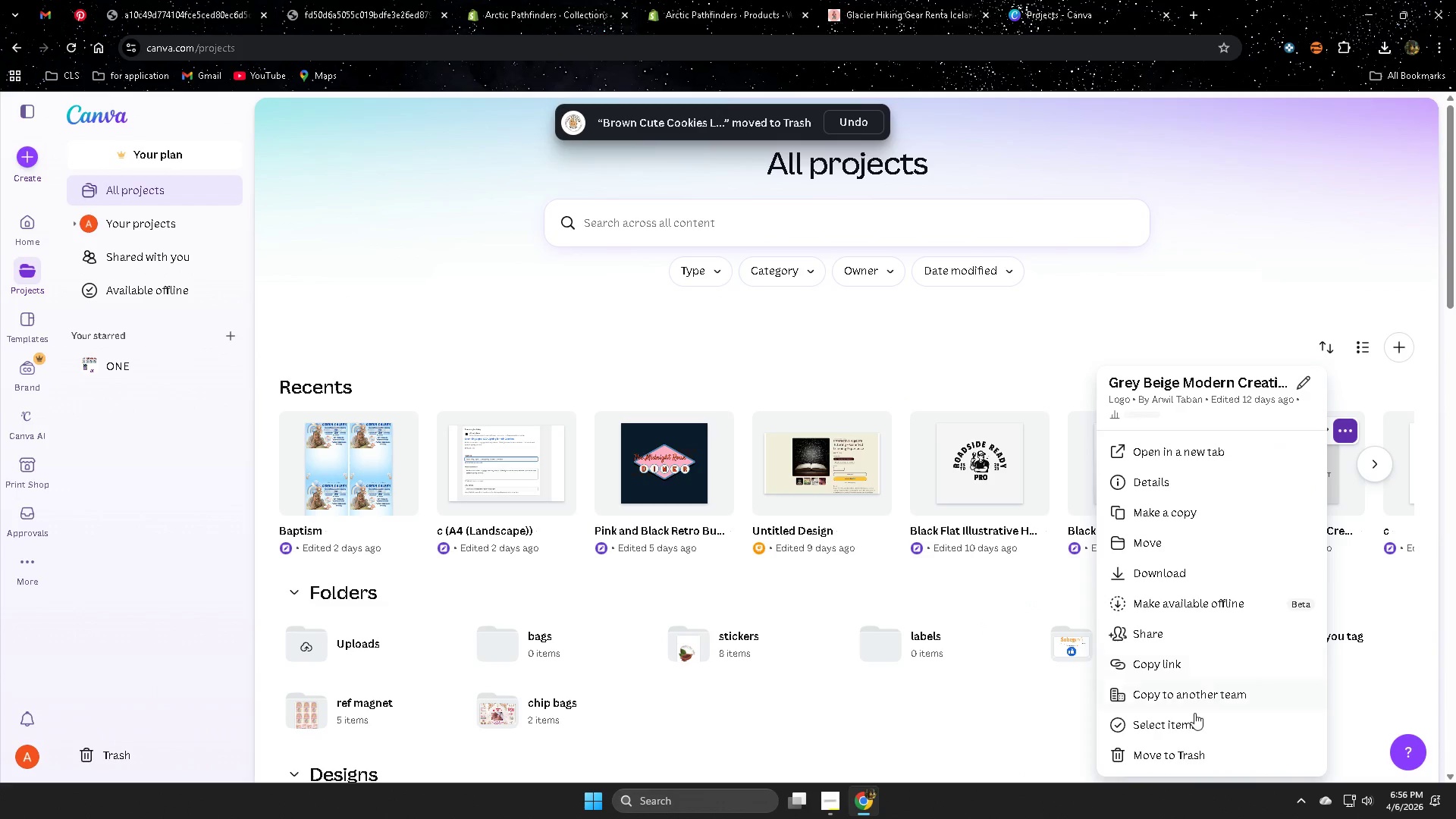 
left_click([1175, 755])
 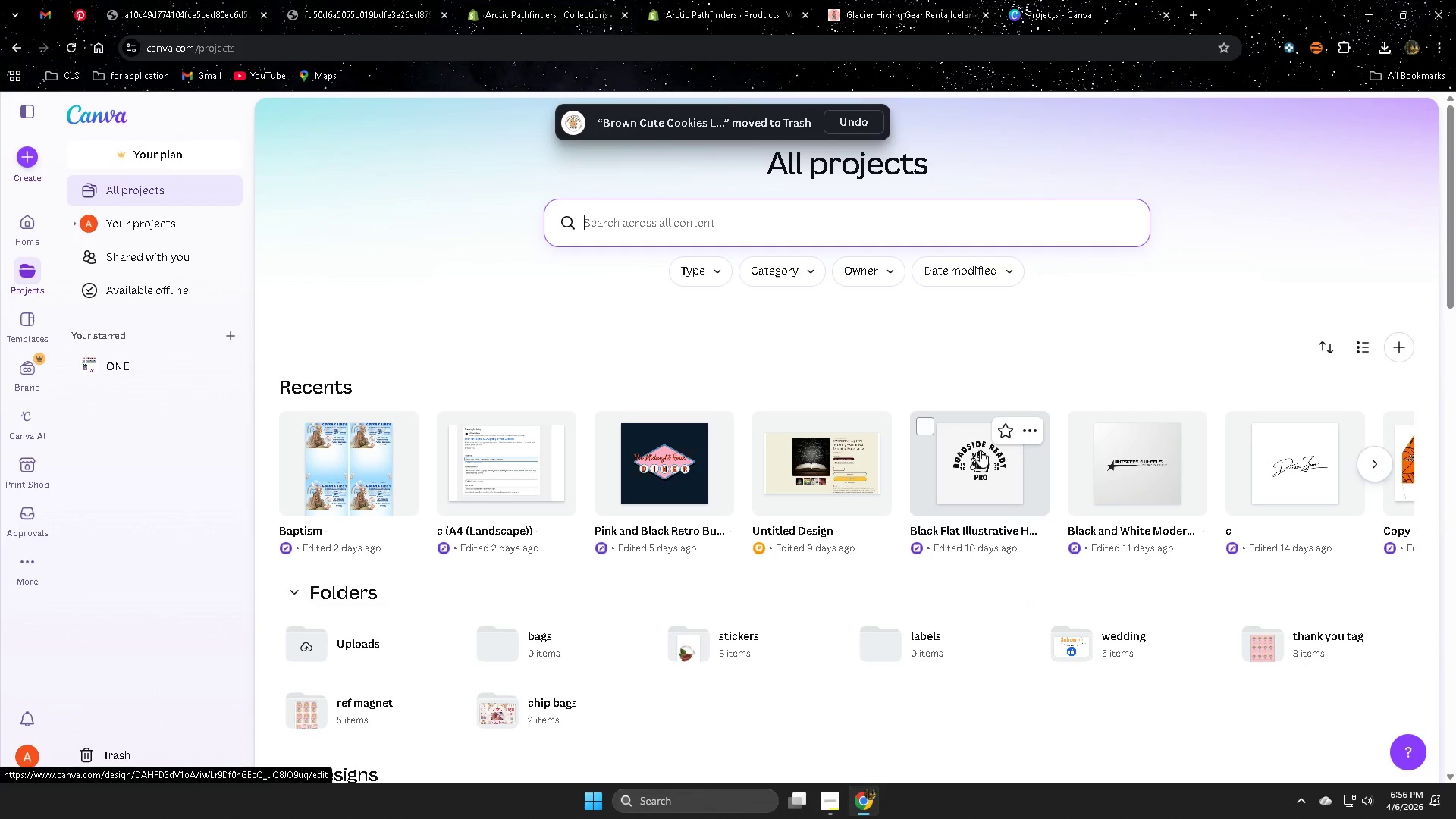 
left_click([1035, 432])
 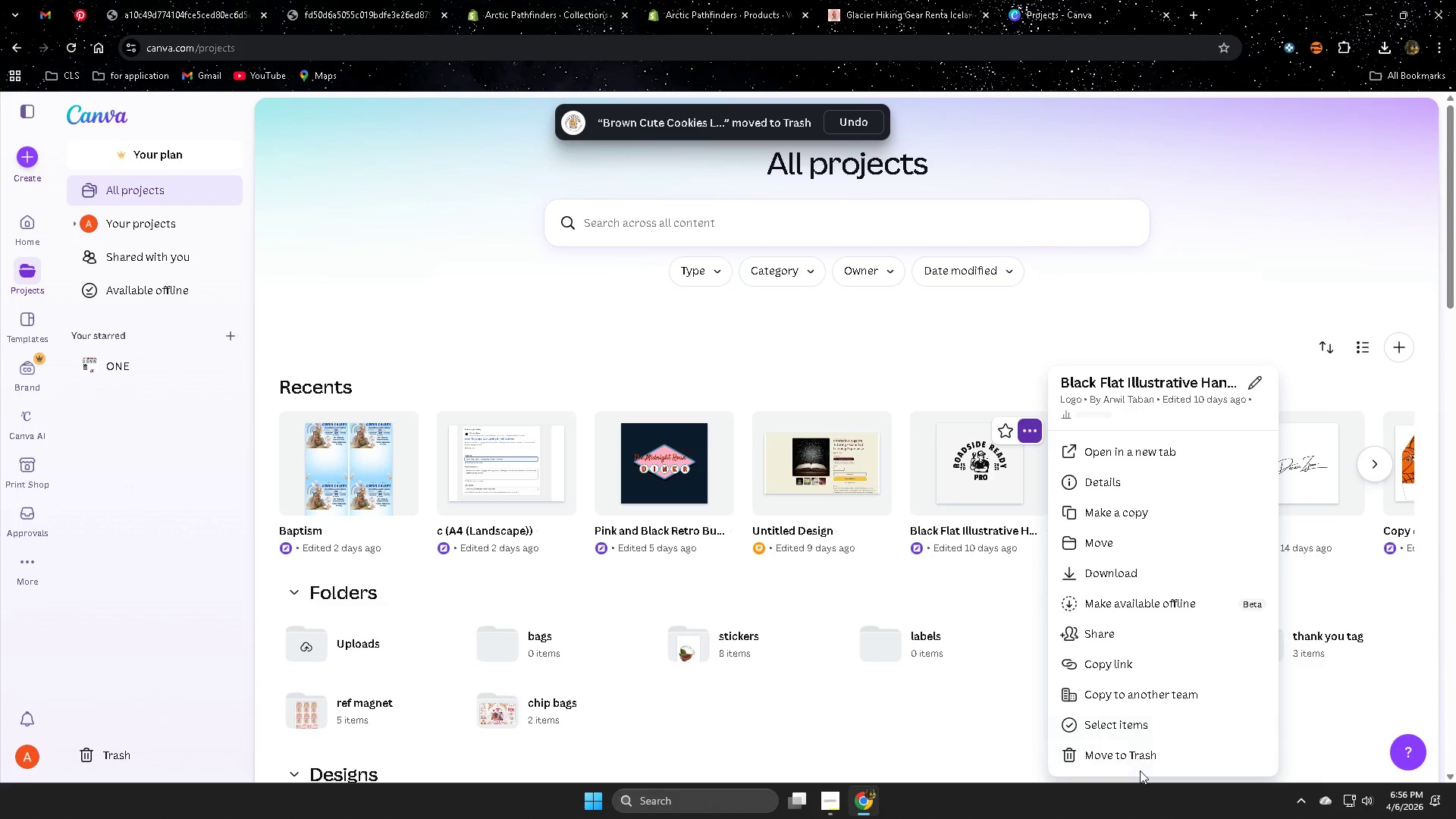 
left_click([1135, 753])
 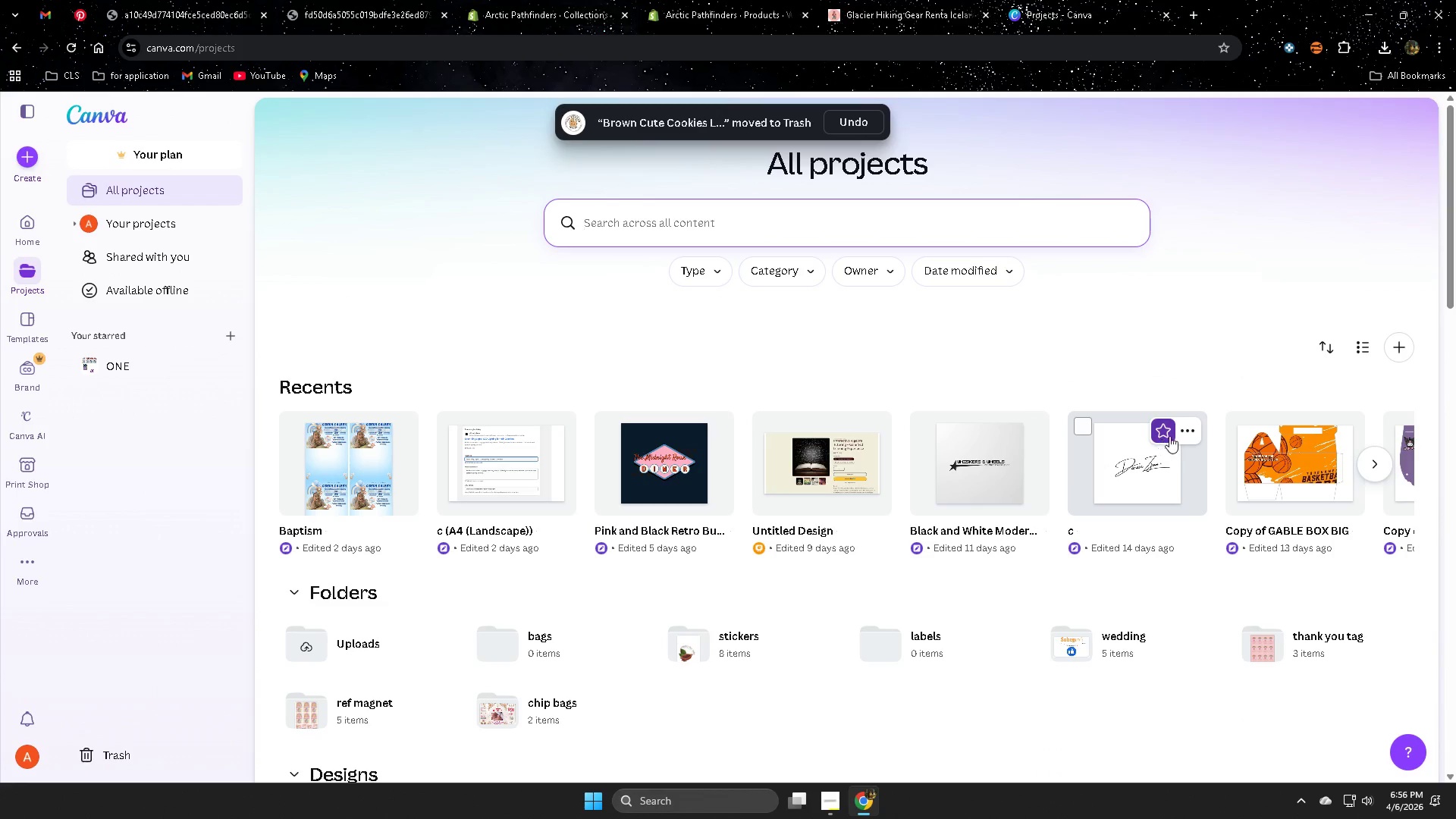 
left_click([1186, 430])
 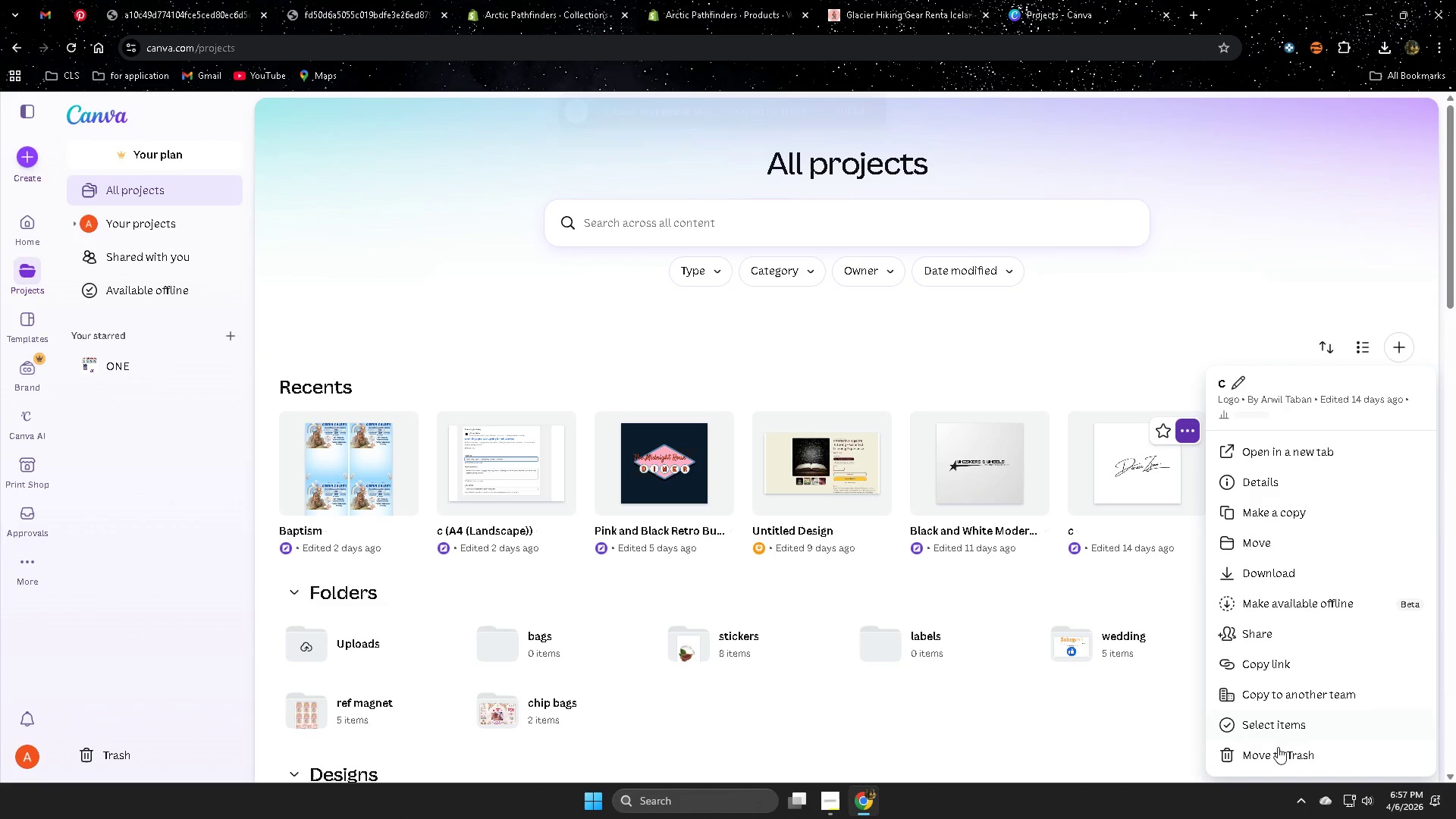 
left_click([1282, 754])
 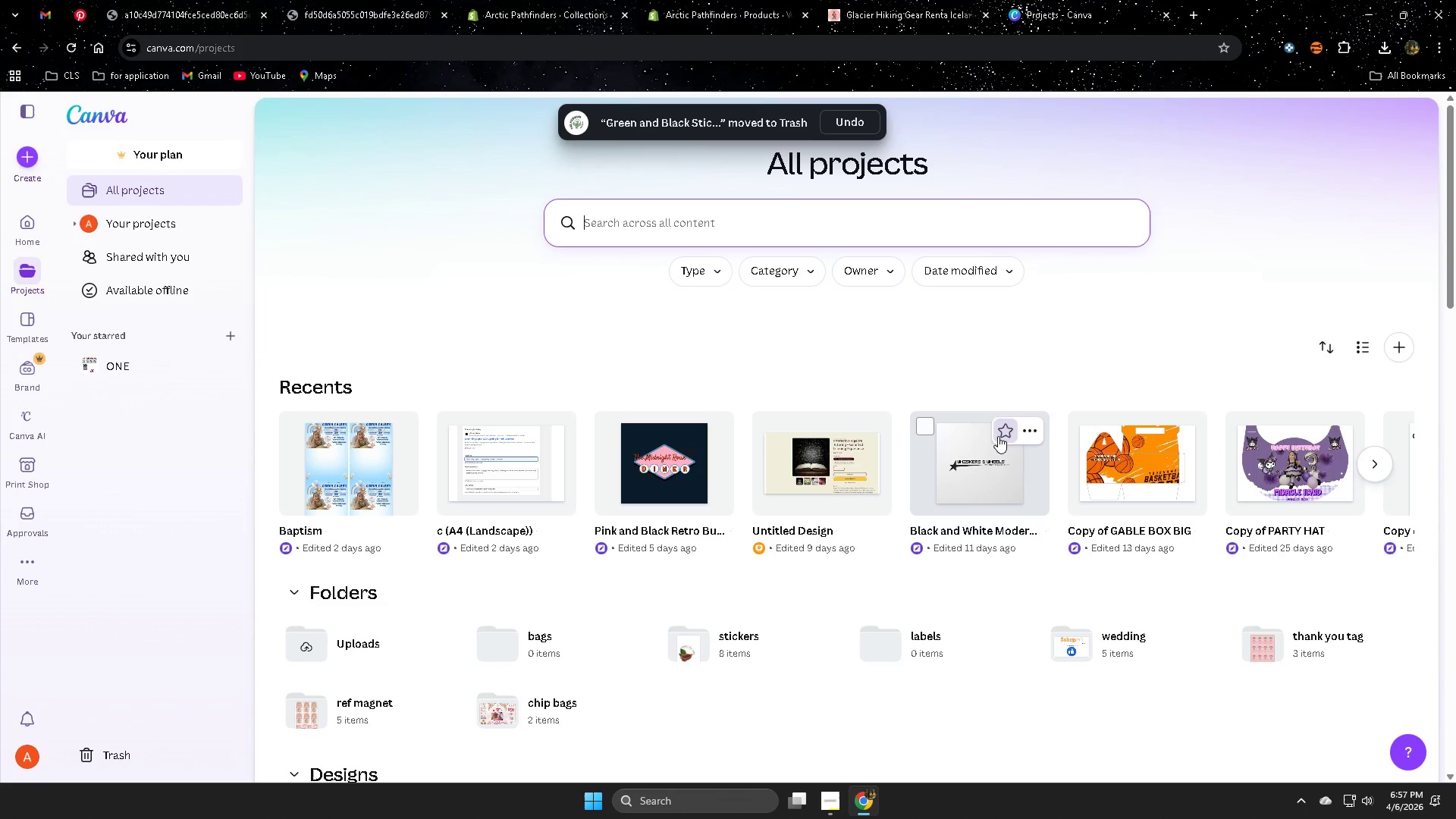 
left_click([1029, 434])
 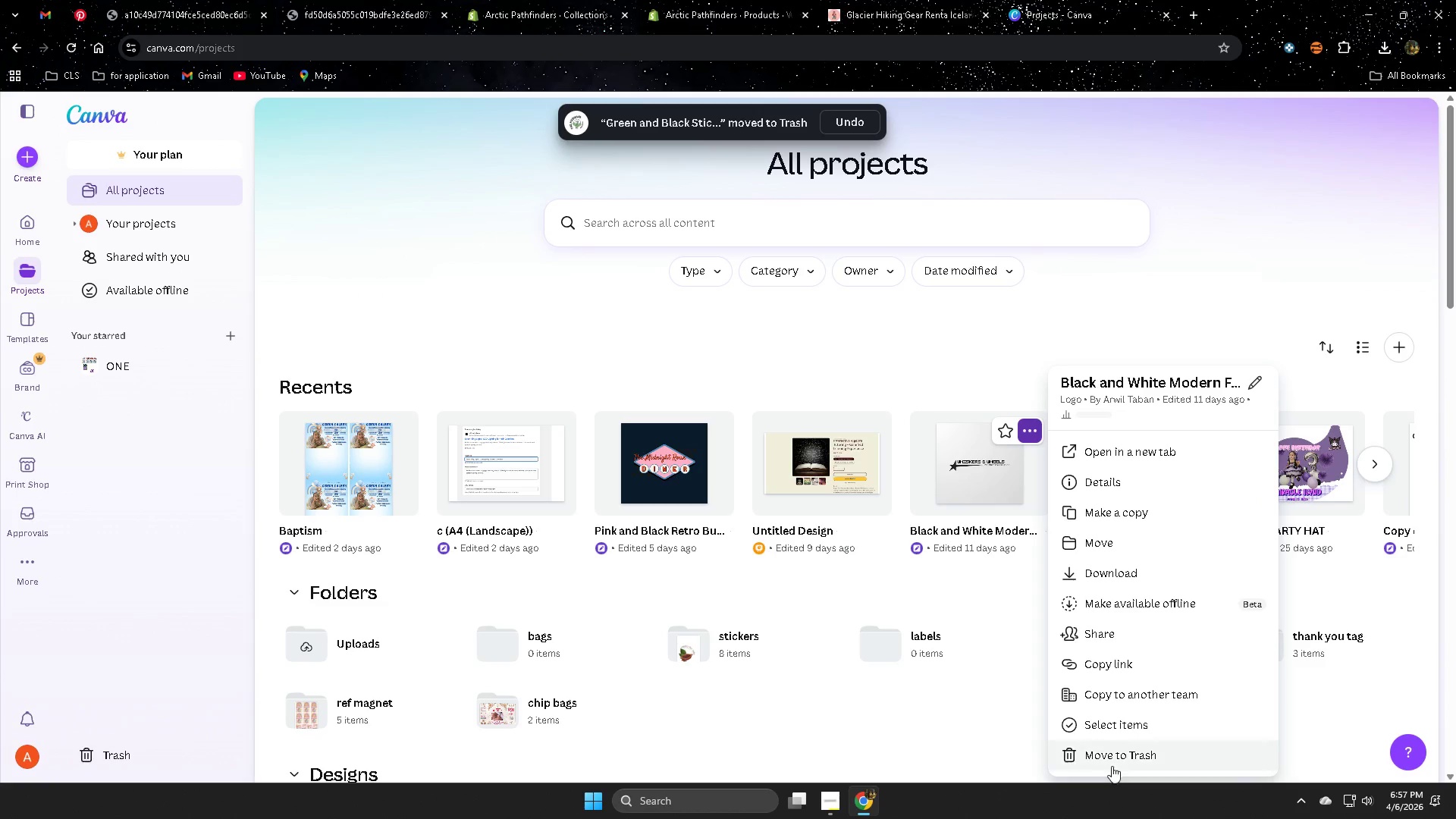 
left_click([1117, 752])
 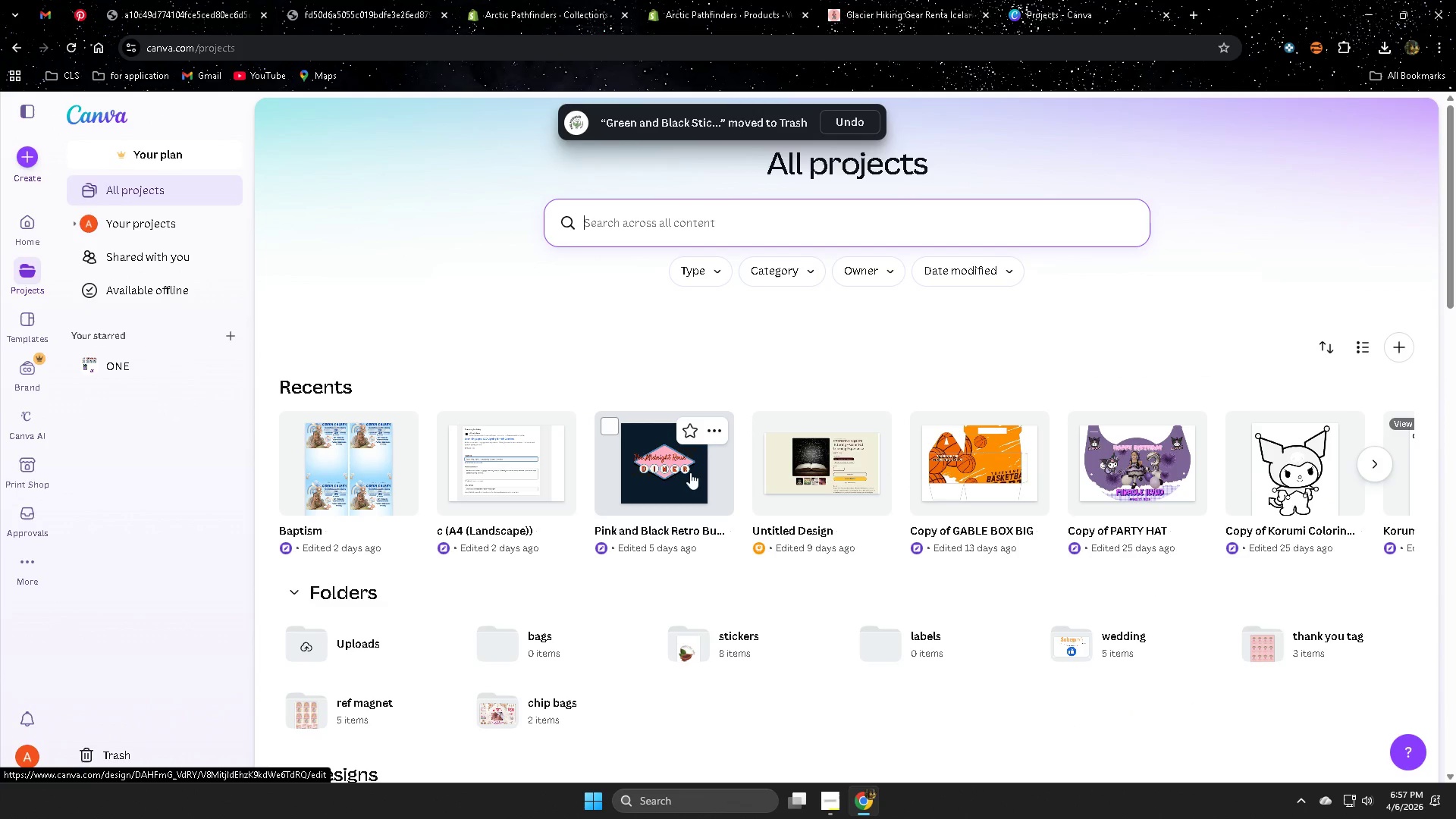 
left_click([701, 502])
 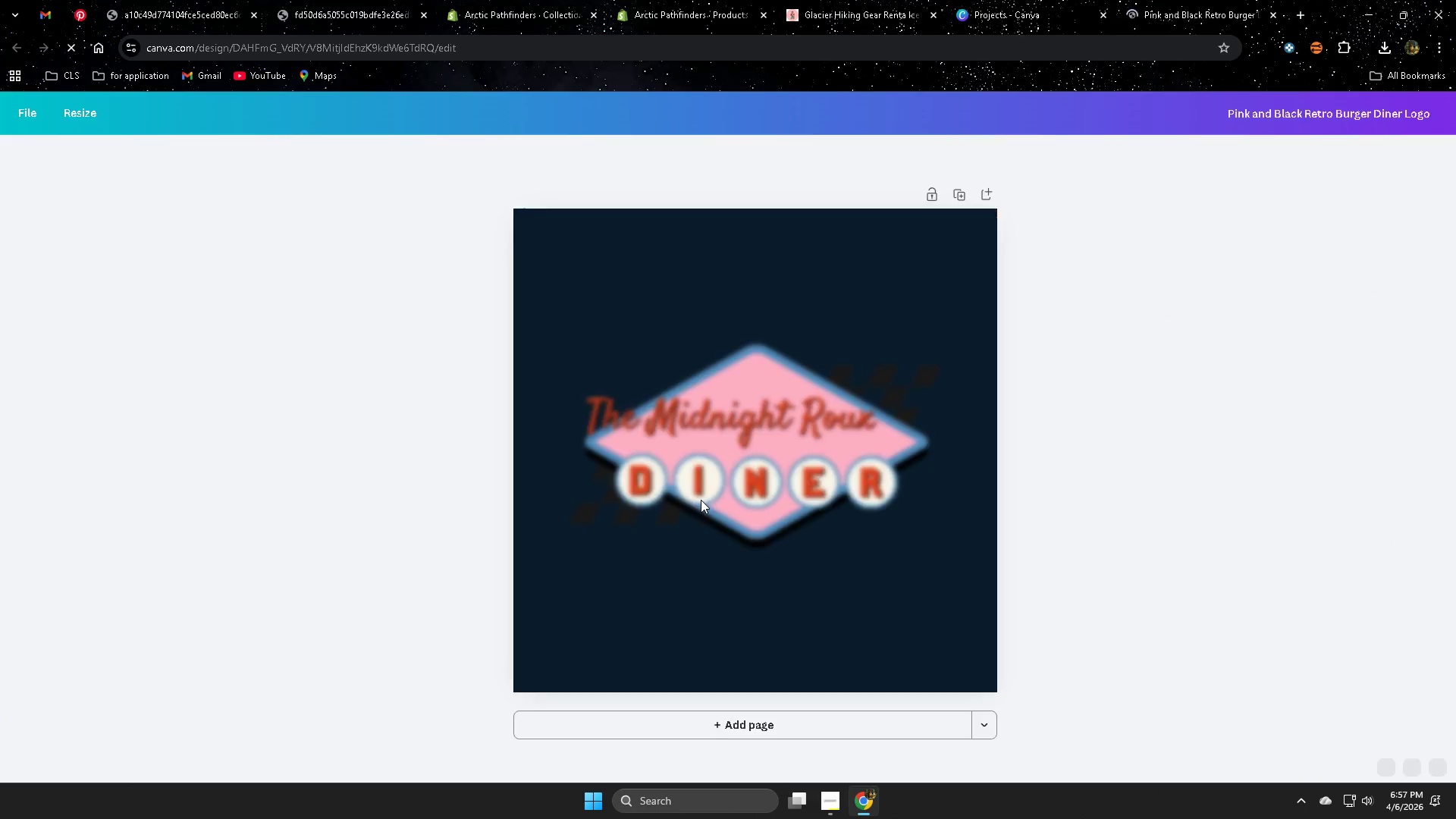 
left_click([851, 721])
 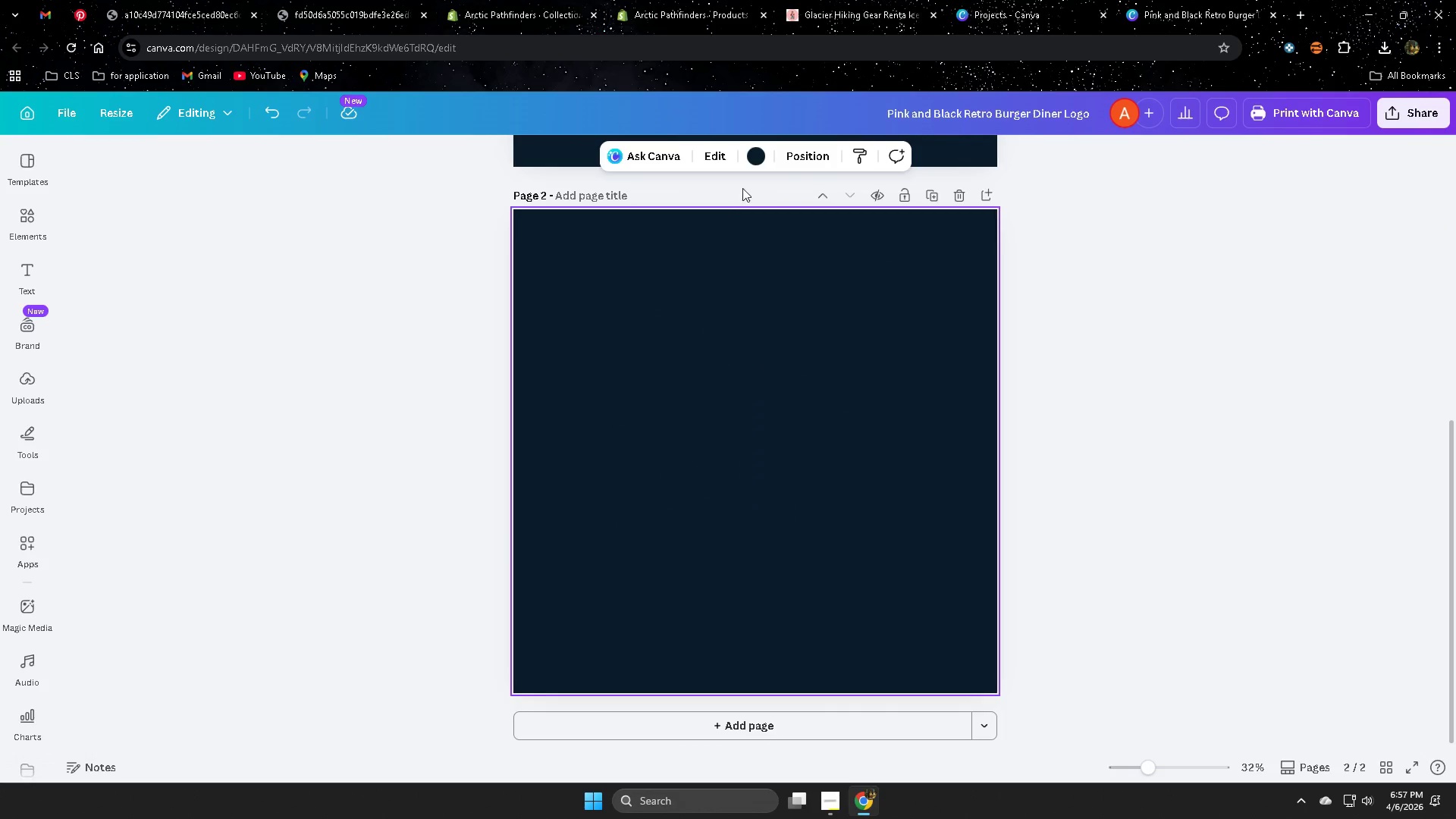 
left_click([756, 158])
 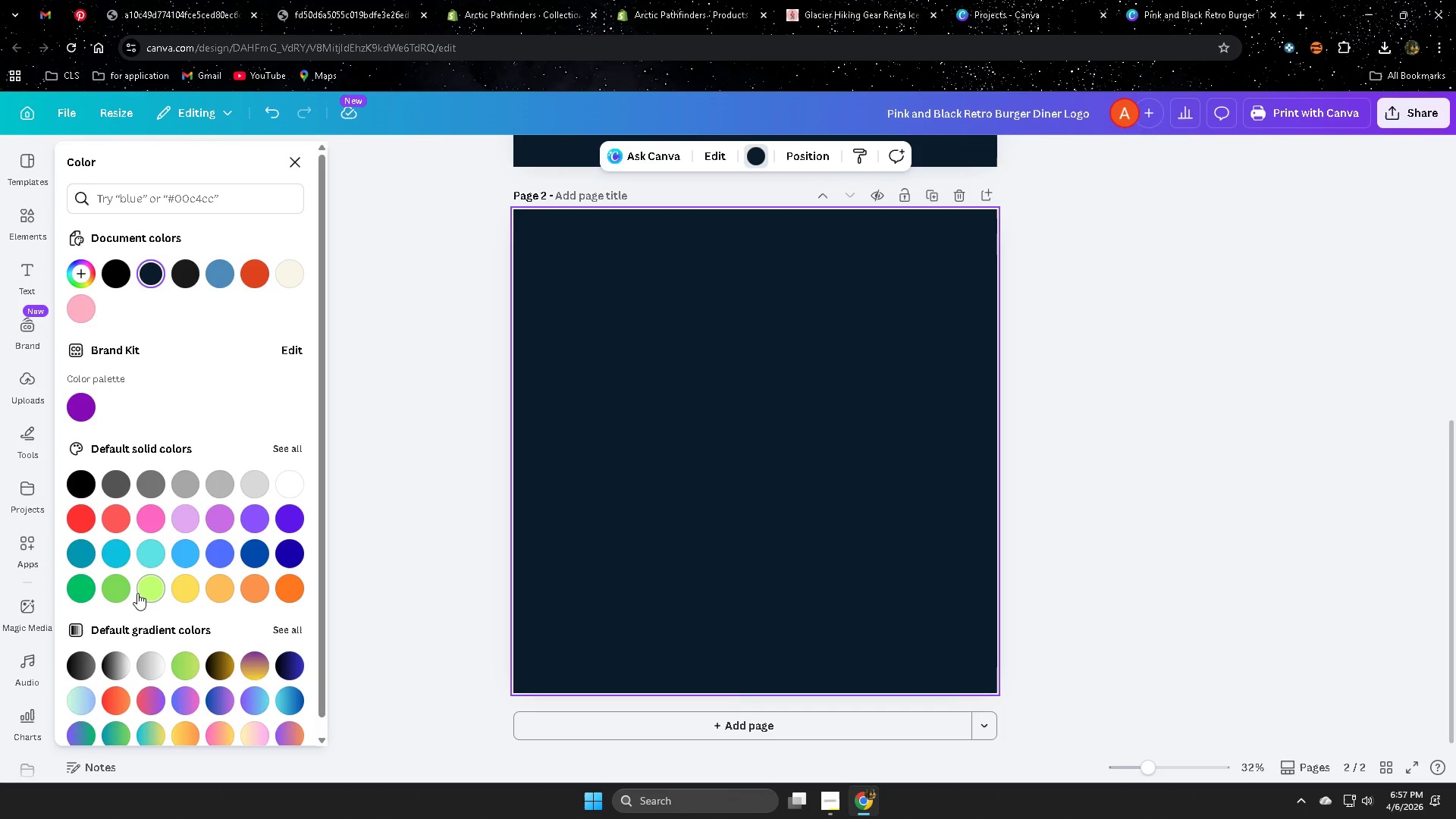 
scroll: coordinate [134, 593], scroll_direction: down, amount: 4.0
 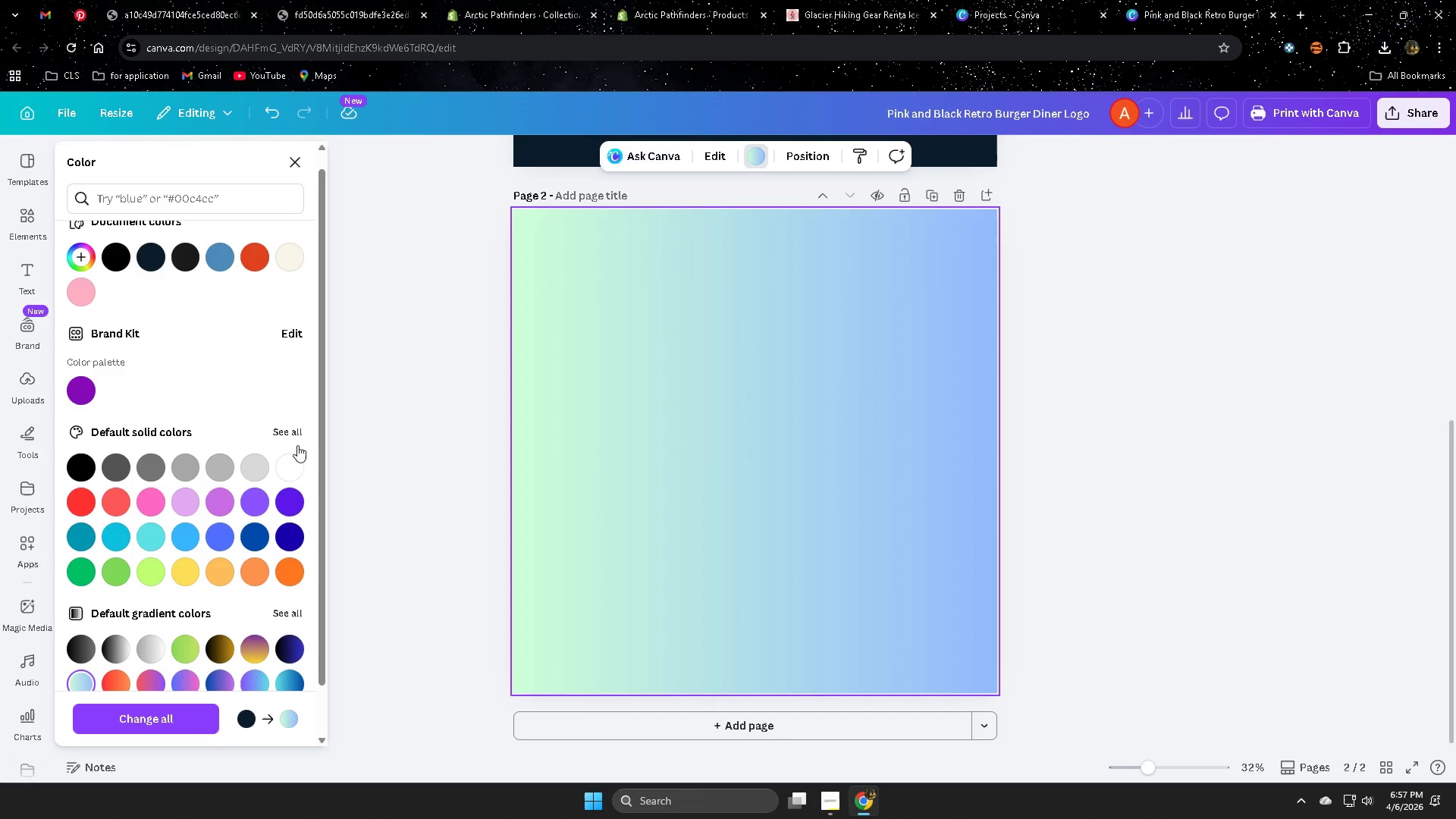 
left_click([24, 228])
 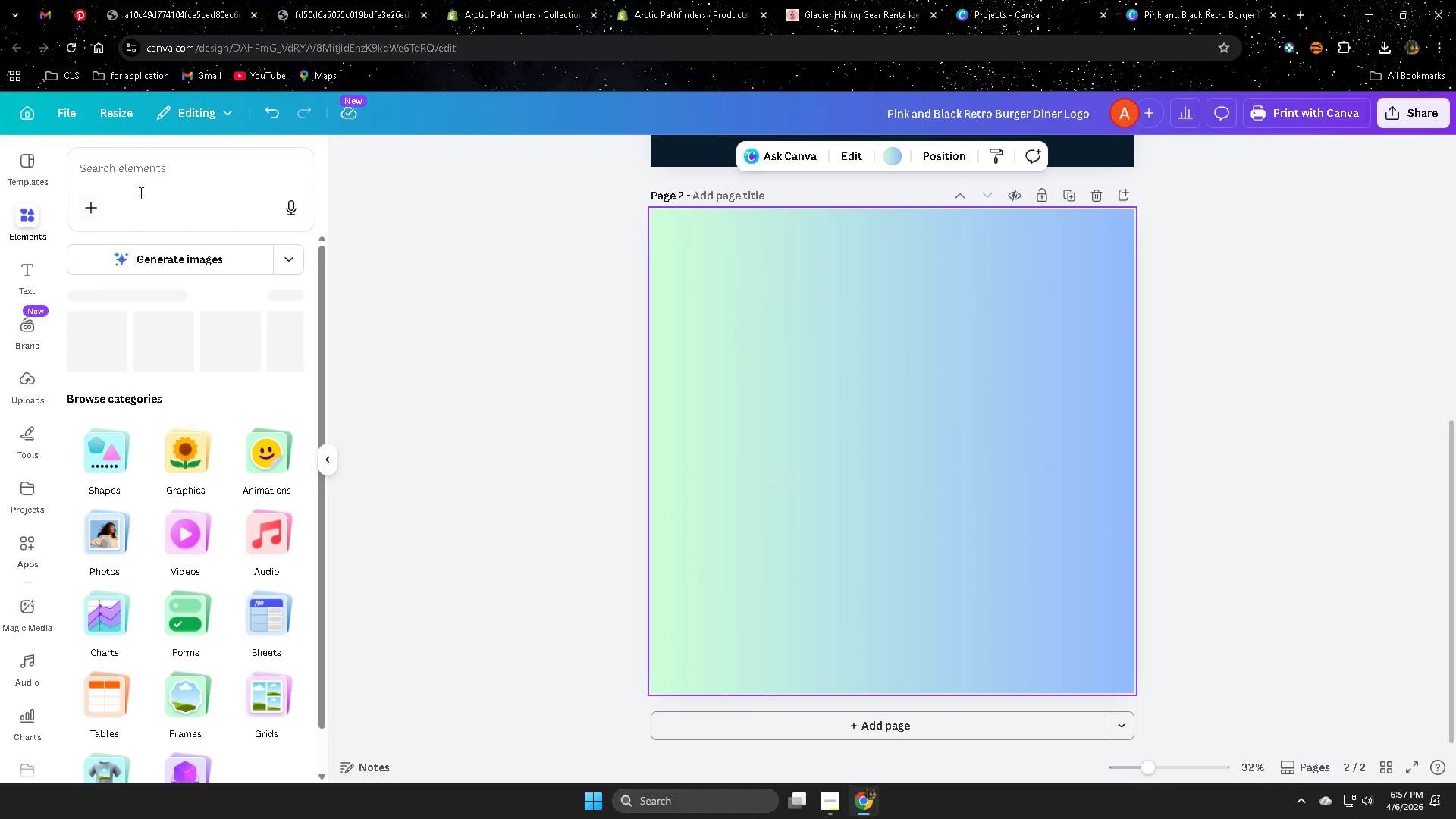 
left_click([147, 168])
 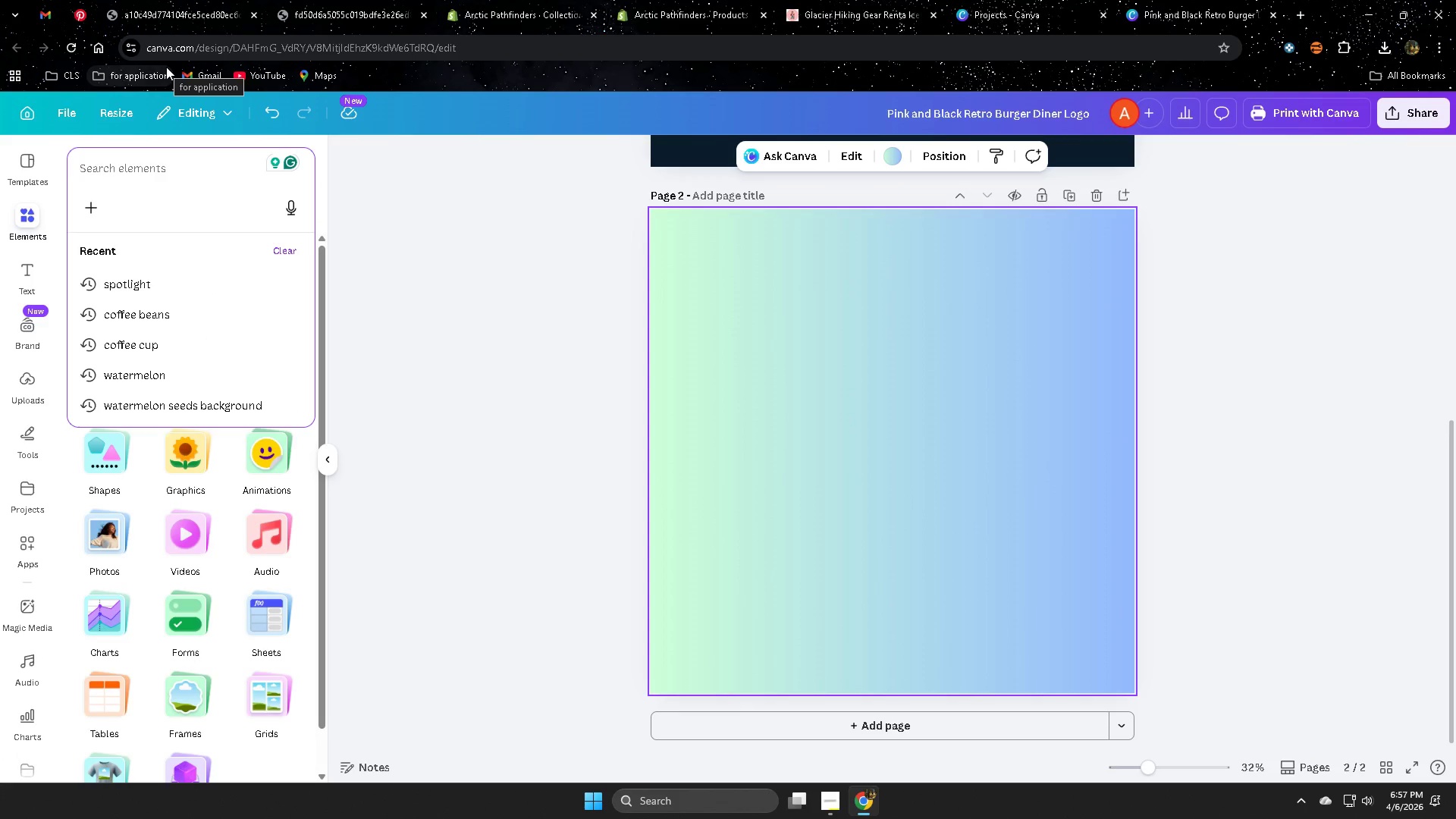 
type(snowy mountain)
 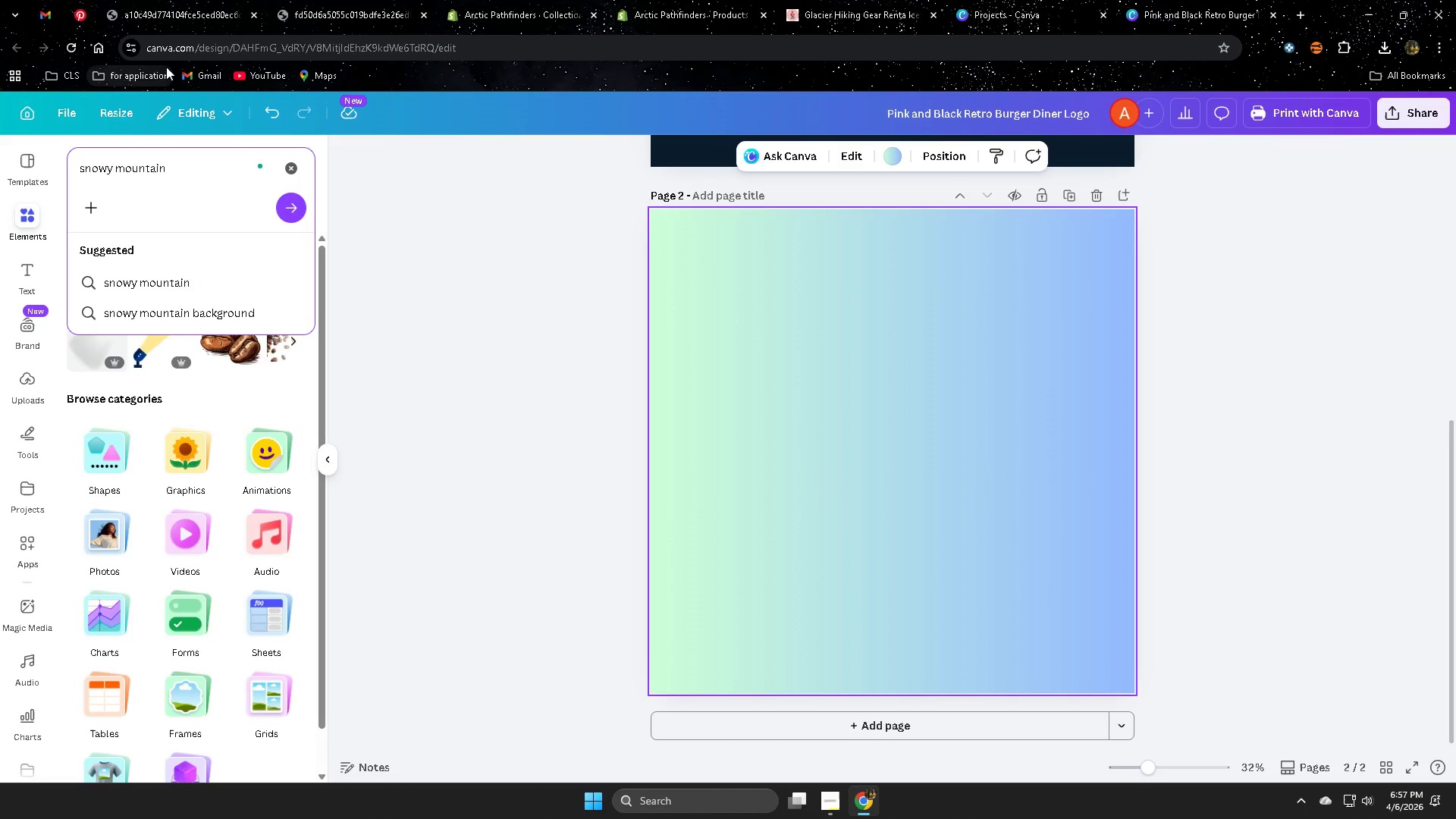 
key(Enter)
 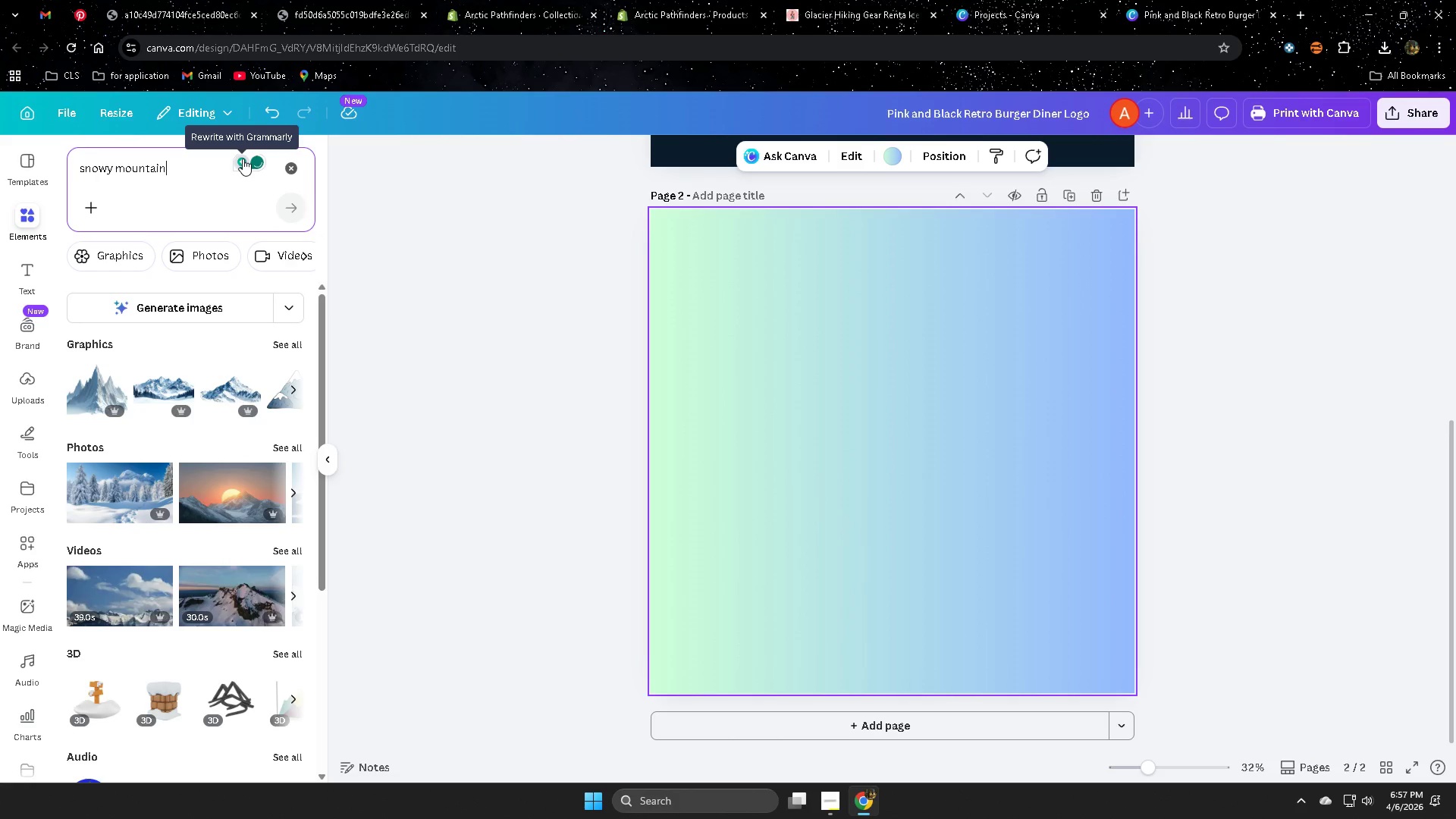 
left_click([284, 345])
 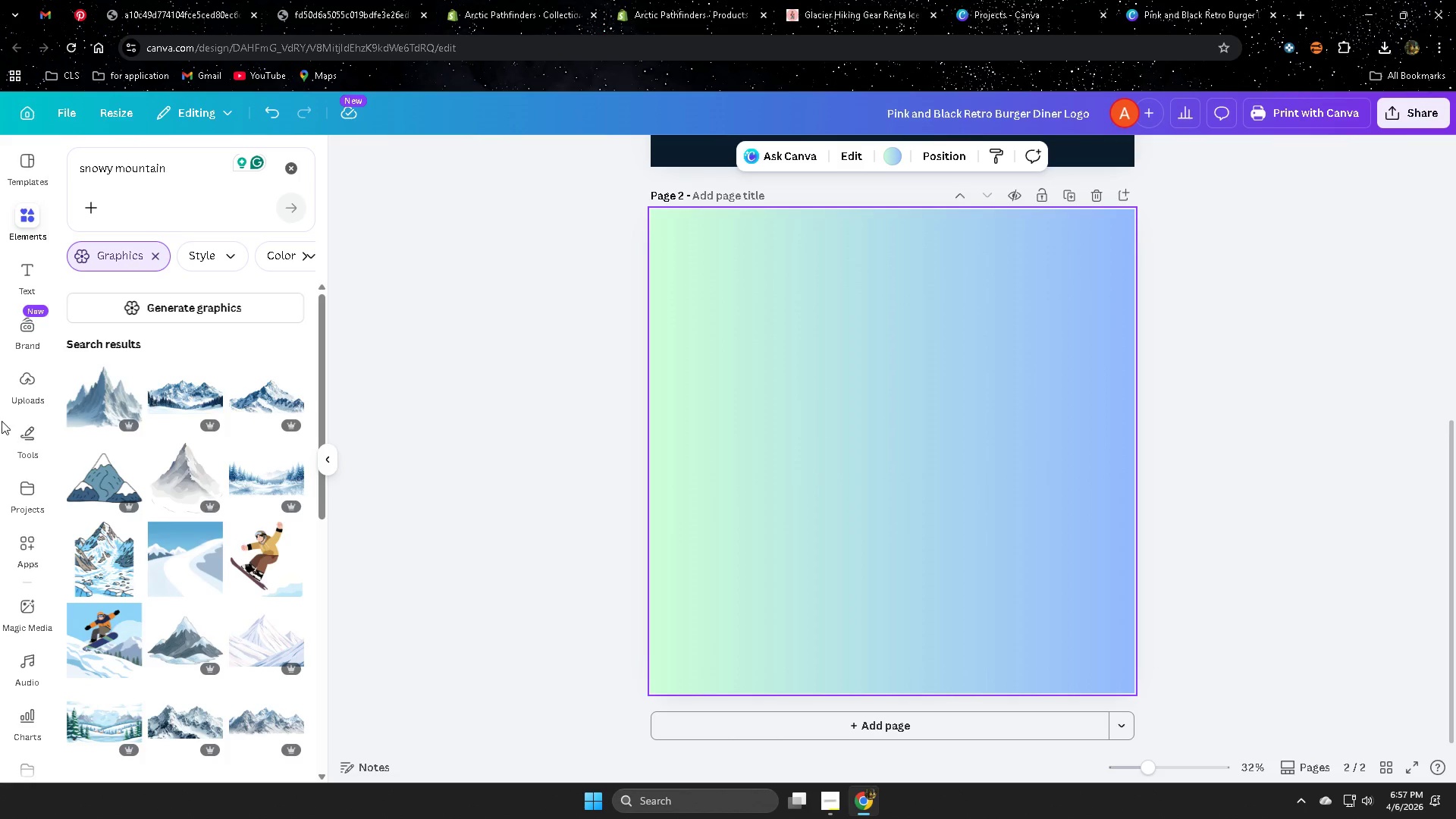 
wait(6.58)
 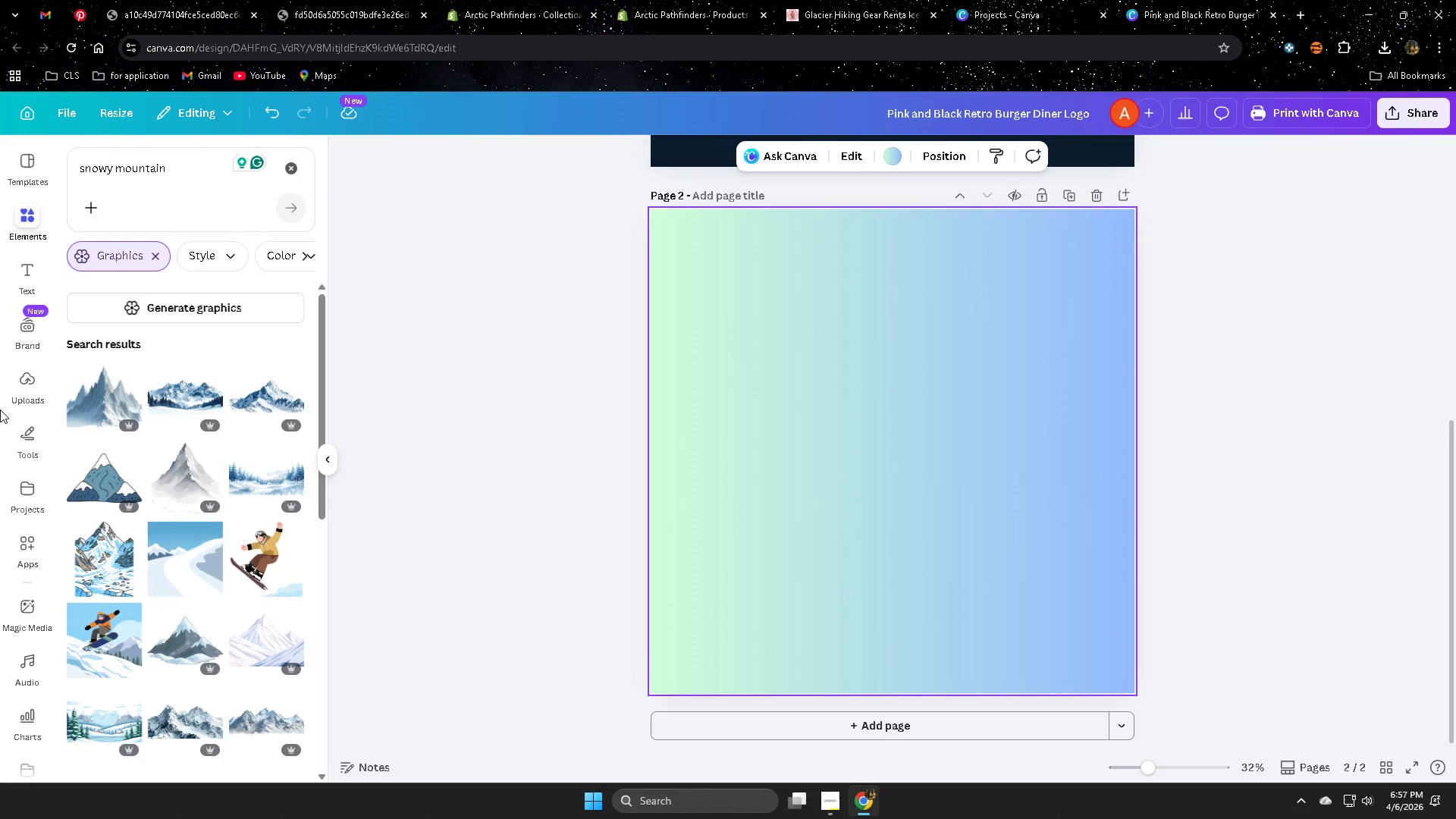 
left_click([96, 403])
 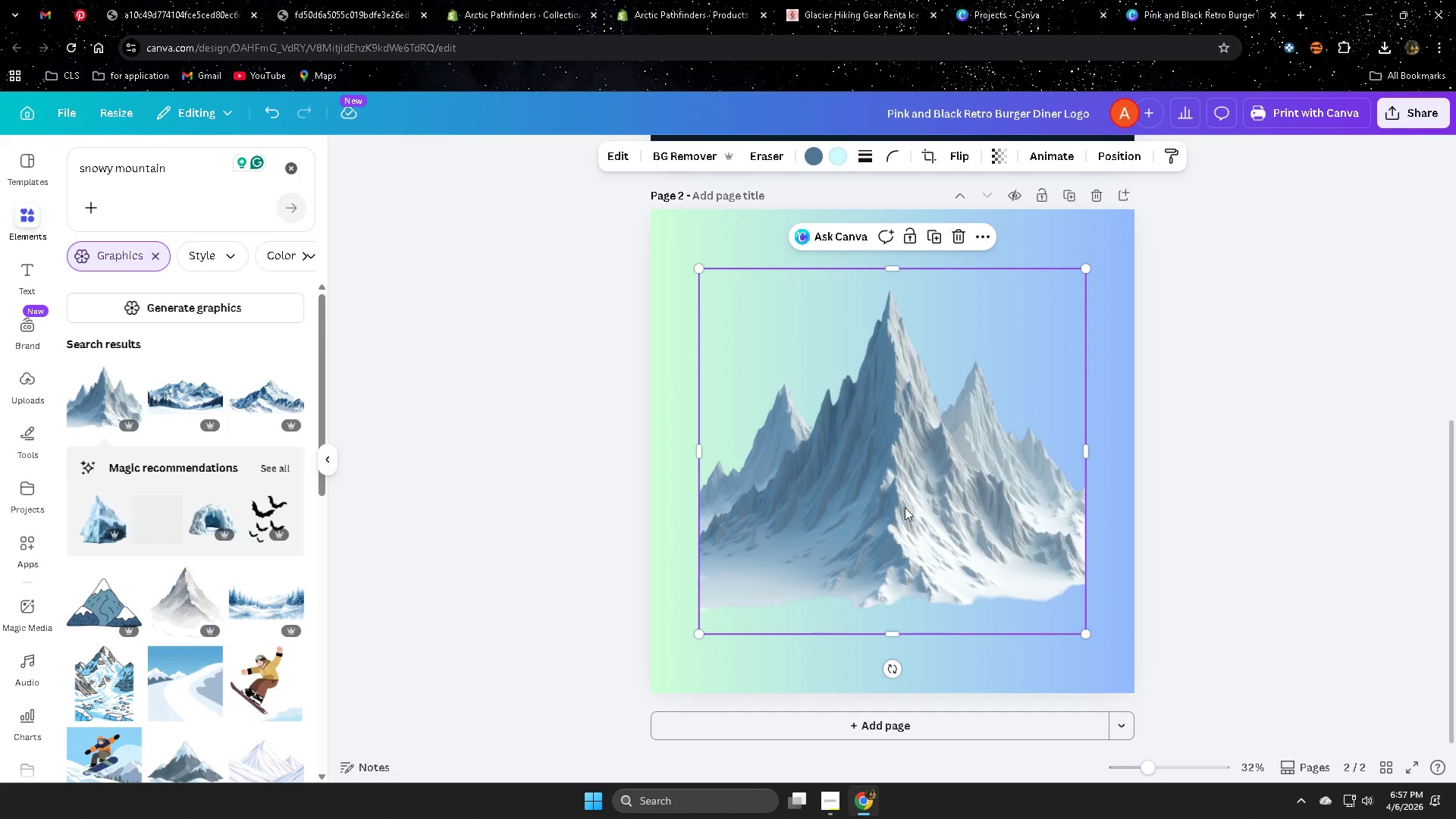 
left_click_drag(start_coordinate=[908, 507], to_coordinate=[904, 473])
 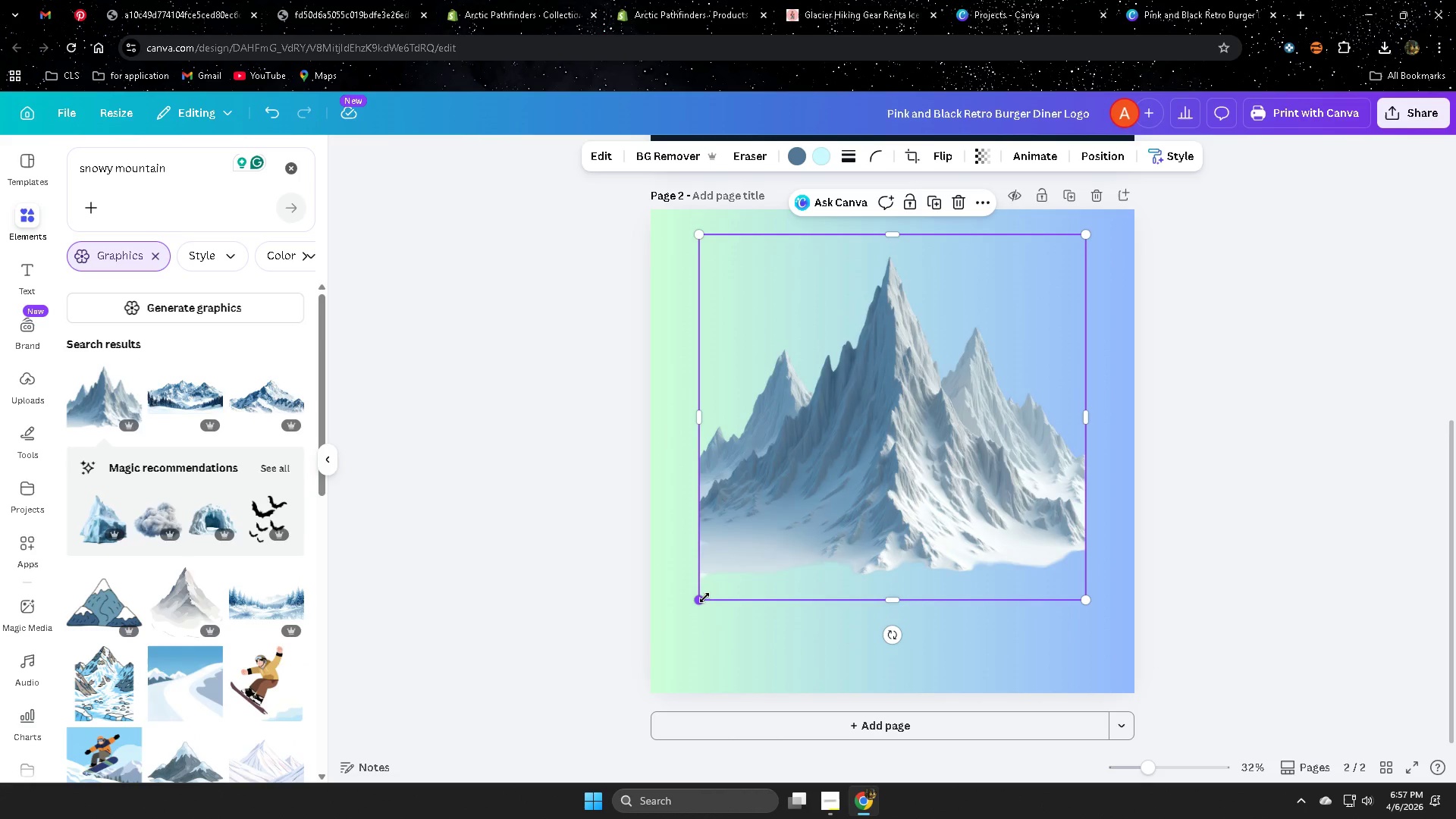 
left_click_drag(start_coordinate=[704, 598], to_coordinate=[679, 626])
 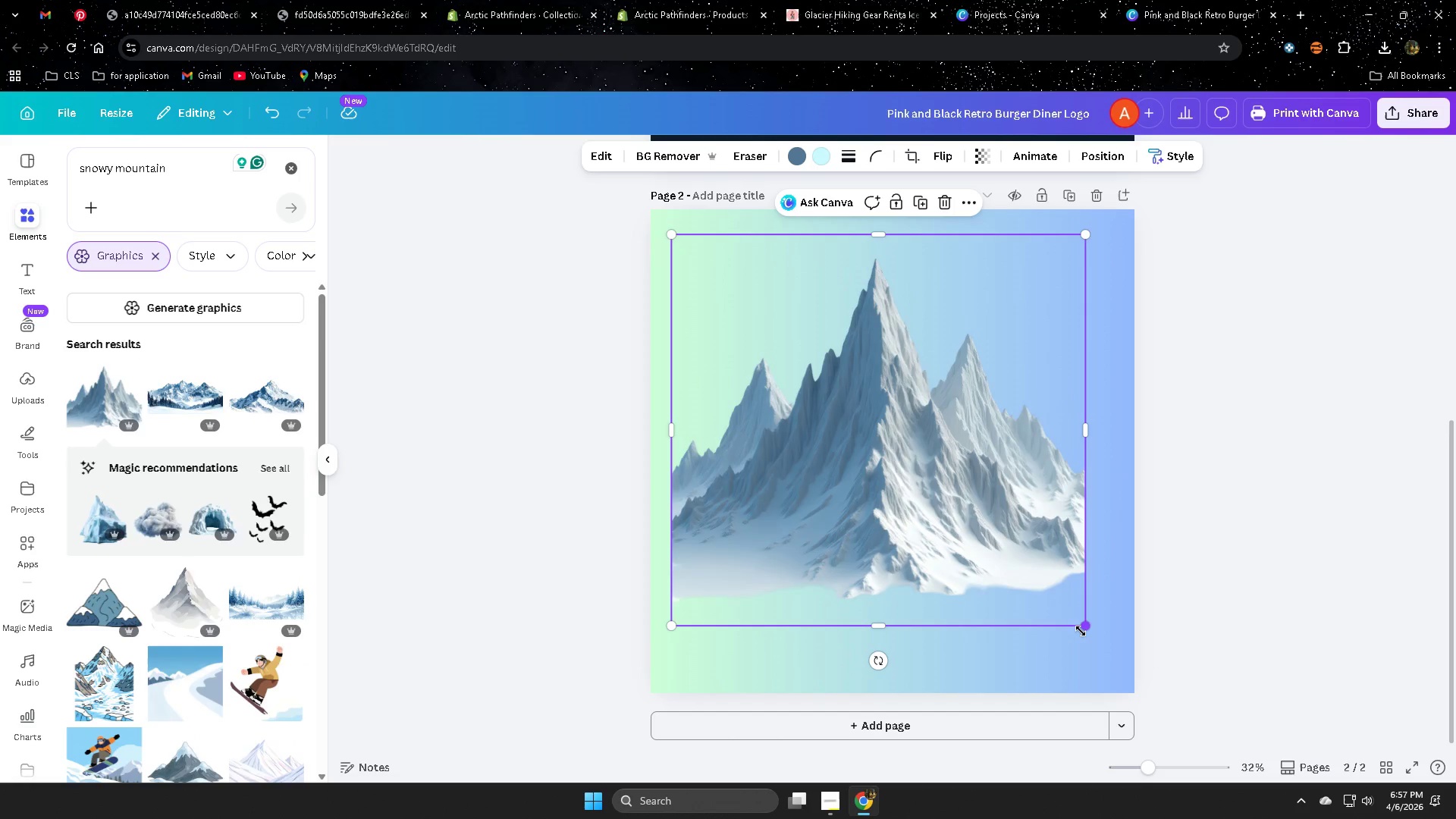 
left_click_drag(start_coordinate=[1086, 626], to_coordinate=[1108, 640])
 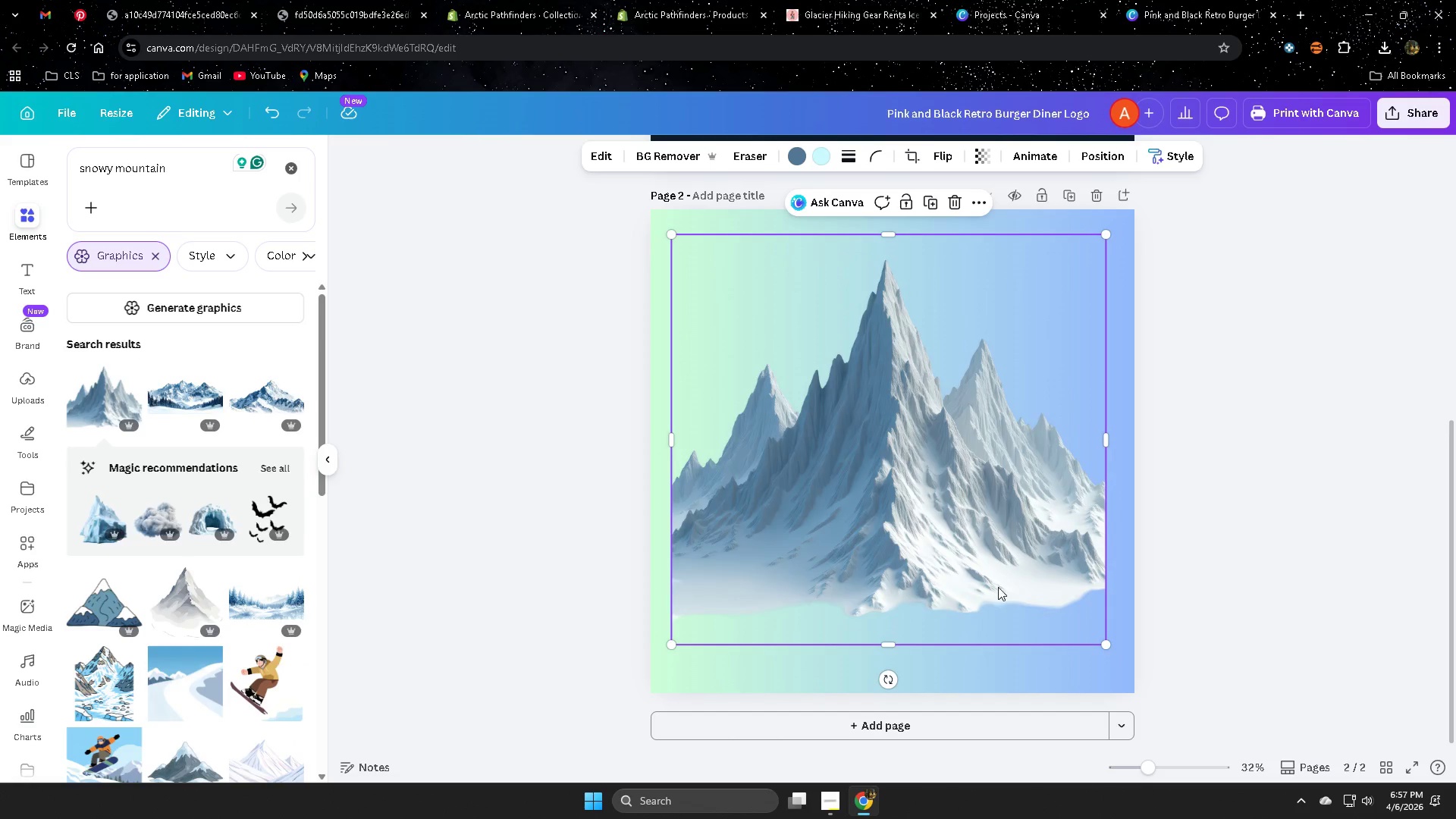 
left_click_drag(start_coordinate=[997, 587], to_coordinate=[1002, 574])
 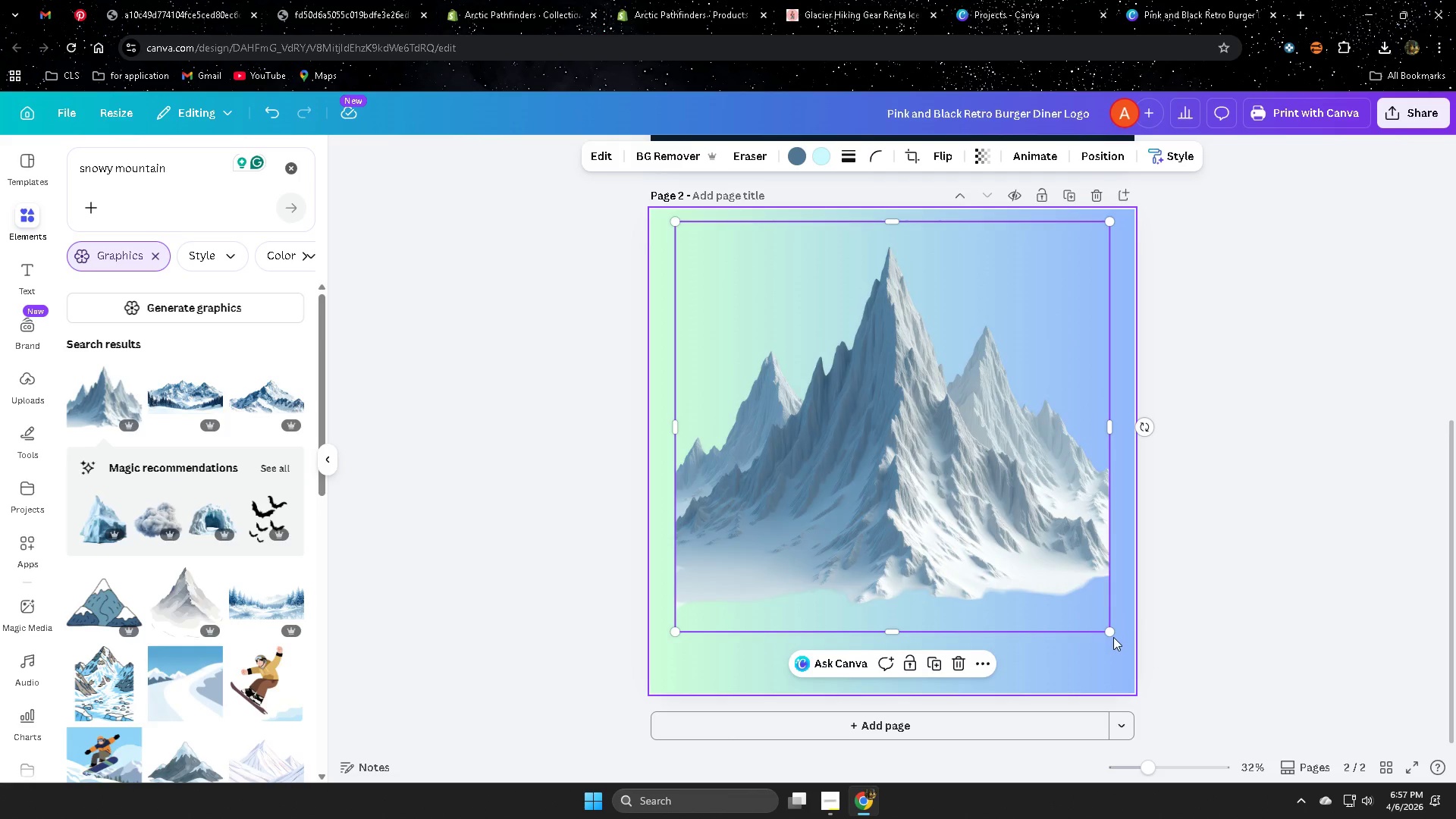 
left_click_drag(start_coordinate=[1109, 631], to_coordinate=[1083, 606])
 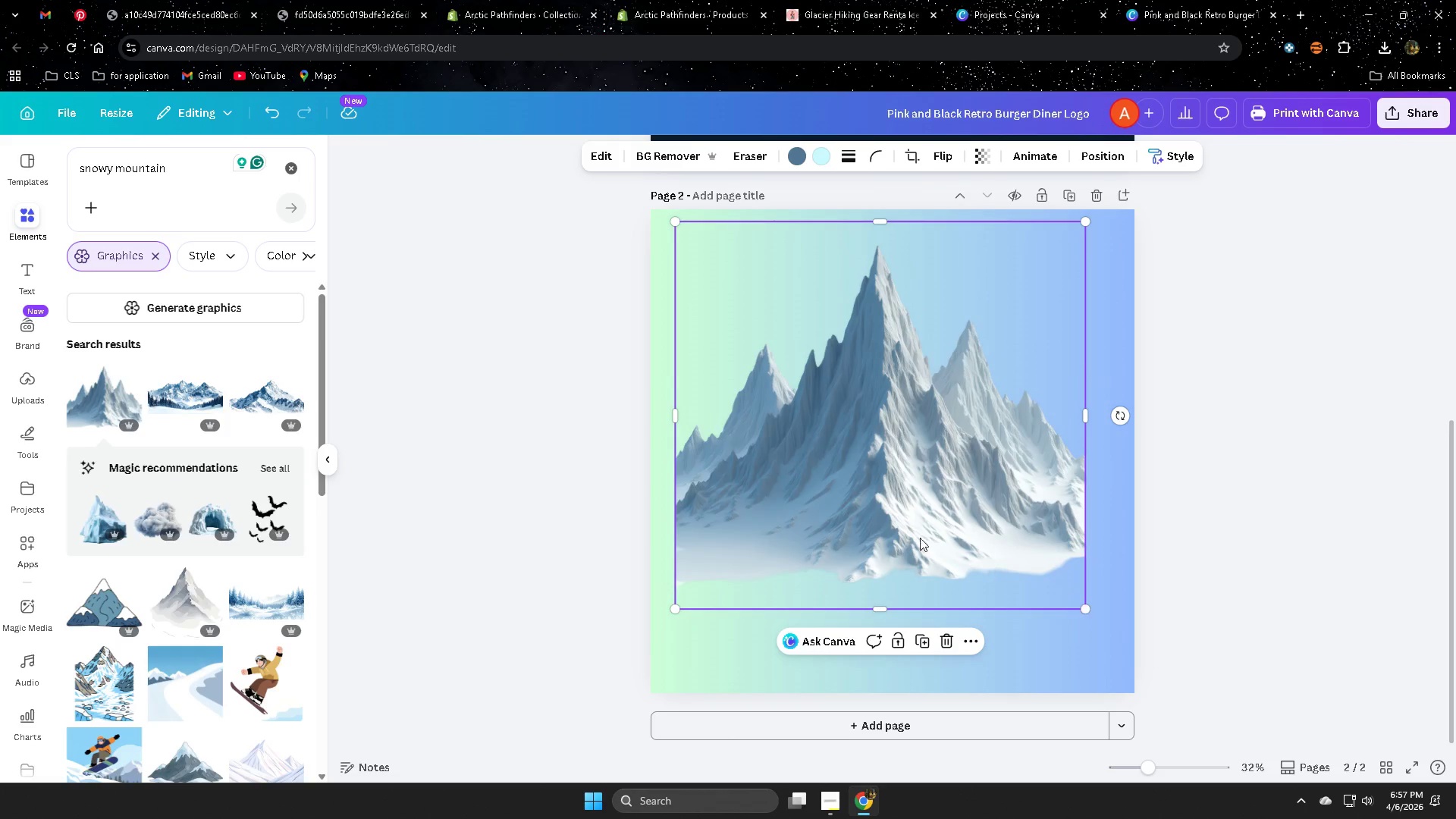 
left_click_drag(start_coordinate=[902, 526], to_coordinate=[907, 526])
 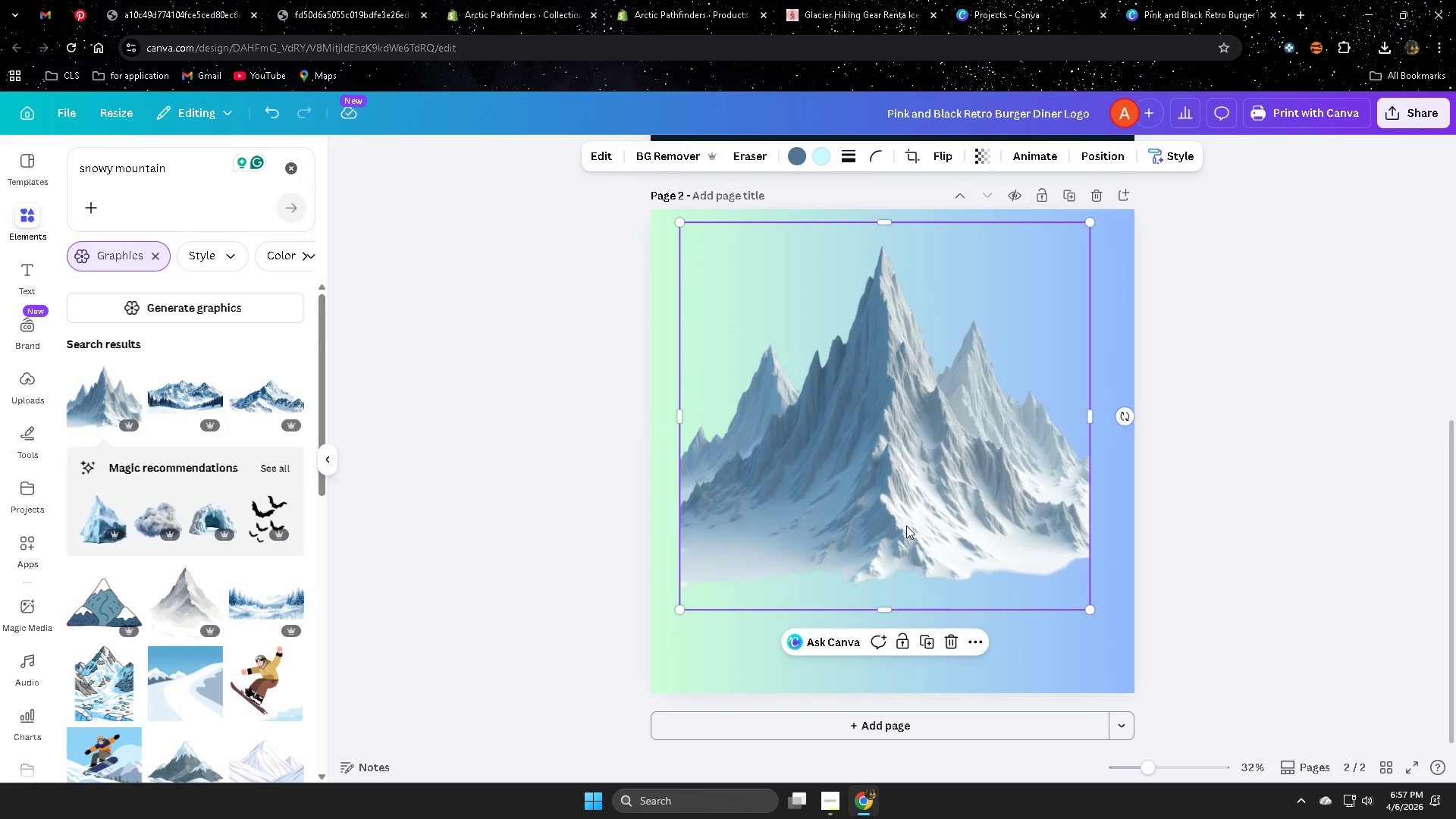 
left_click_drag(start_coordinate=[906, 526], to_coordinate=[912, 526])
 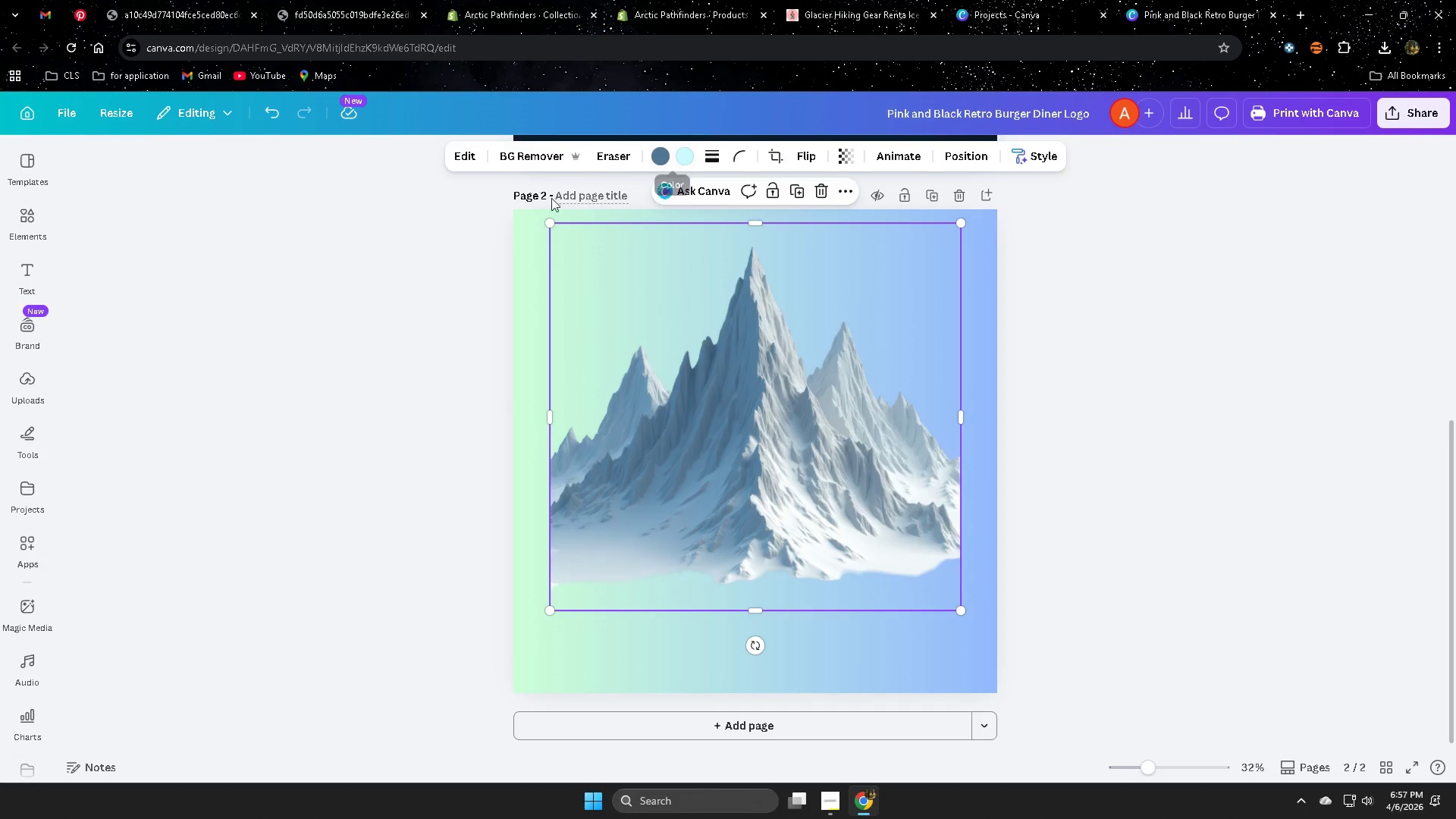 
wait(5.31)
 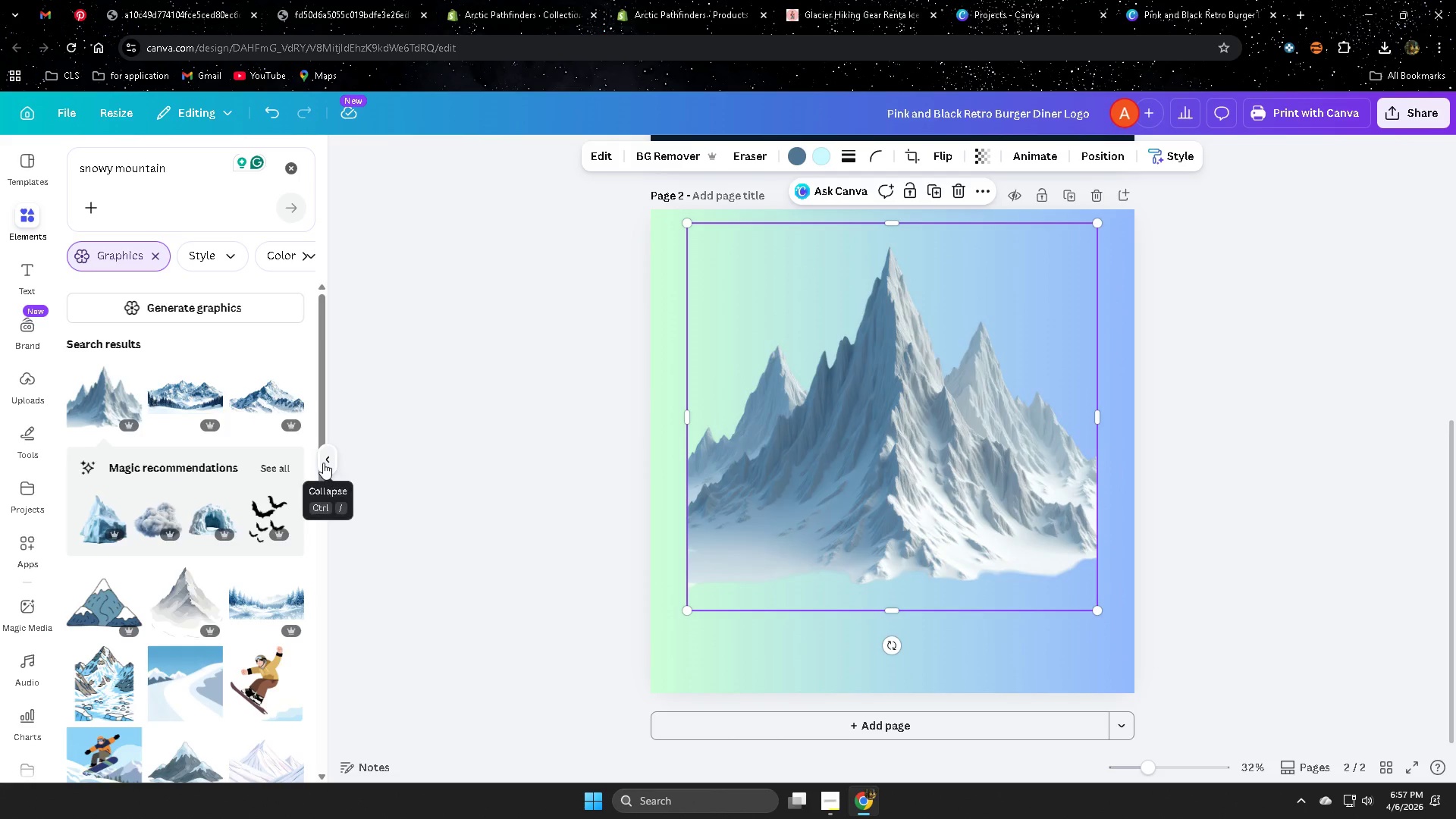 
left_click([989, 343])
 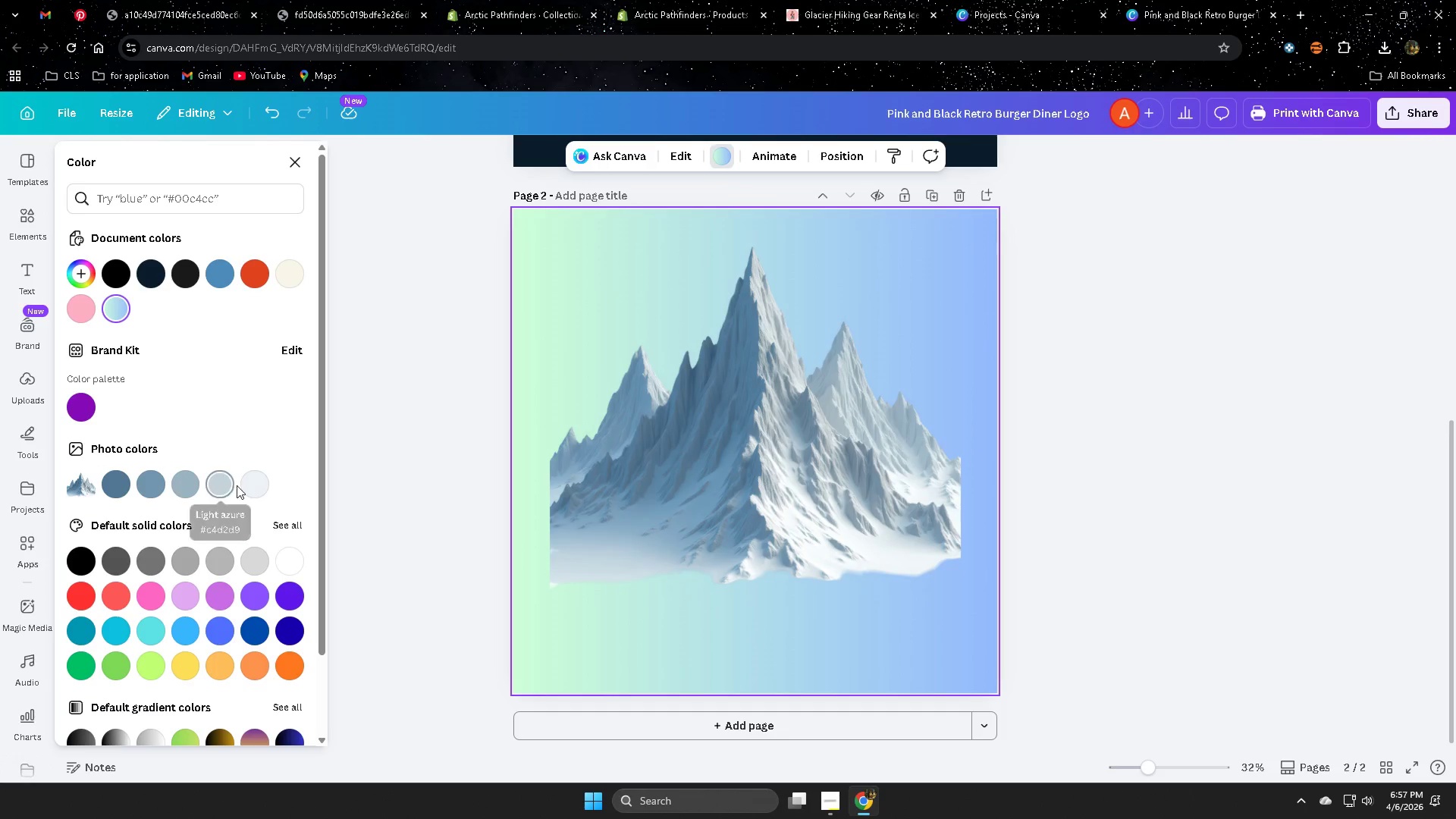 
wait(5.75)
 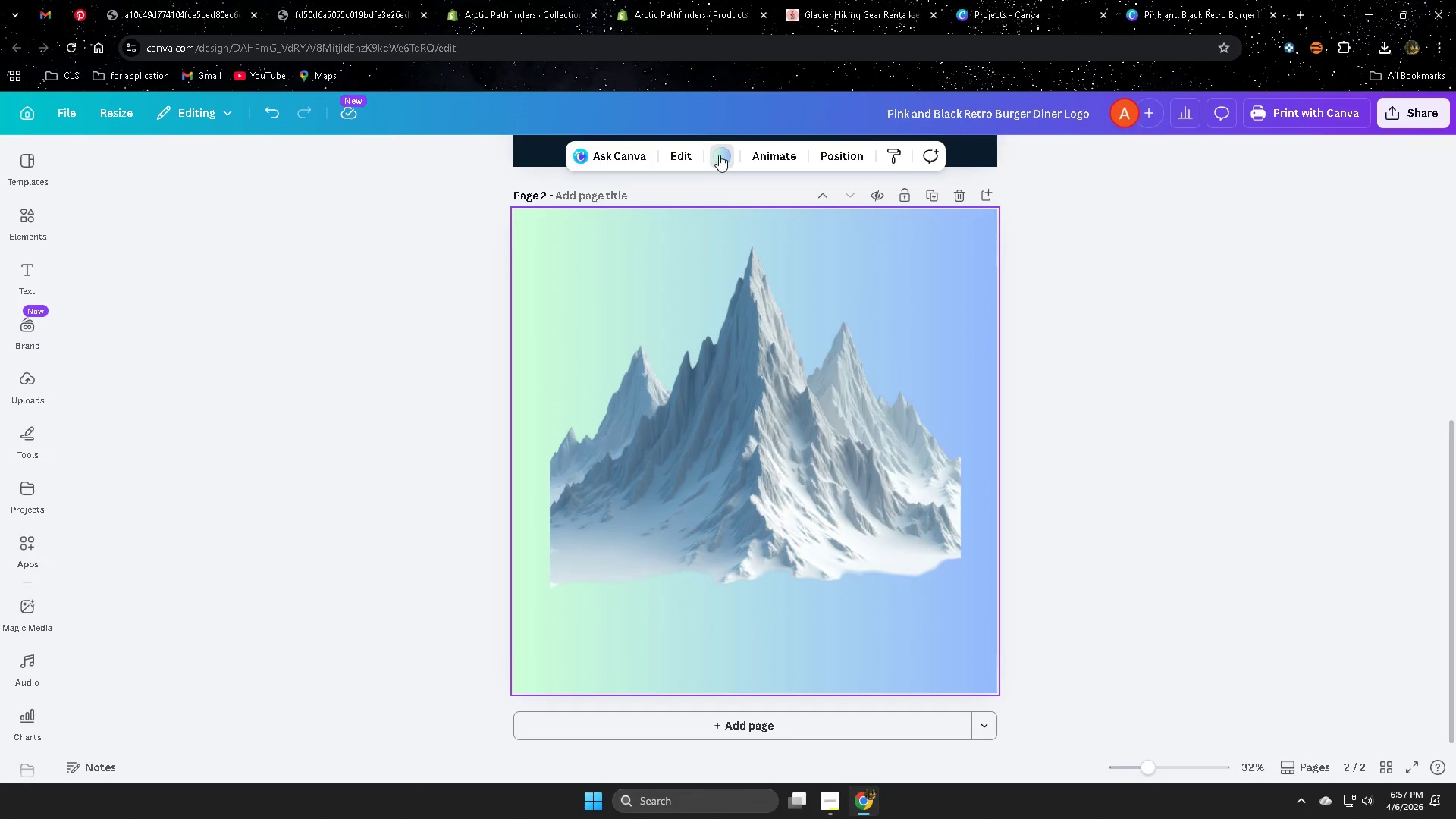 
left_click([218, 489])
 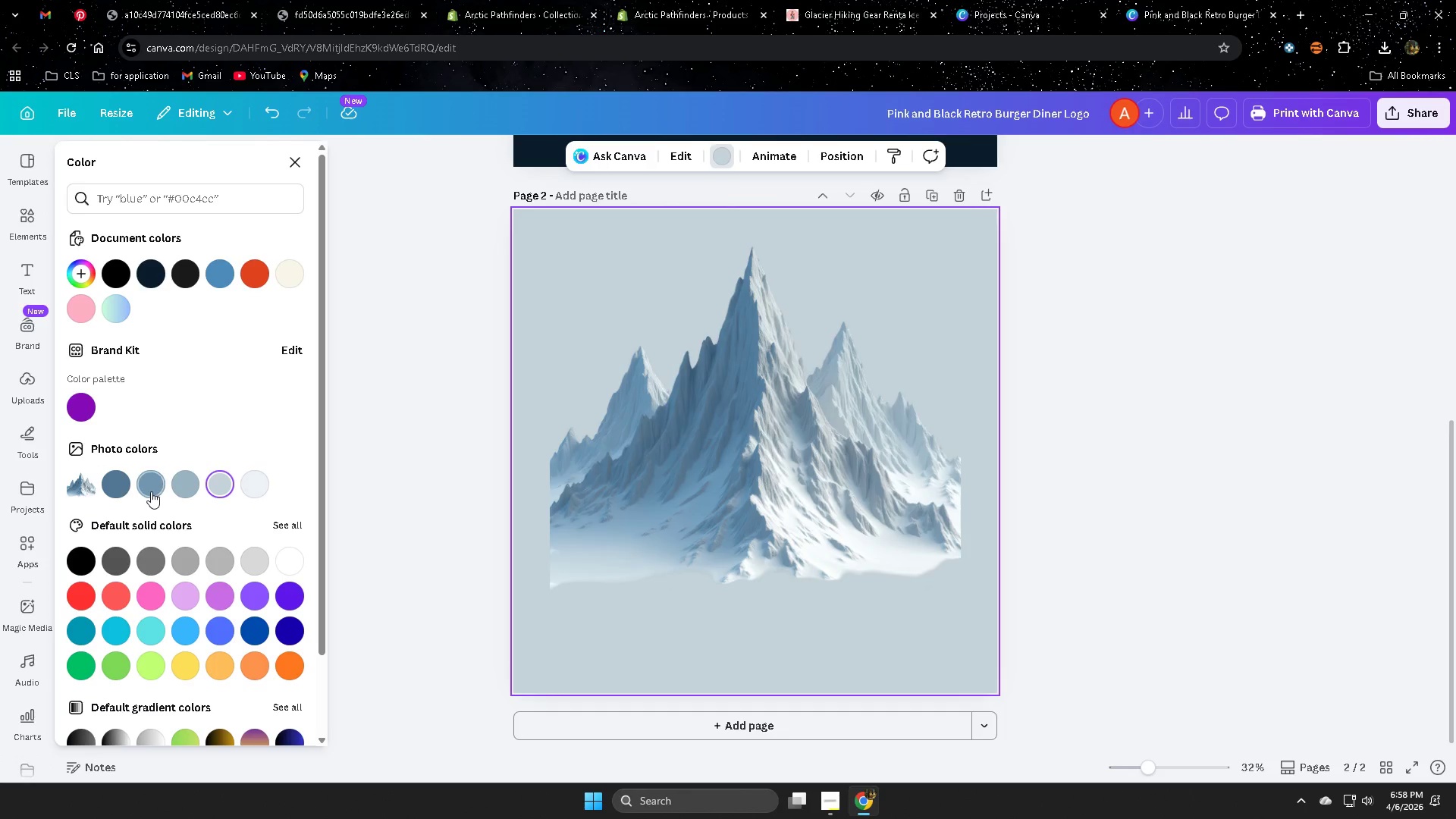 
left_click([183, 484])
 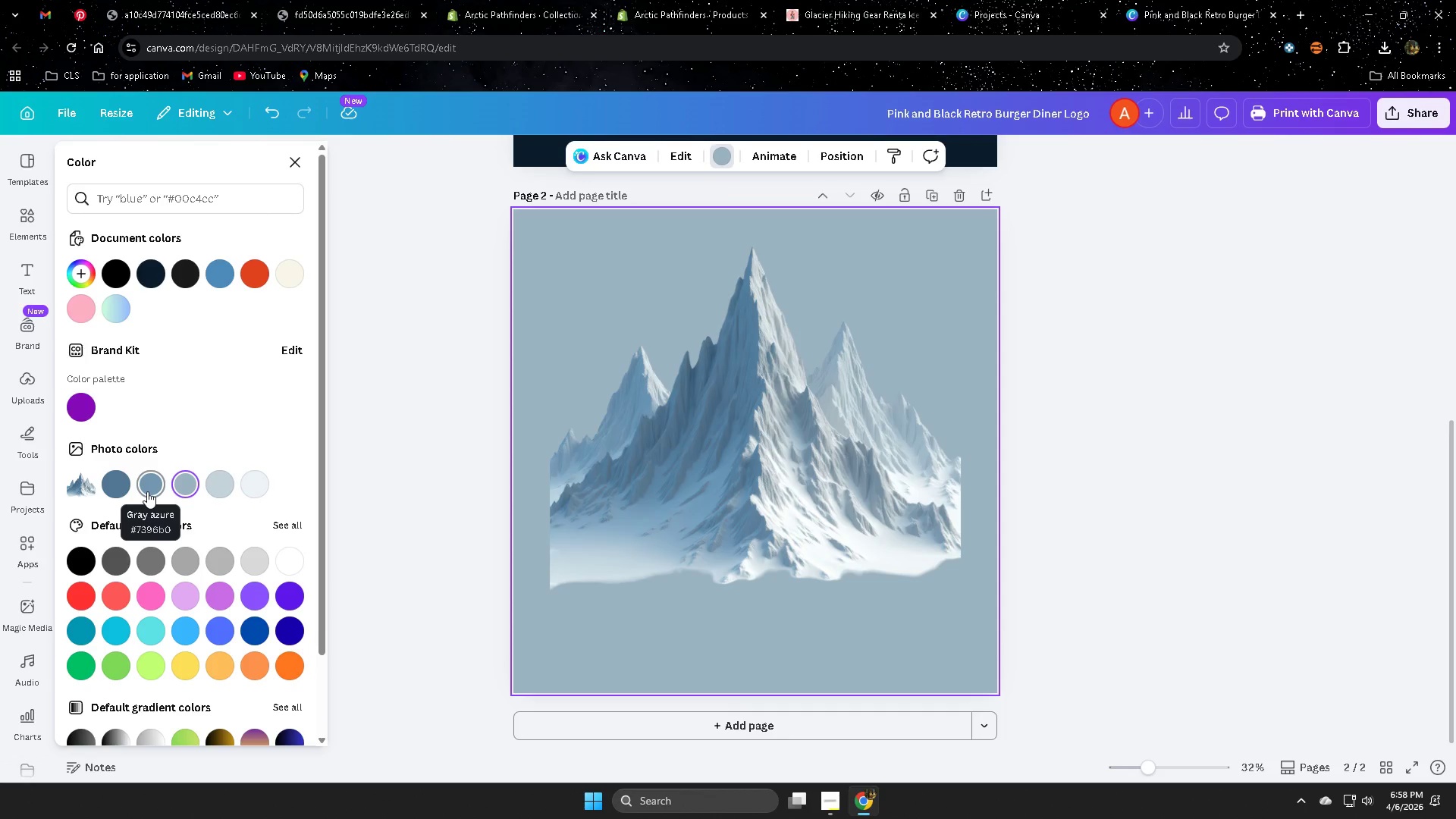 
wait(5.97)
 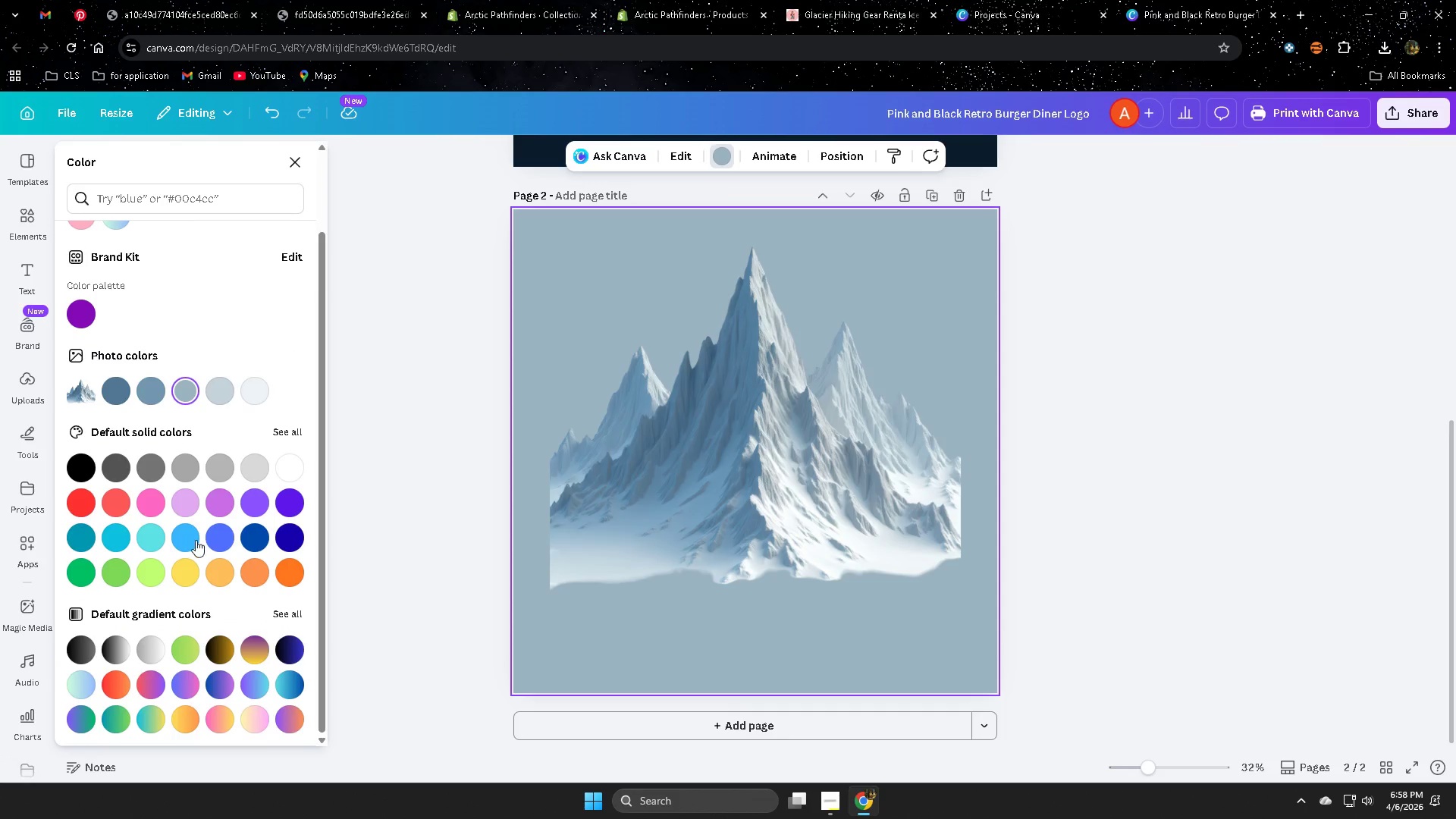 
left_click([287, 614])
 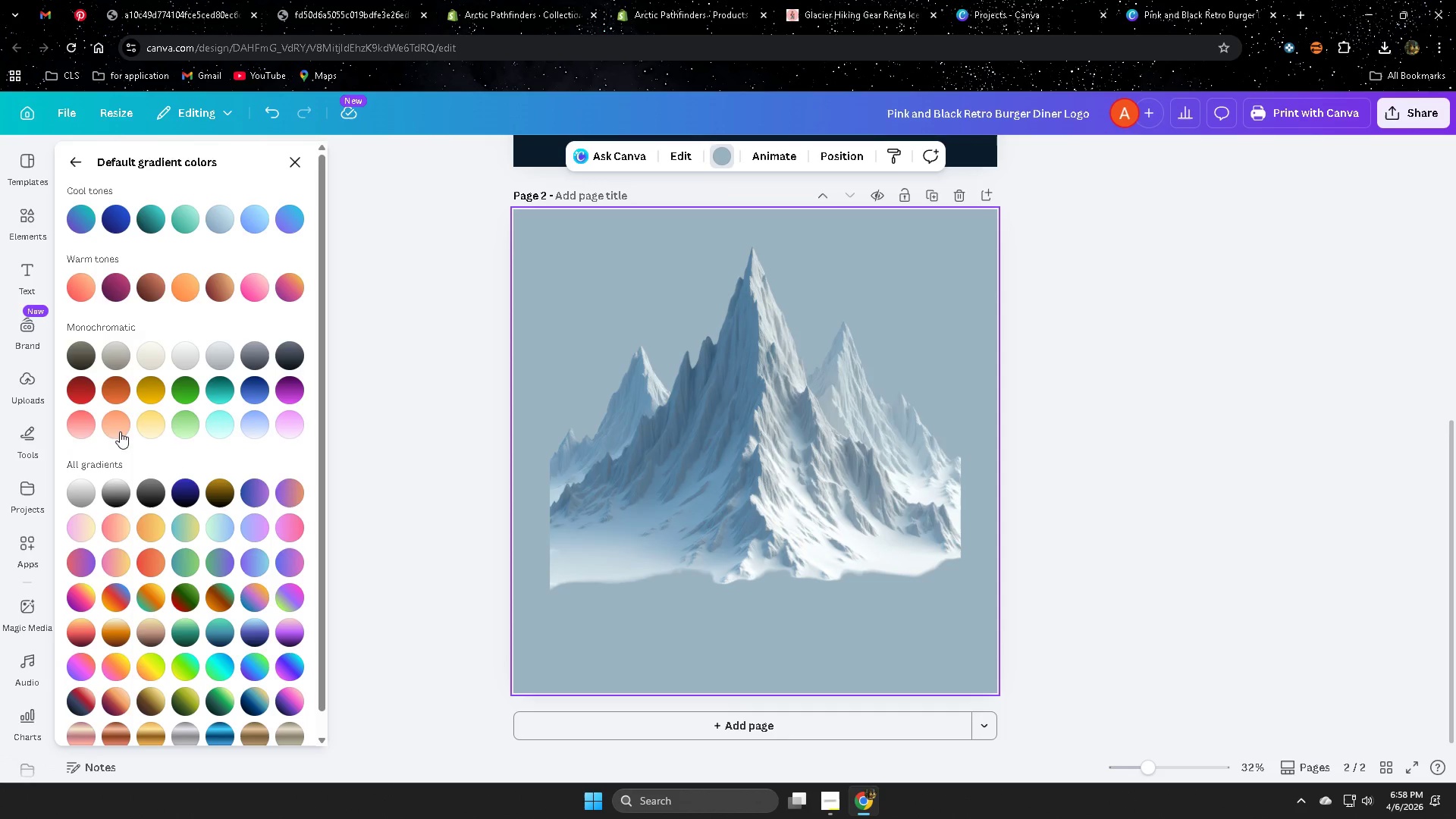 
scroll: coordinate [193, 538], scroll_direction: down, amount: 3.0
 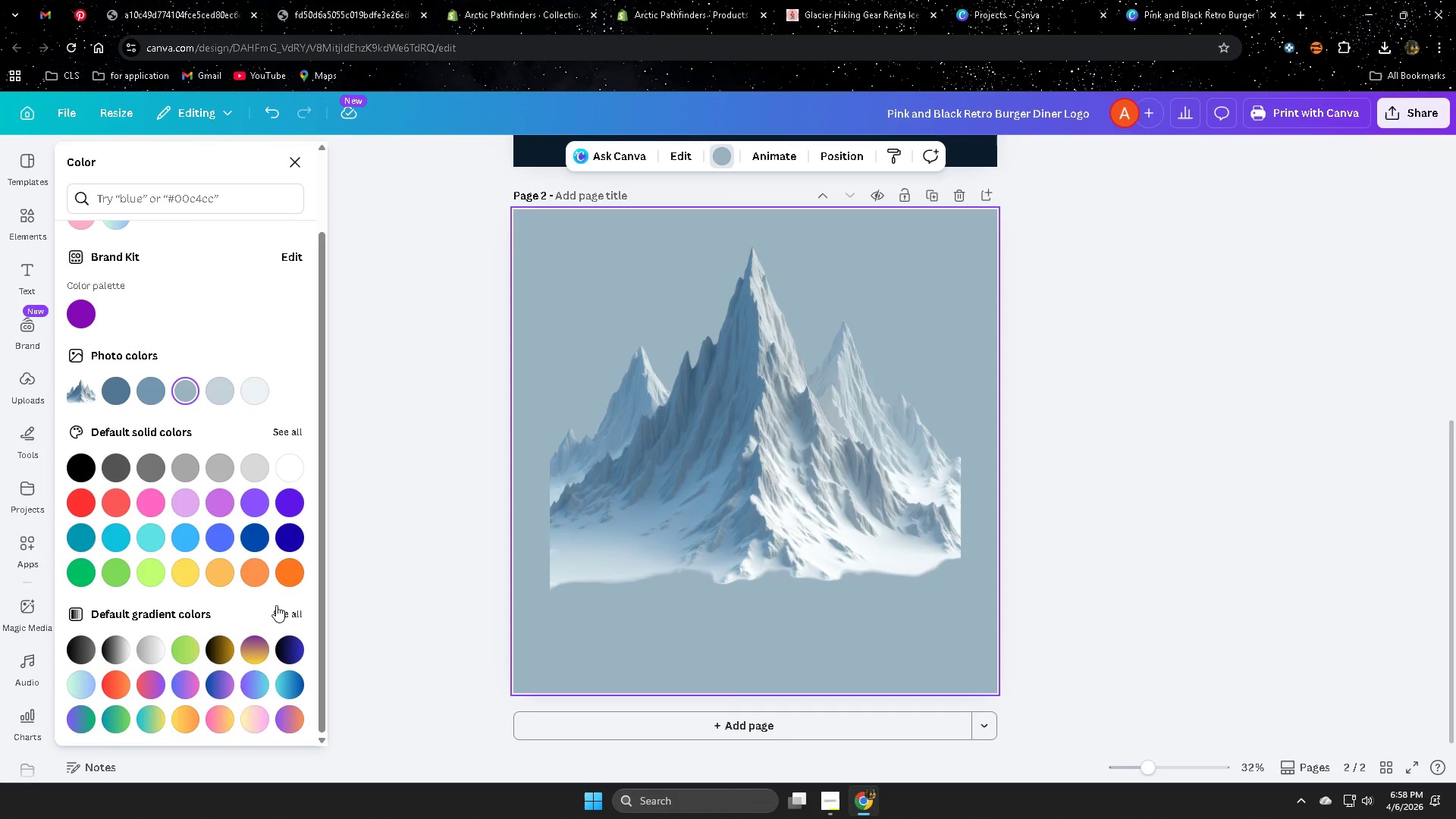 
left_click([220, 427])
 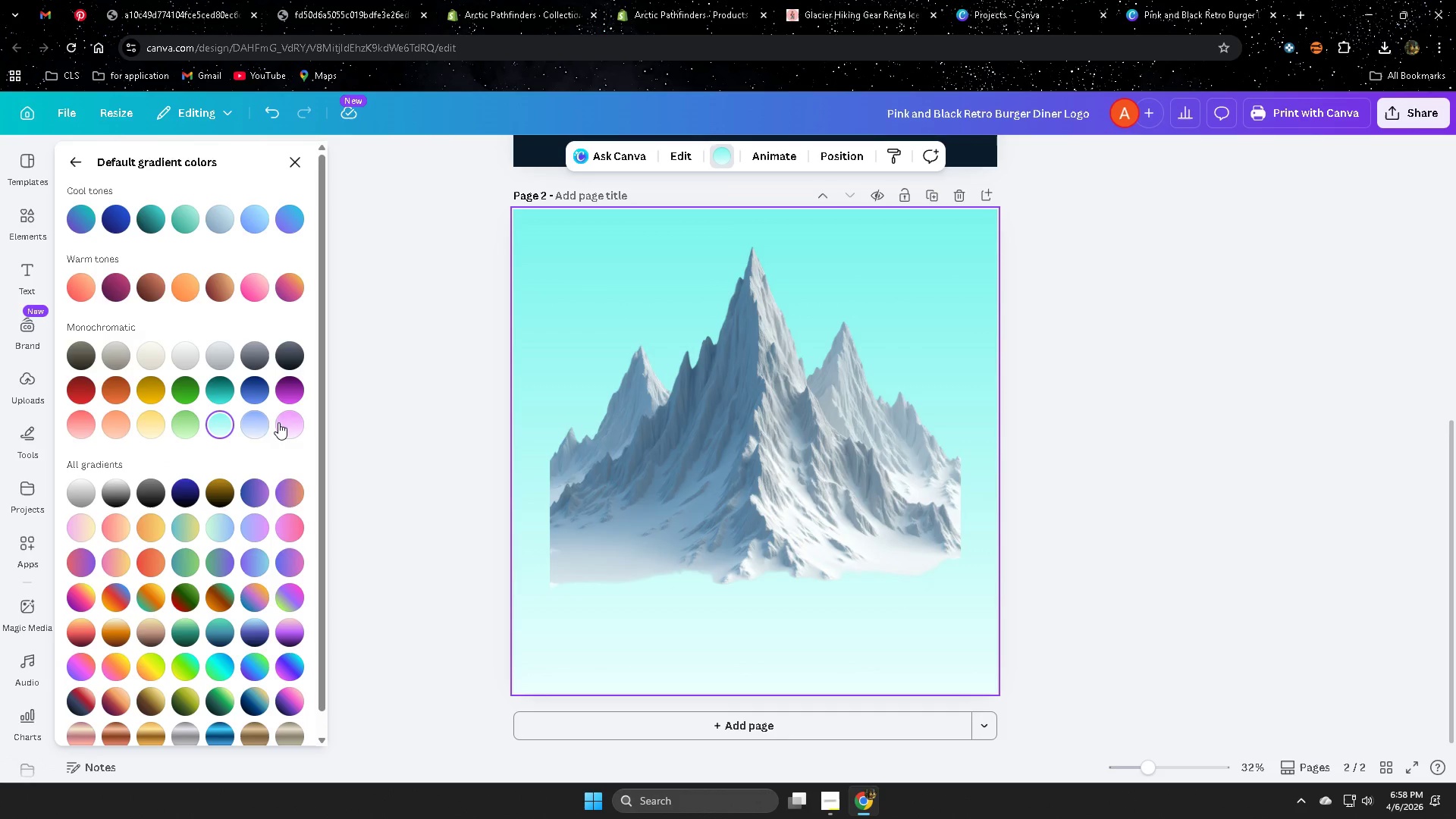 
left_click([259, 422])
 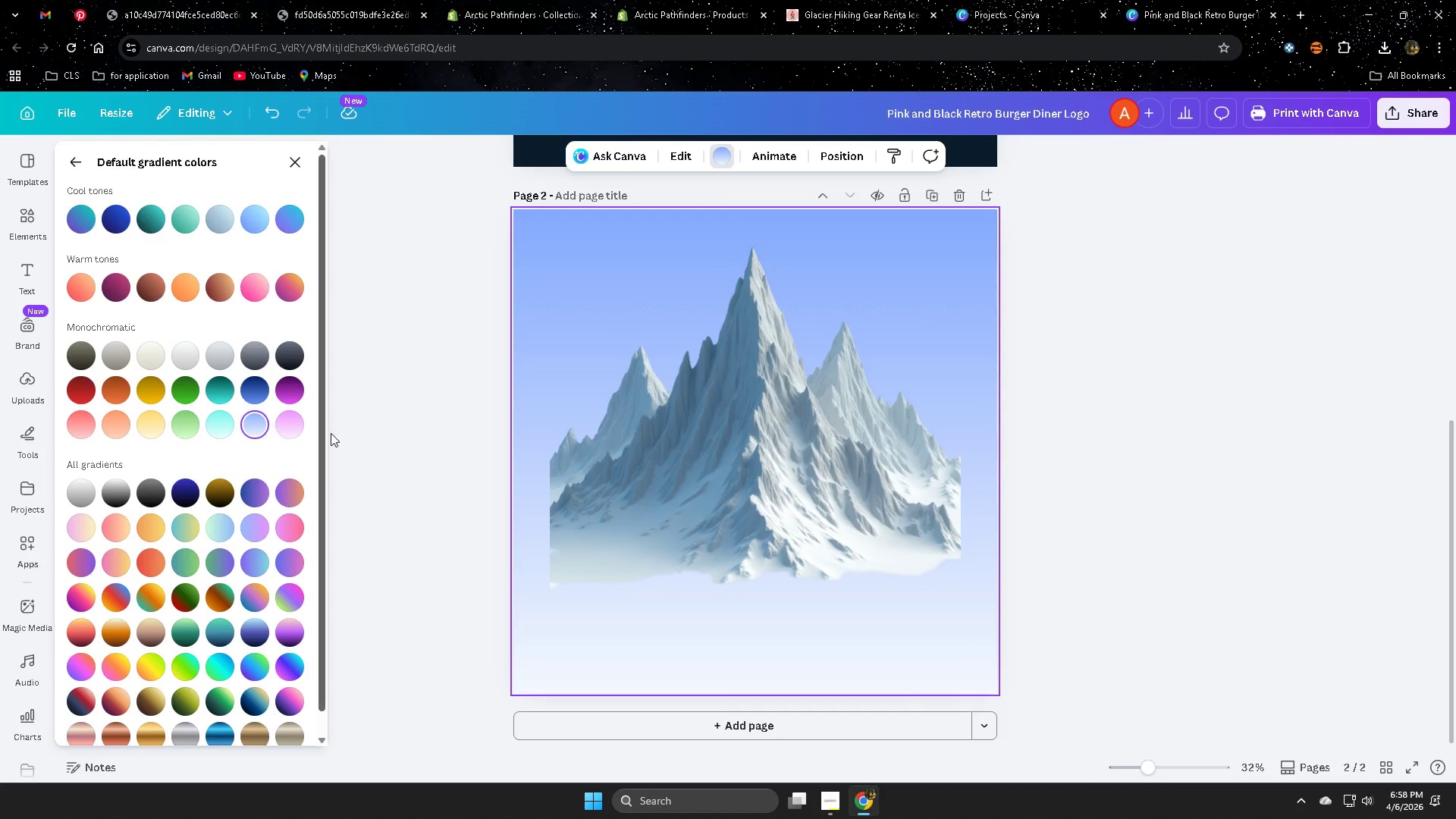 
left_click([623, 484])
 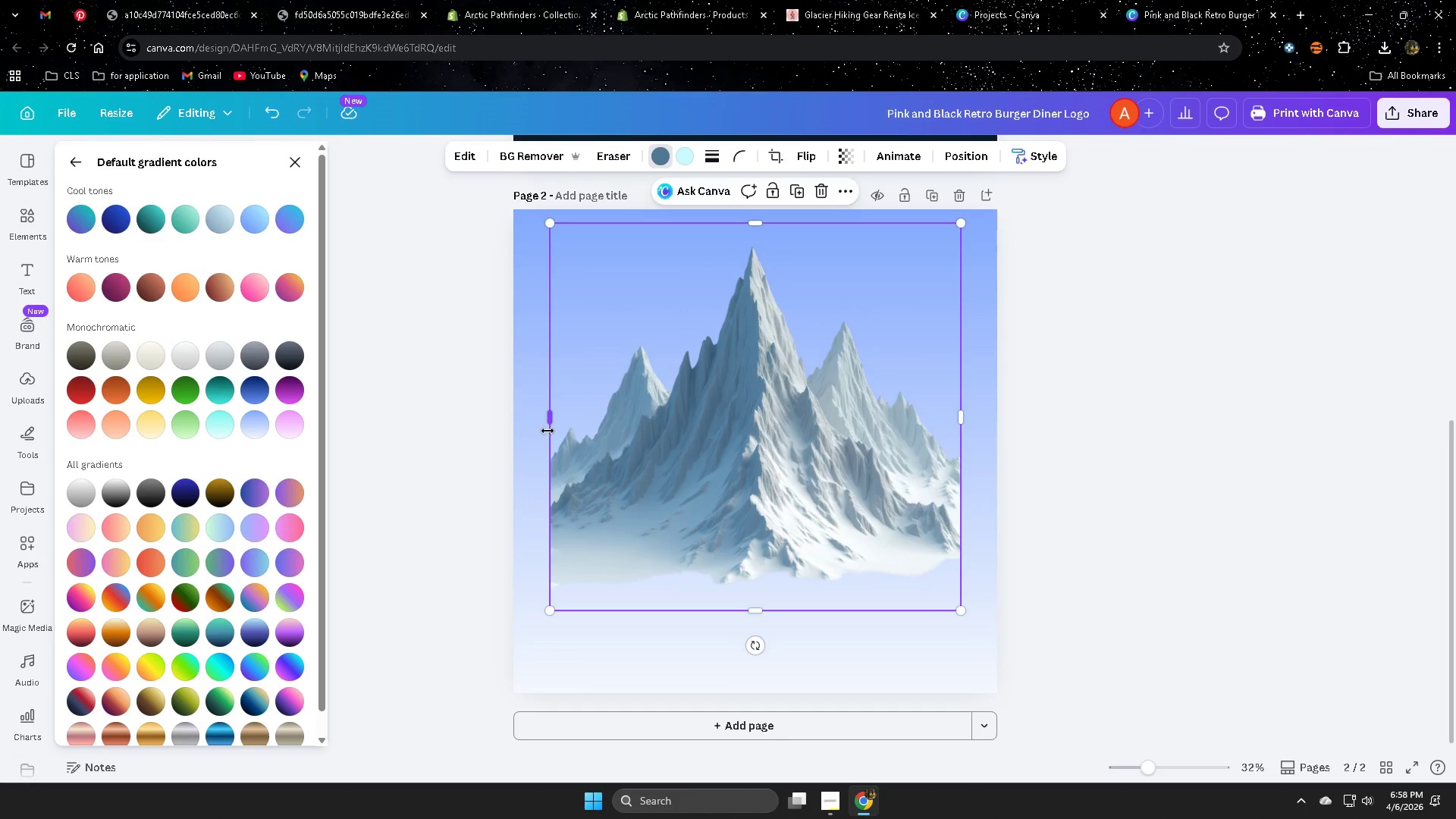 
left_click_drag(start_coordinate=[548, 421], to_coordinate=[516, 417])
 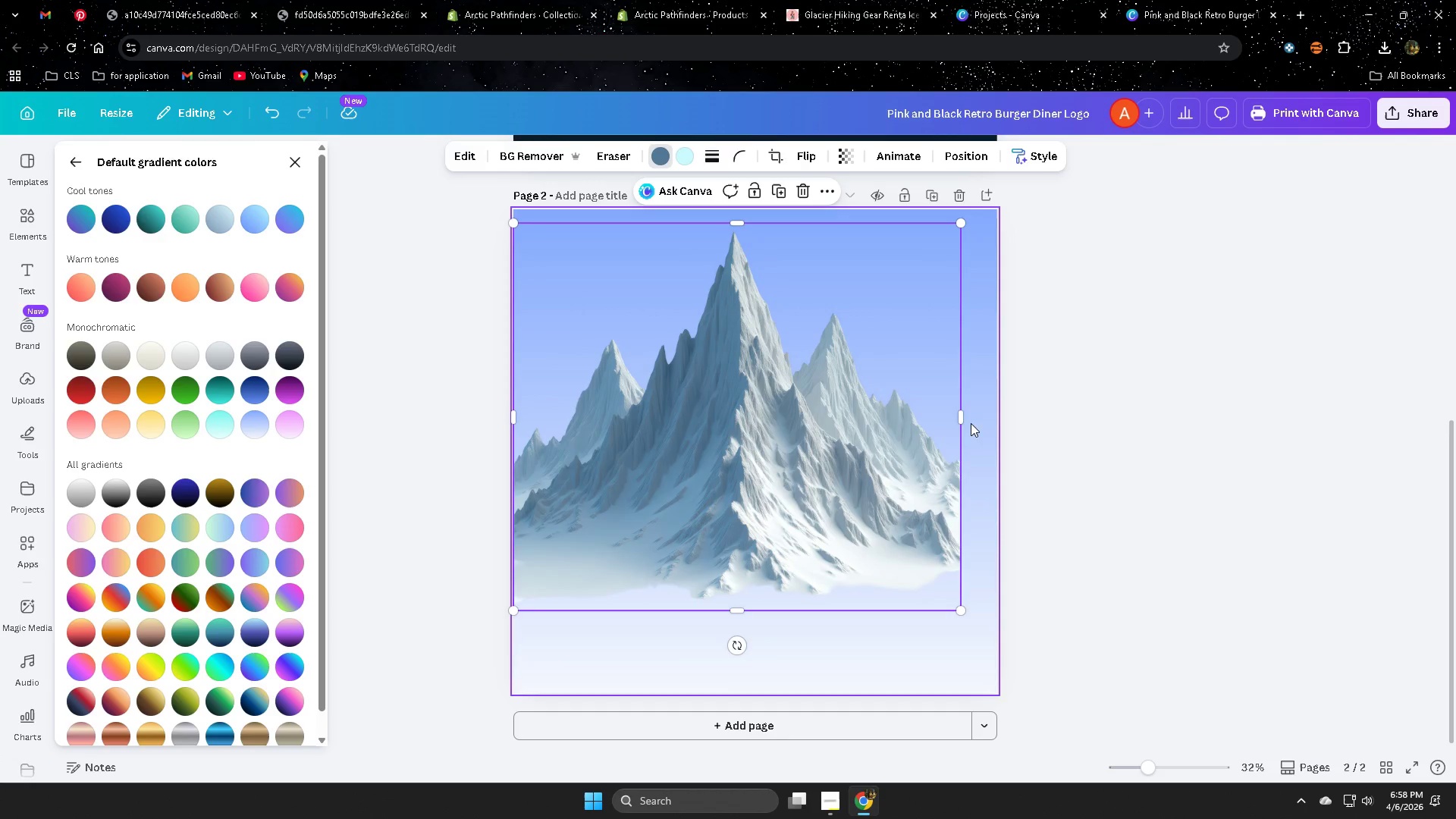 
left_click_drag(start_coordinate=[959, 417], to_coordinate=[1000, 413])
 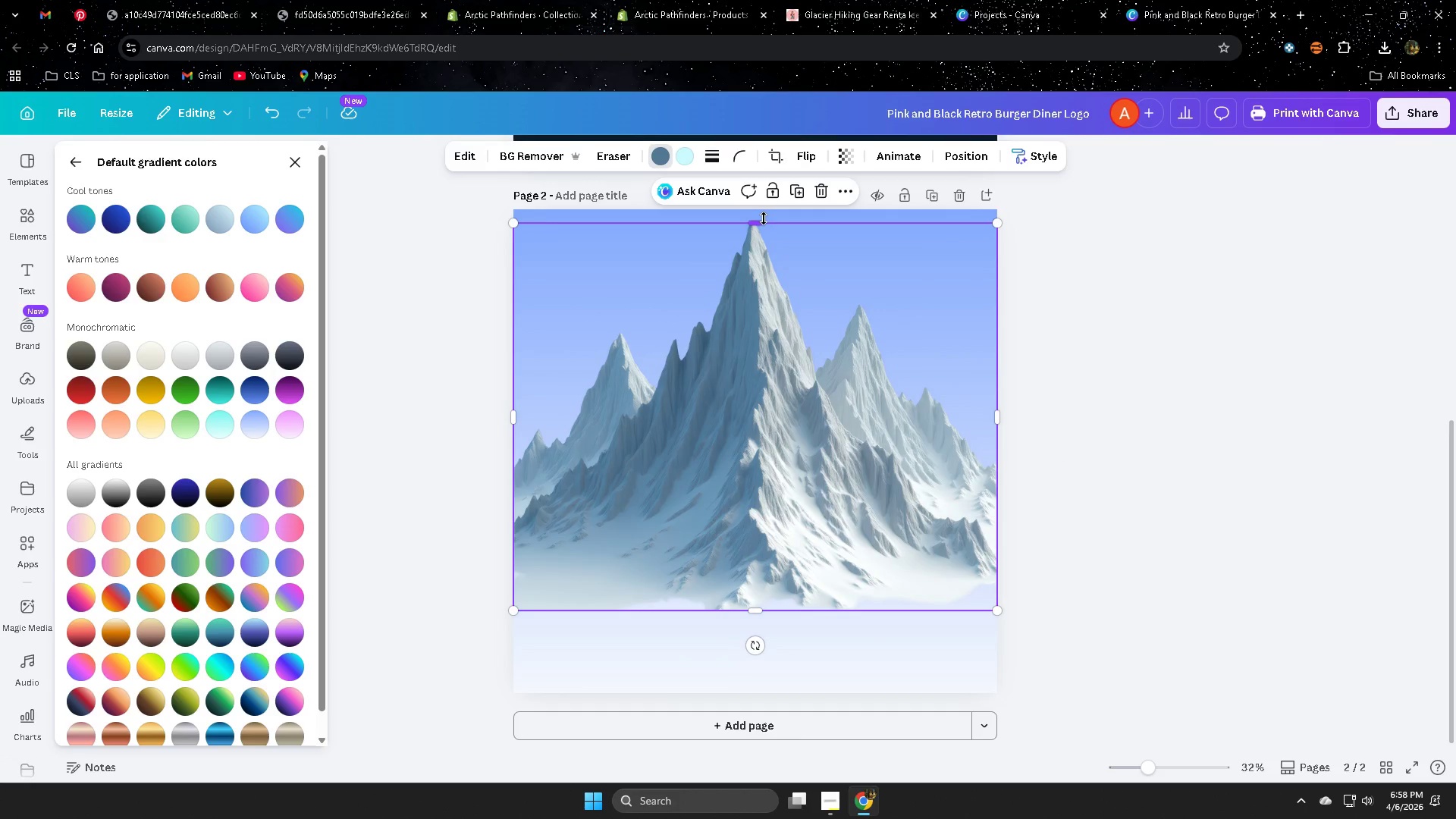 
left_click_drag(start_coordinate=[758, 218], to_coordinate=[755, 209])
 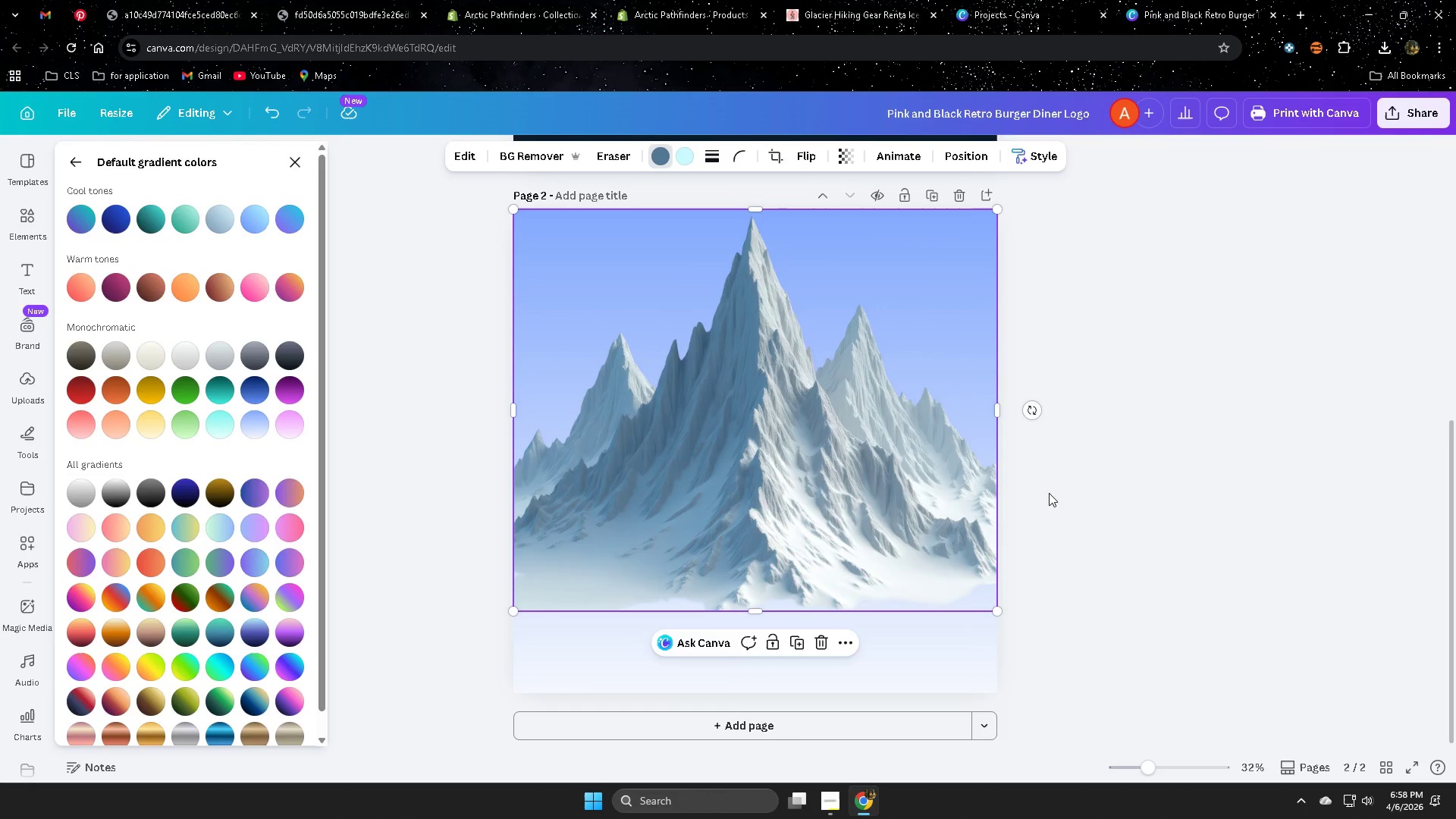 
left_click([1046, 499])
 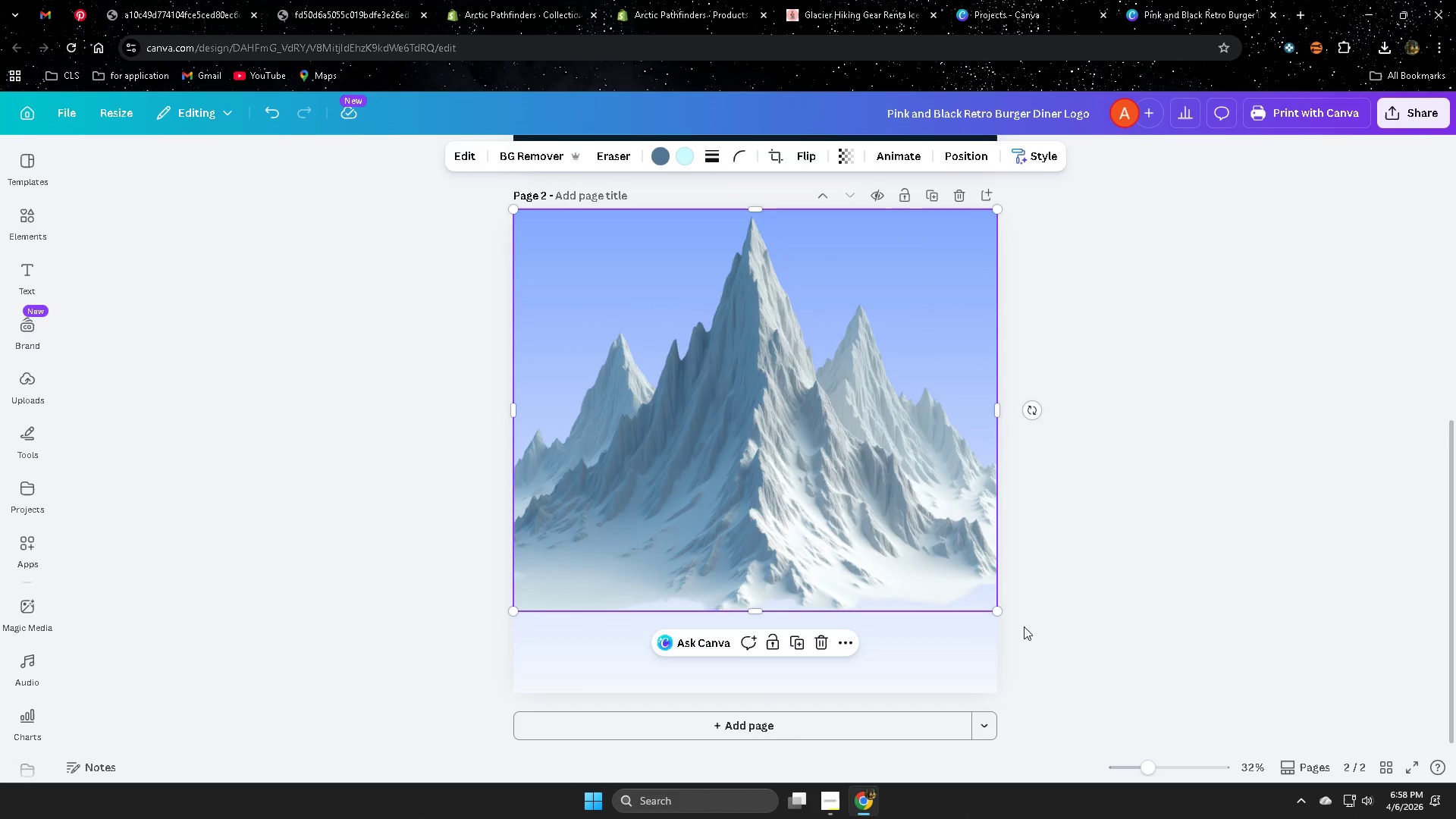 
left_click([1067, 654])
 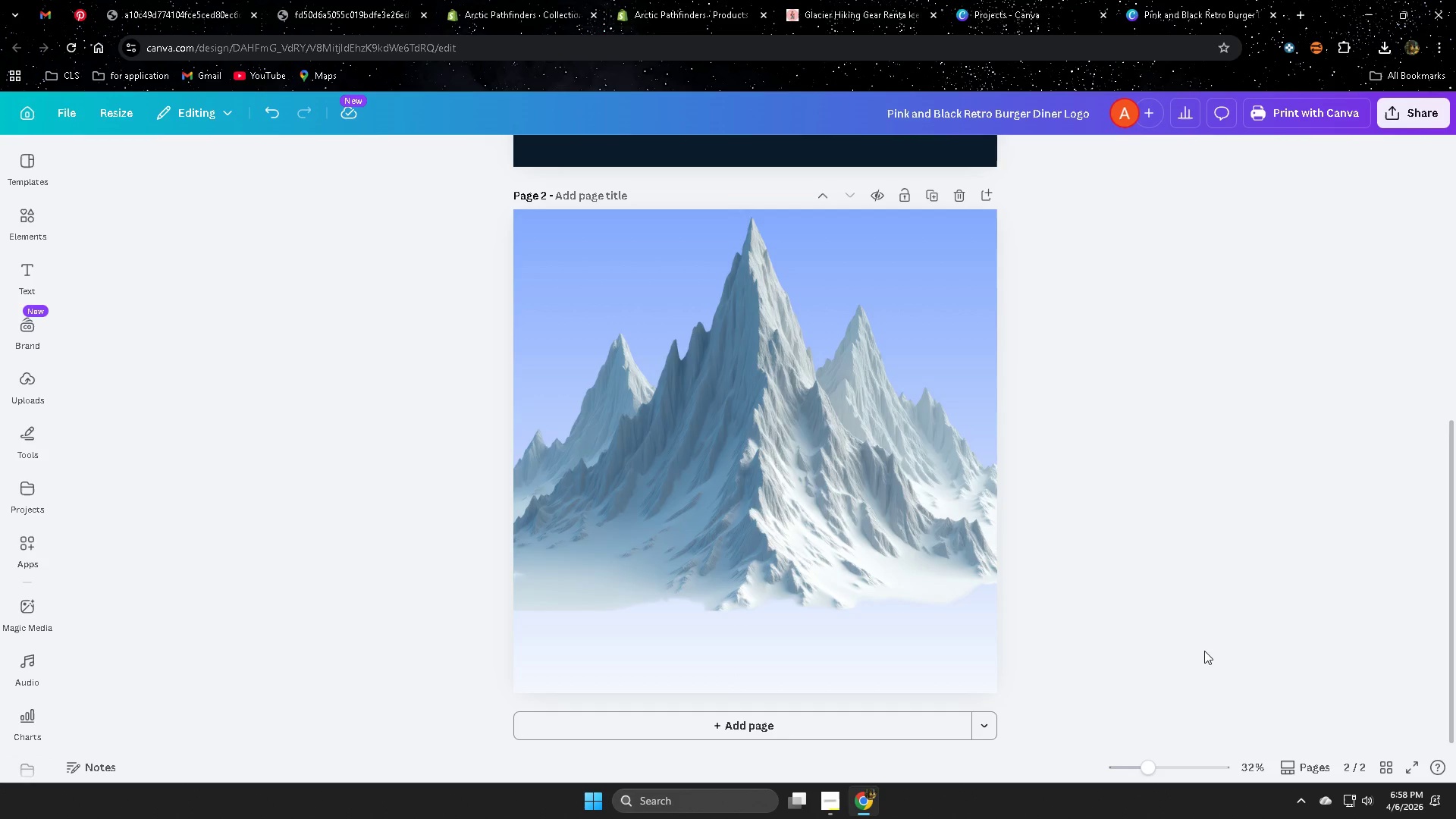 
scroll: coordinate [1204, 651], scroll_direction: down, amount: 3.0
 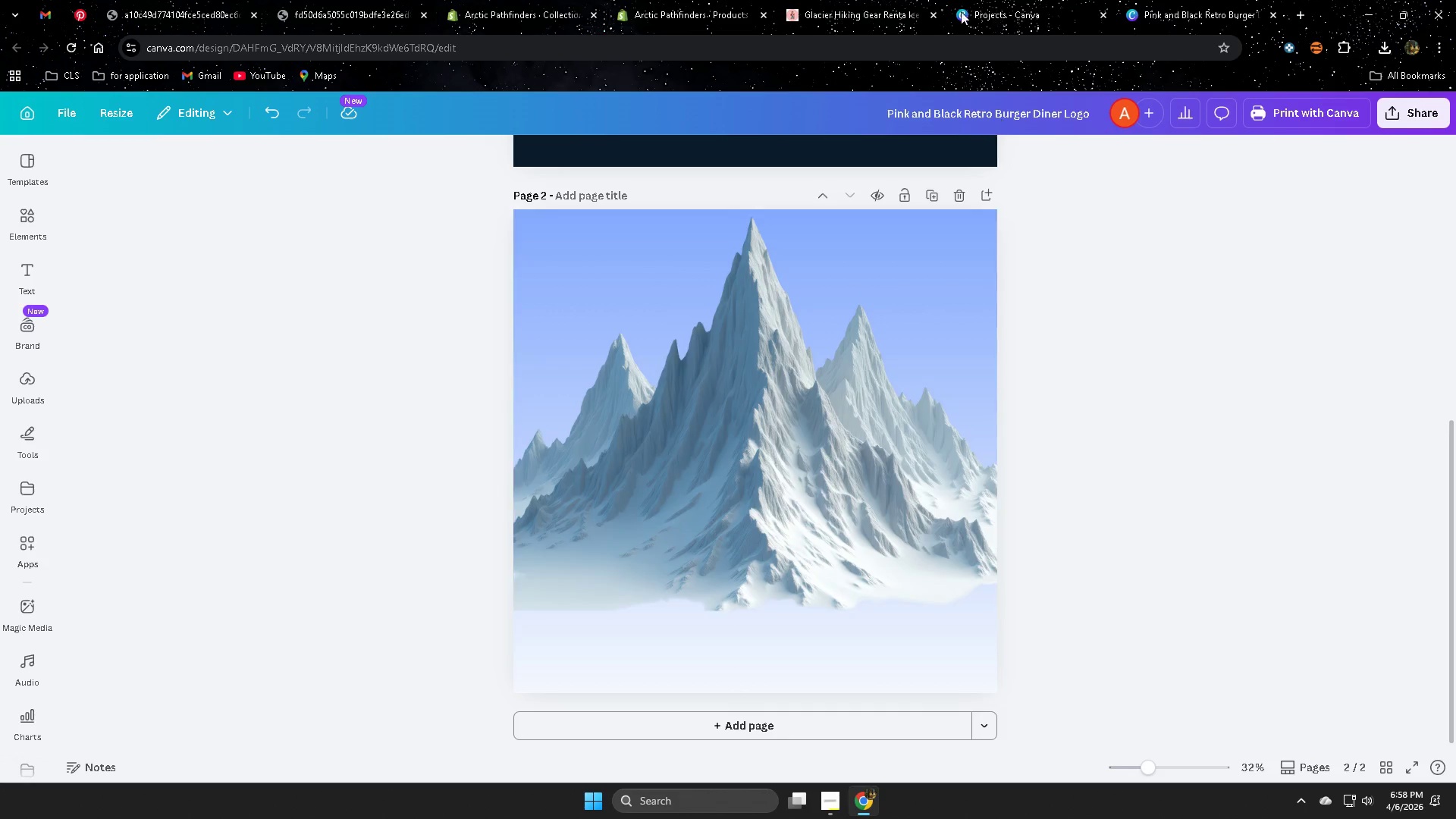 
left_click([834, 14])
 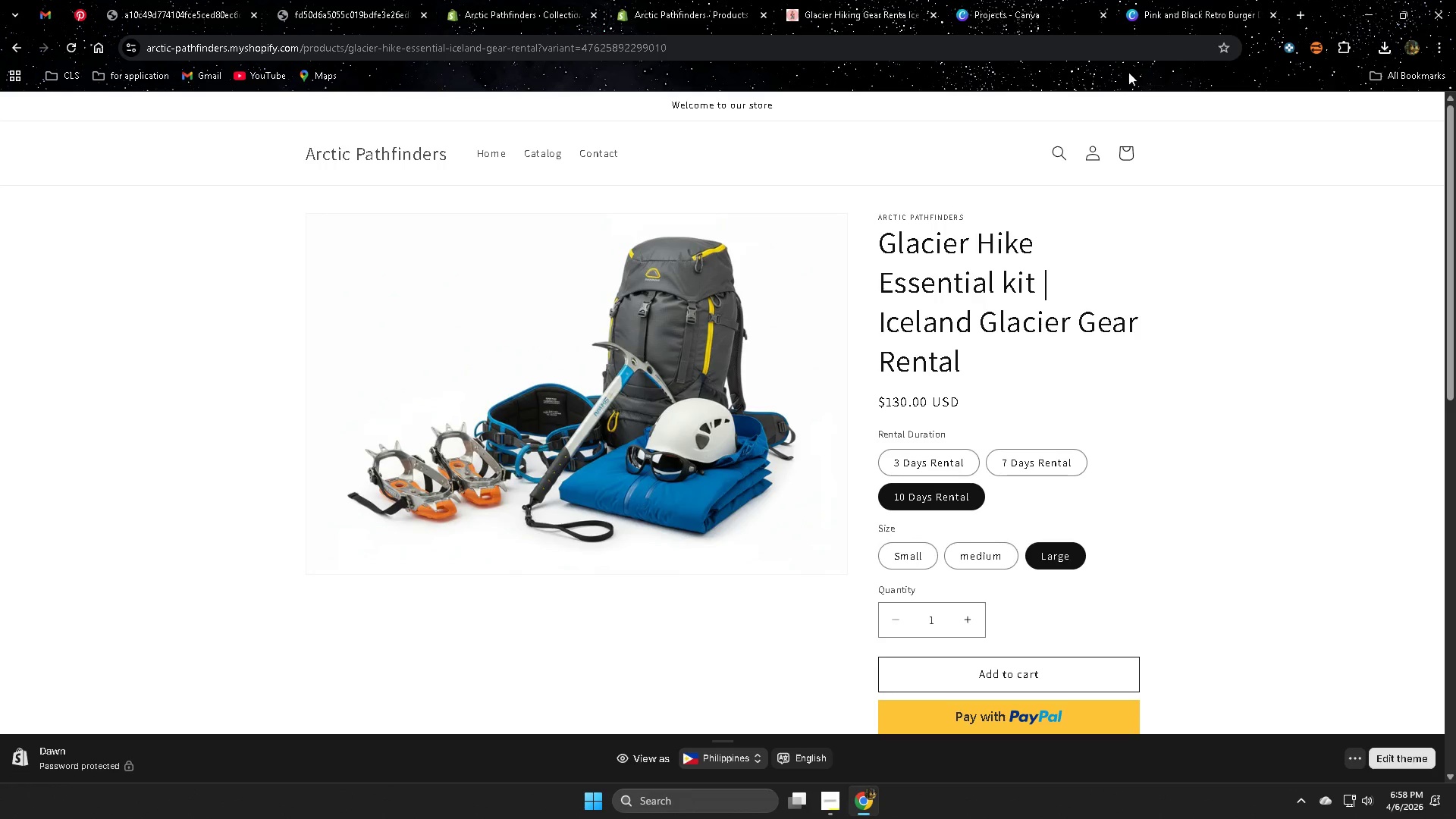 
wait(6.53)
 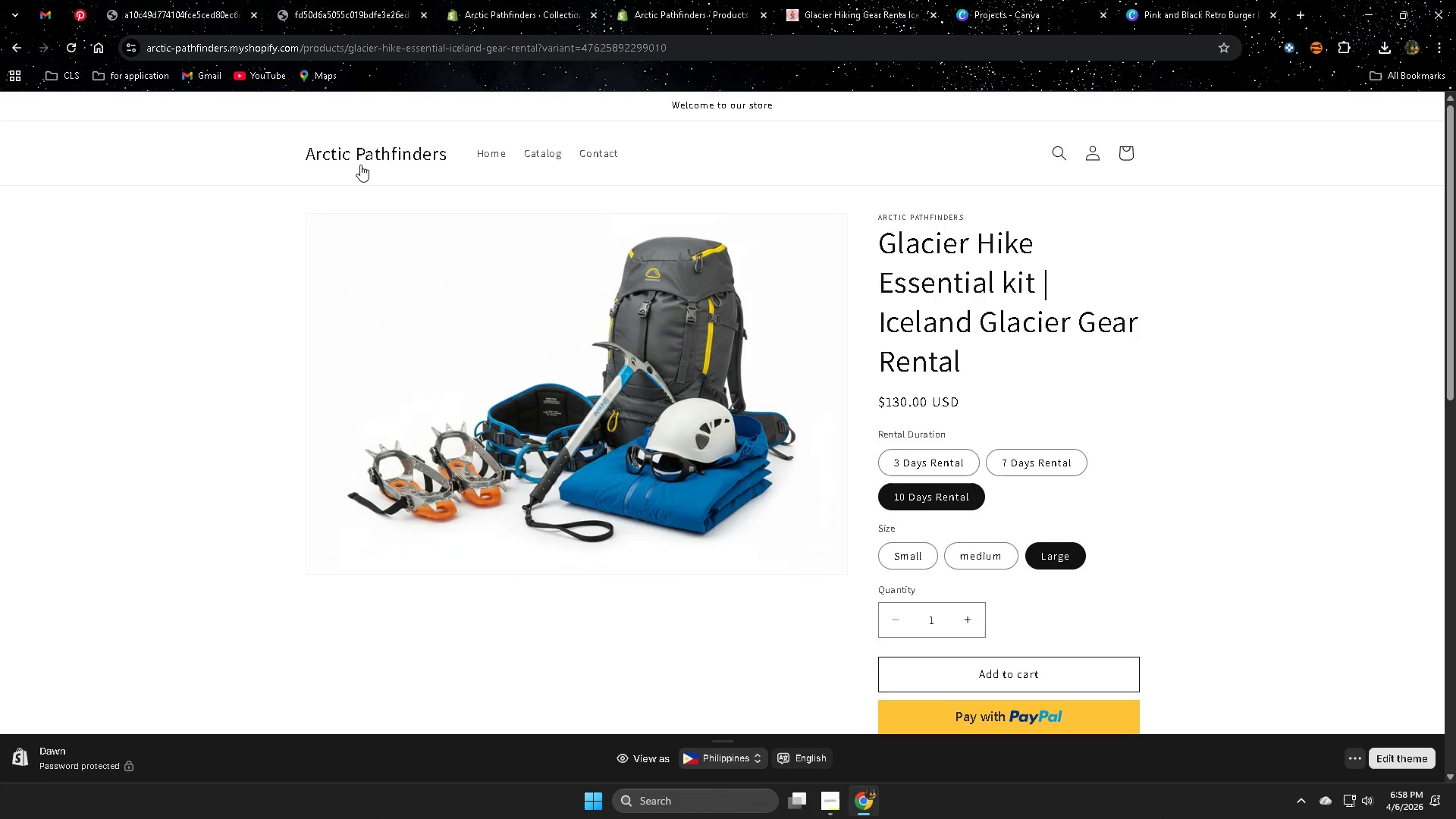 
left_click([1183, 6])
 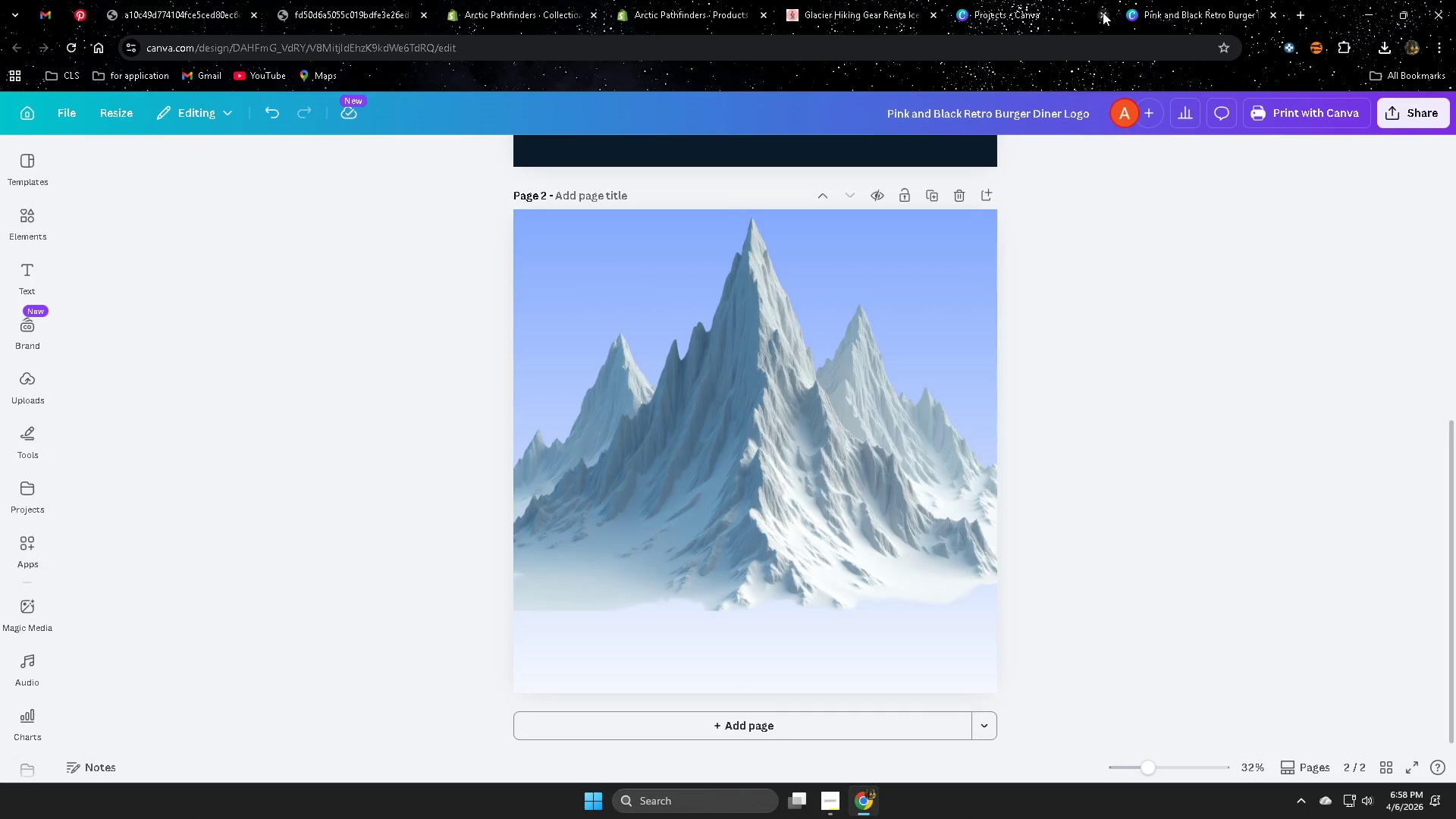 
left_click([1103, 11])
 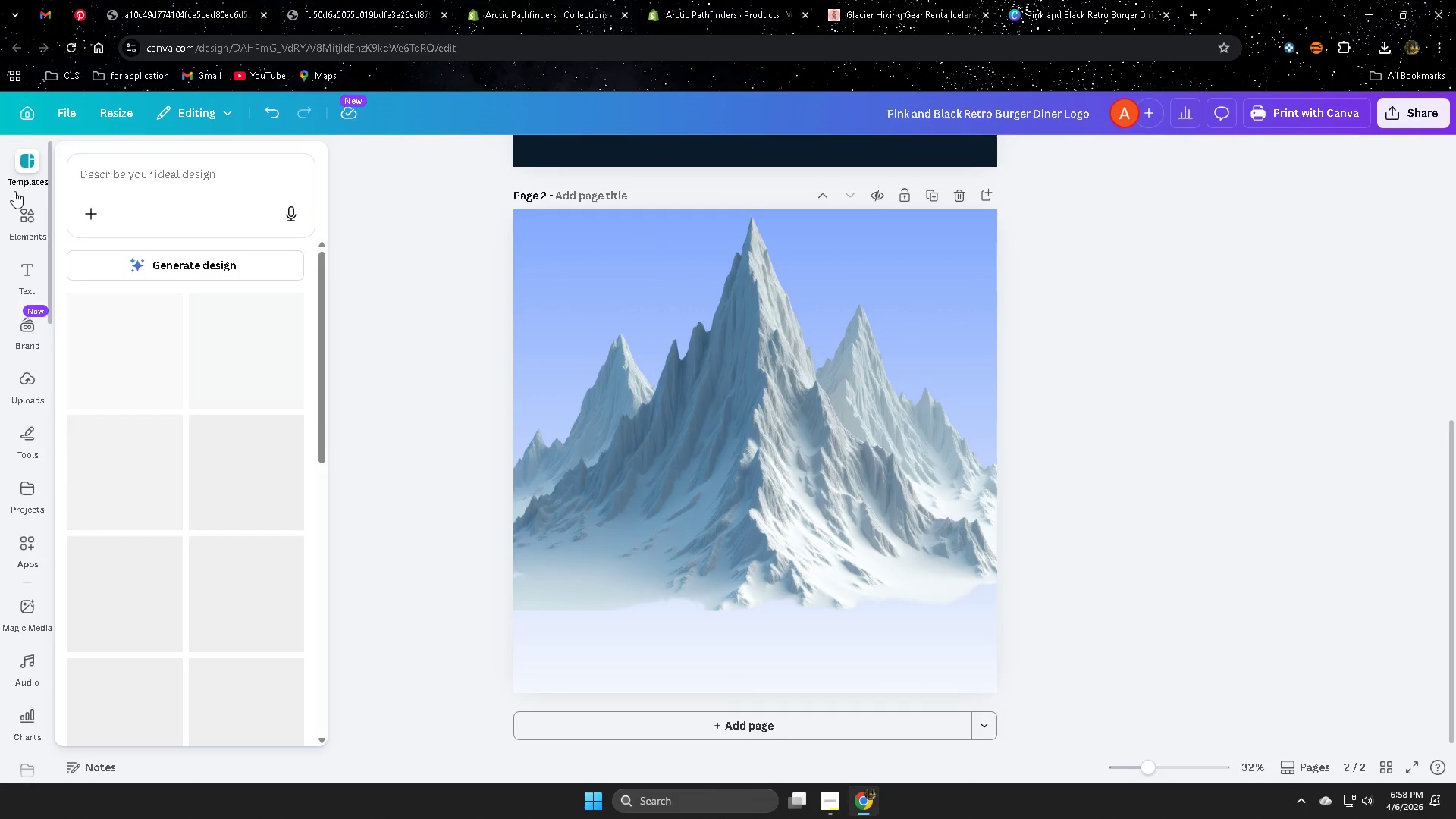 
wait(5.03)
 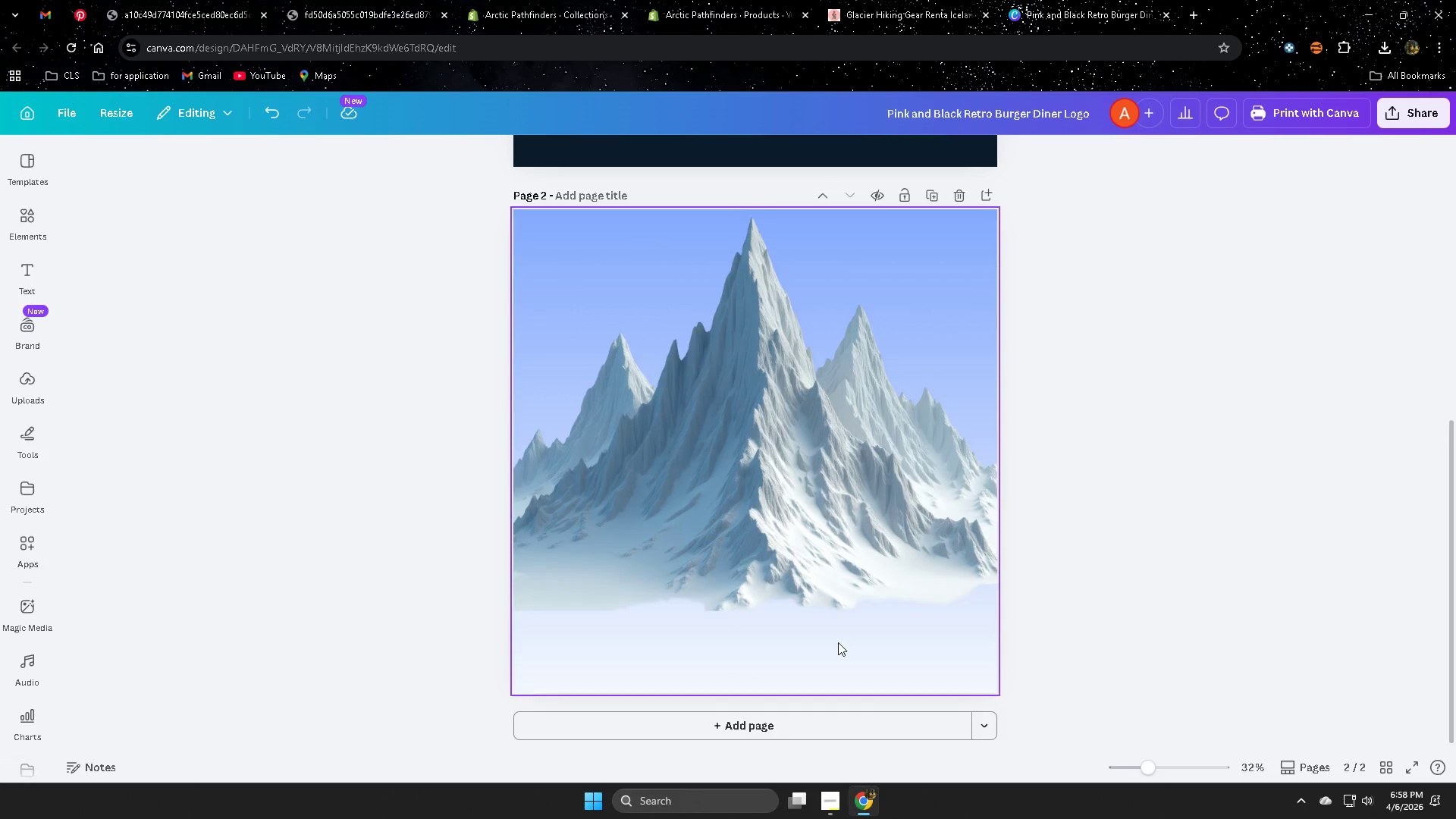 
left_click([31, 541])
 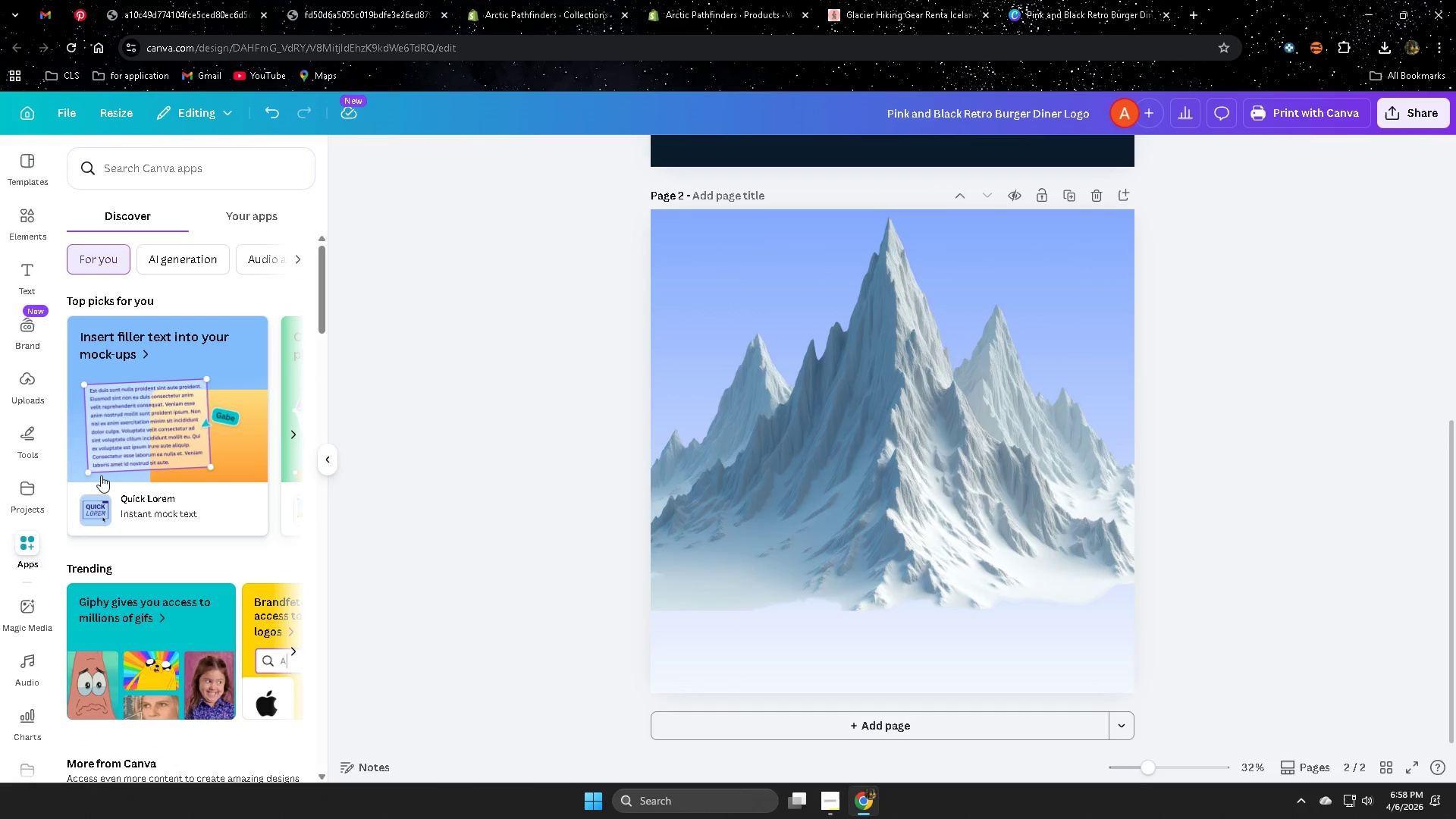 
scroll: coordinate [27, 544], scroll_direction: down, amount: 31.0
 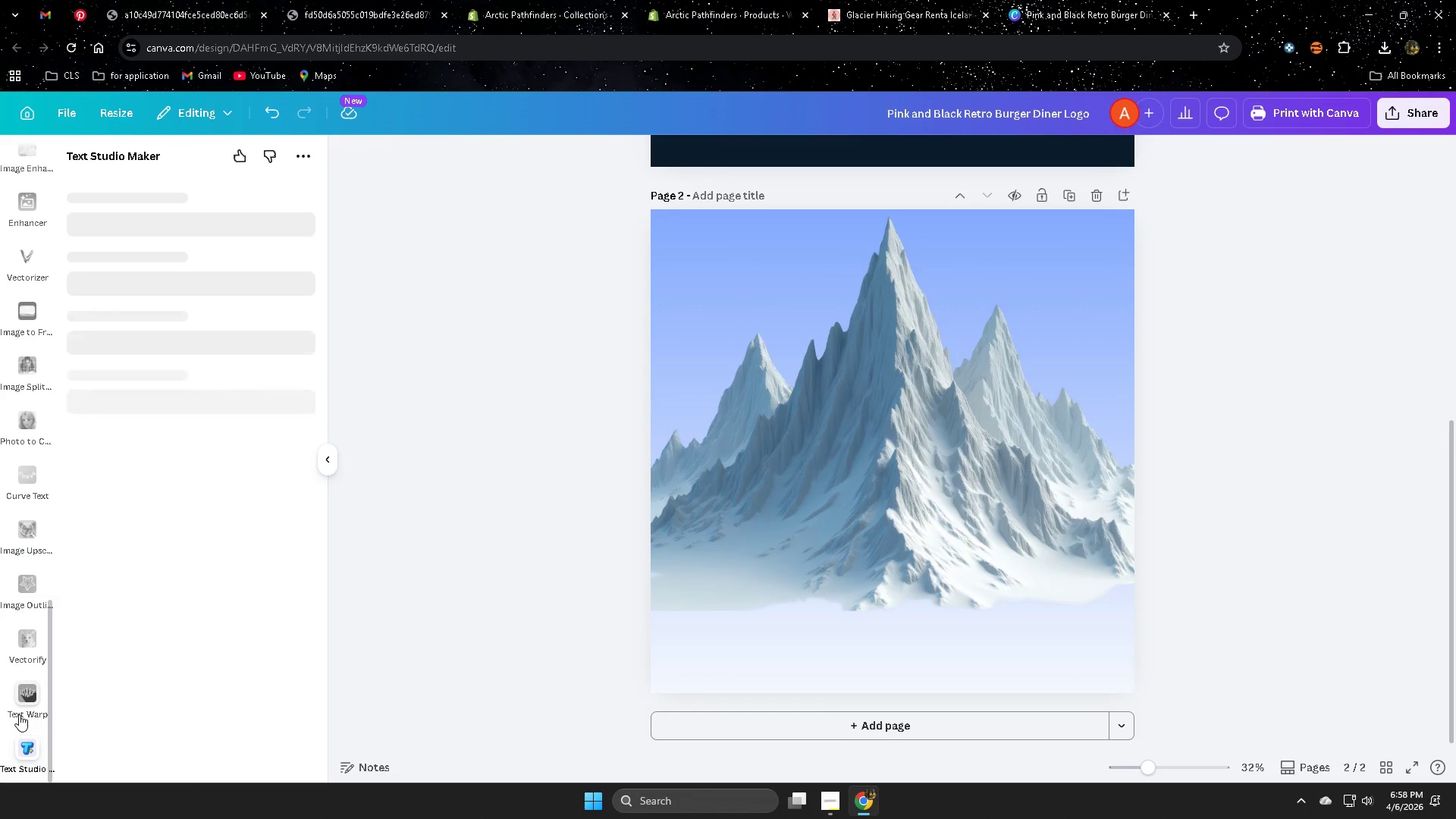 
mouse_move([19, 743])
 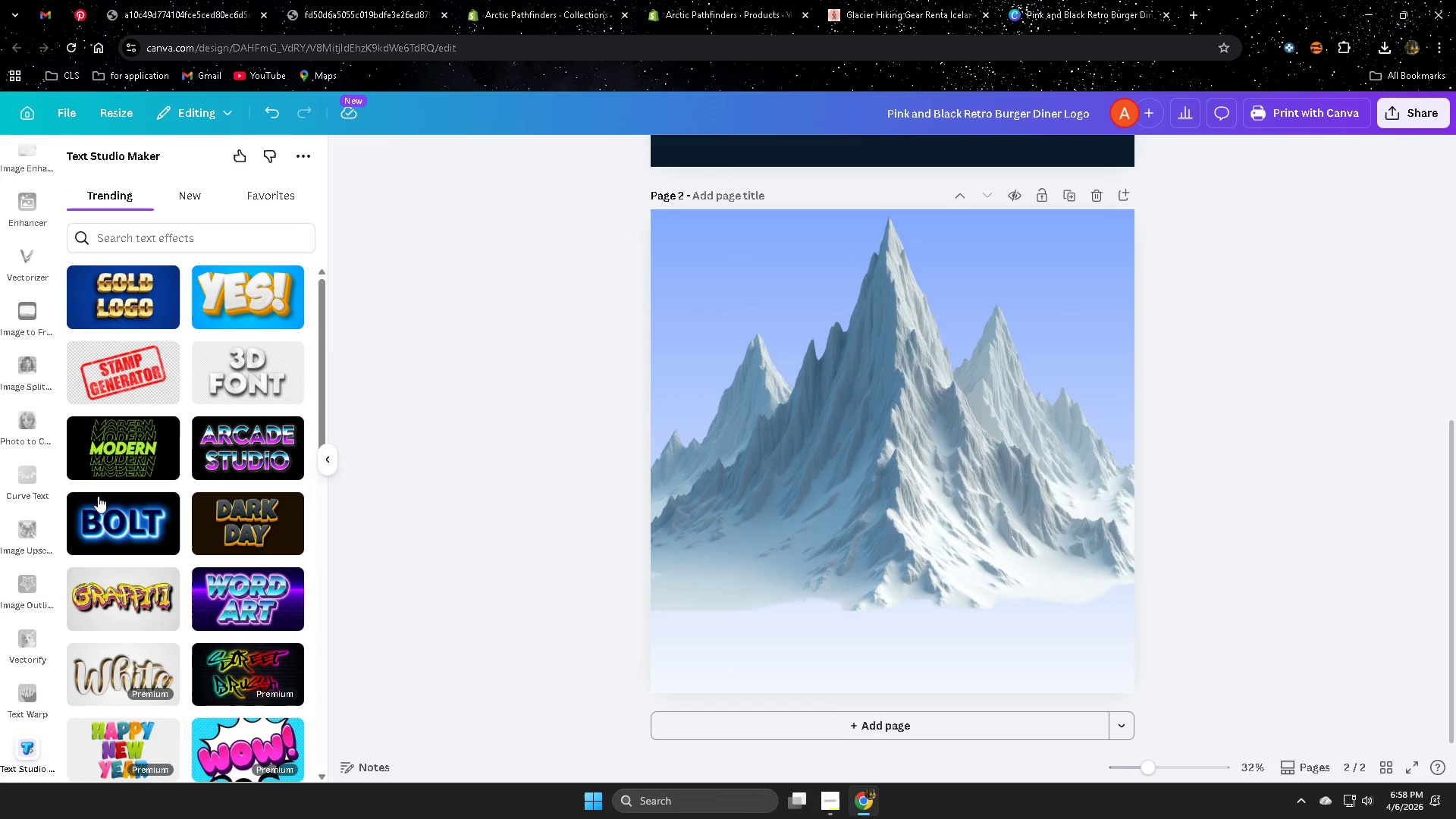 
scroll: coordinate [168, 506], scroll_direction: down, amount: 20.0
 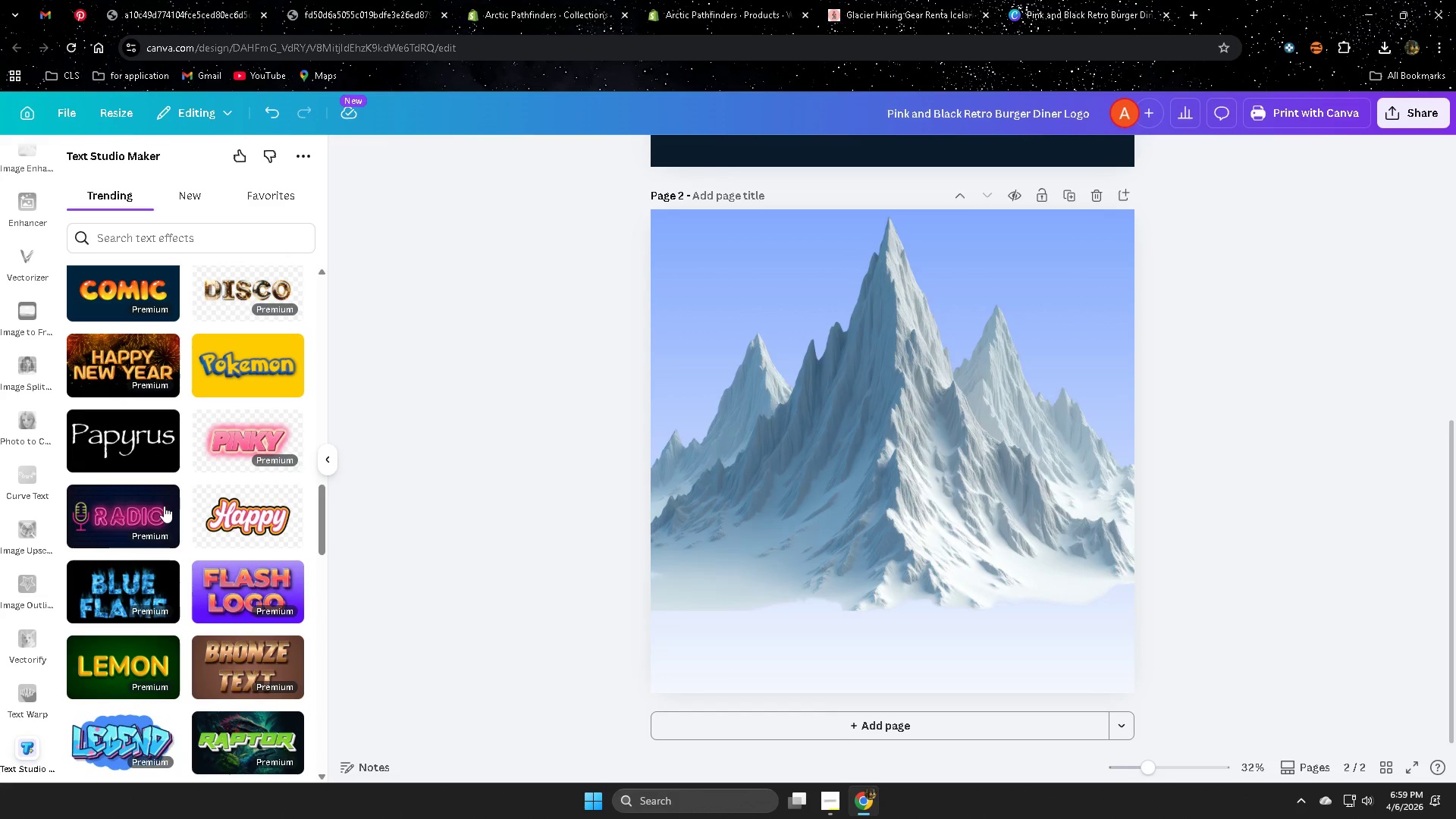 
scroll: coordinate [126, 495], scroll_direction: down, amount: 19.0
 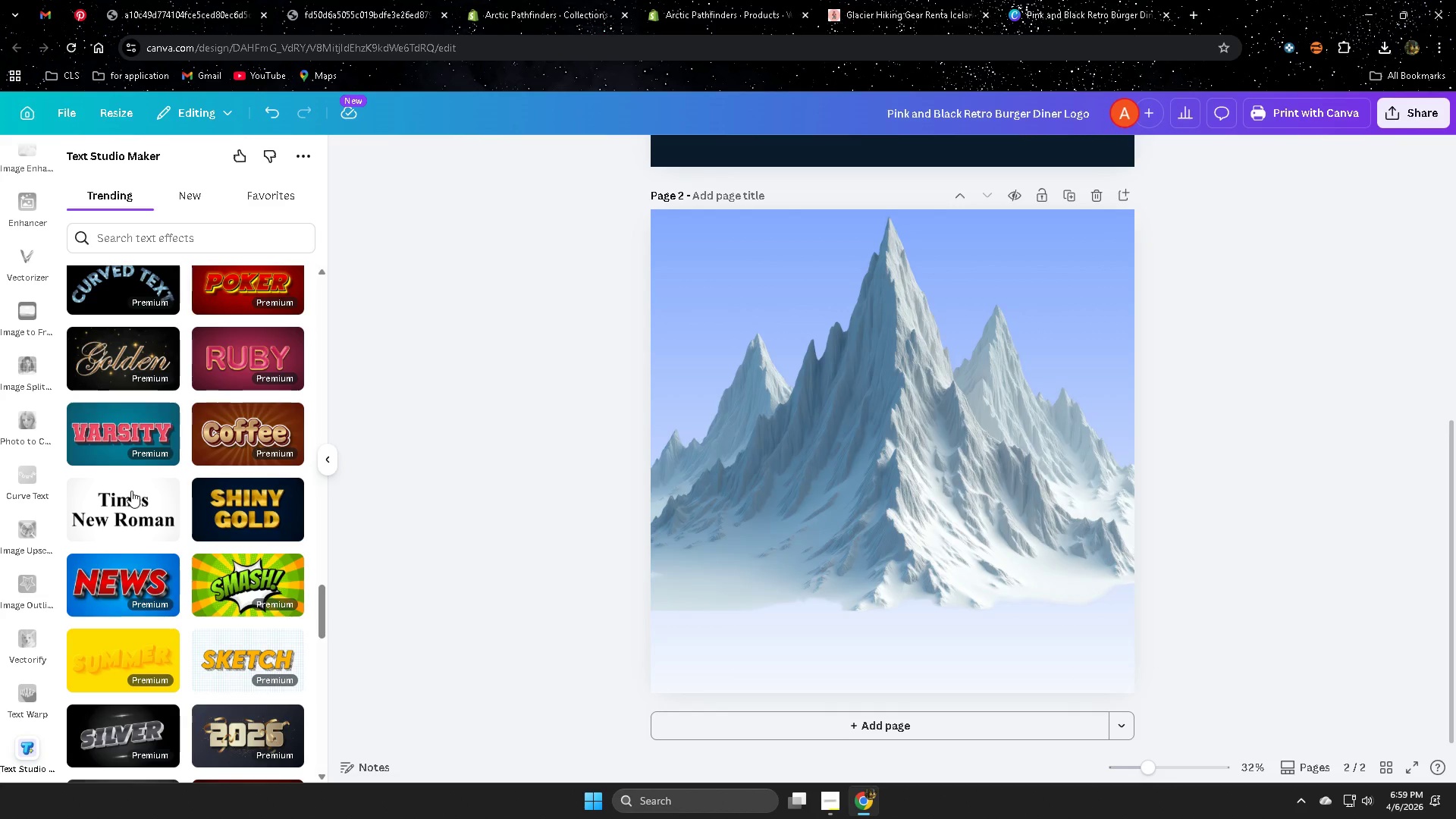 
left_click([150, 237])
 